 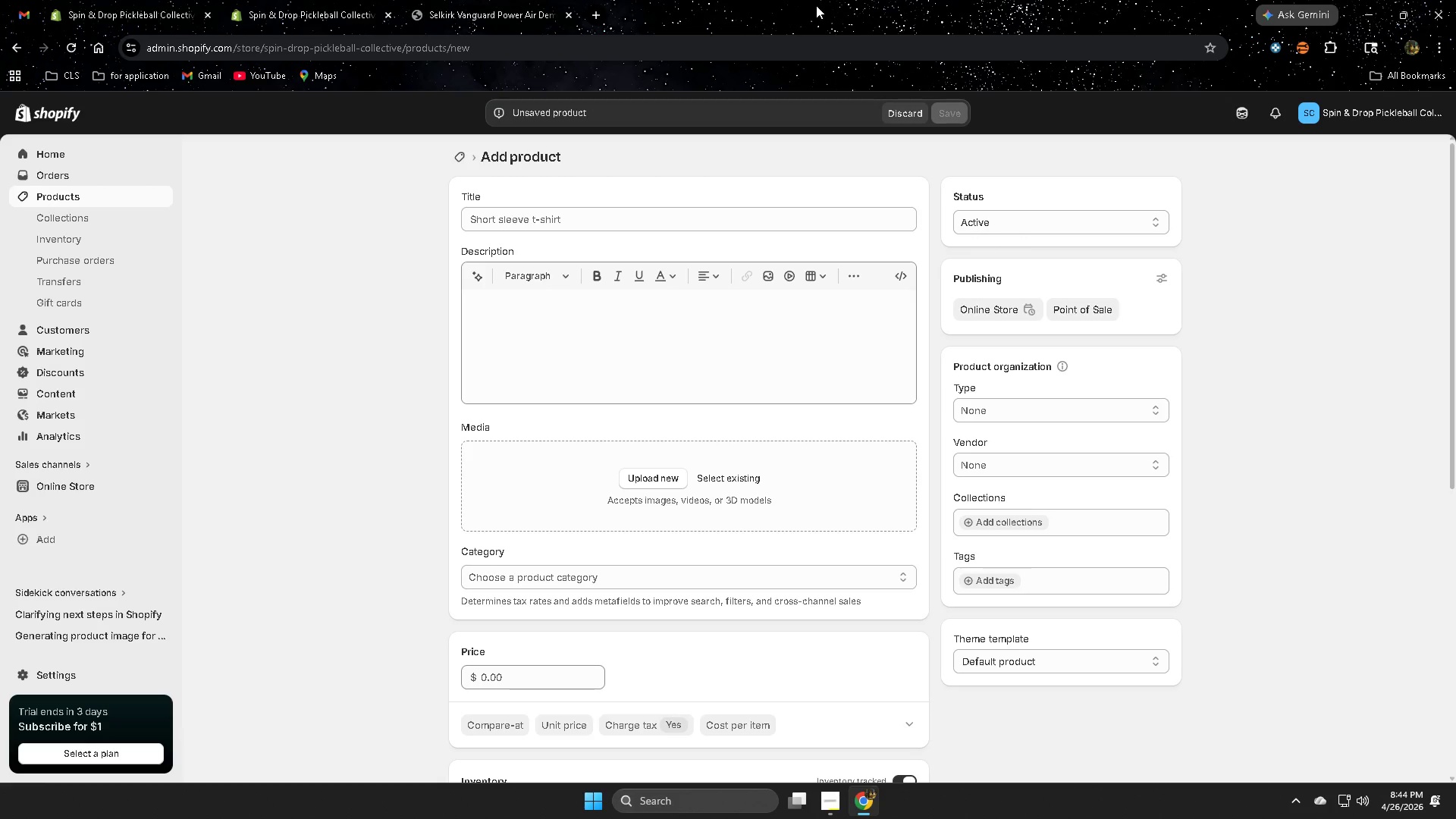 
double_click([586, 222])
 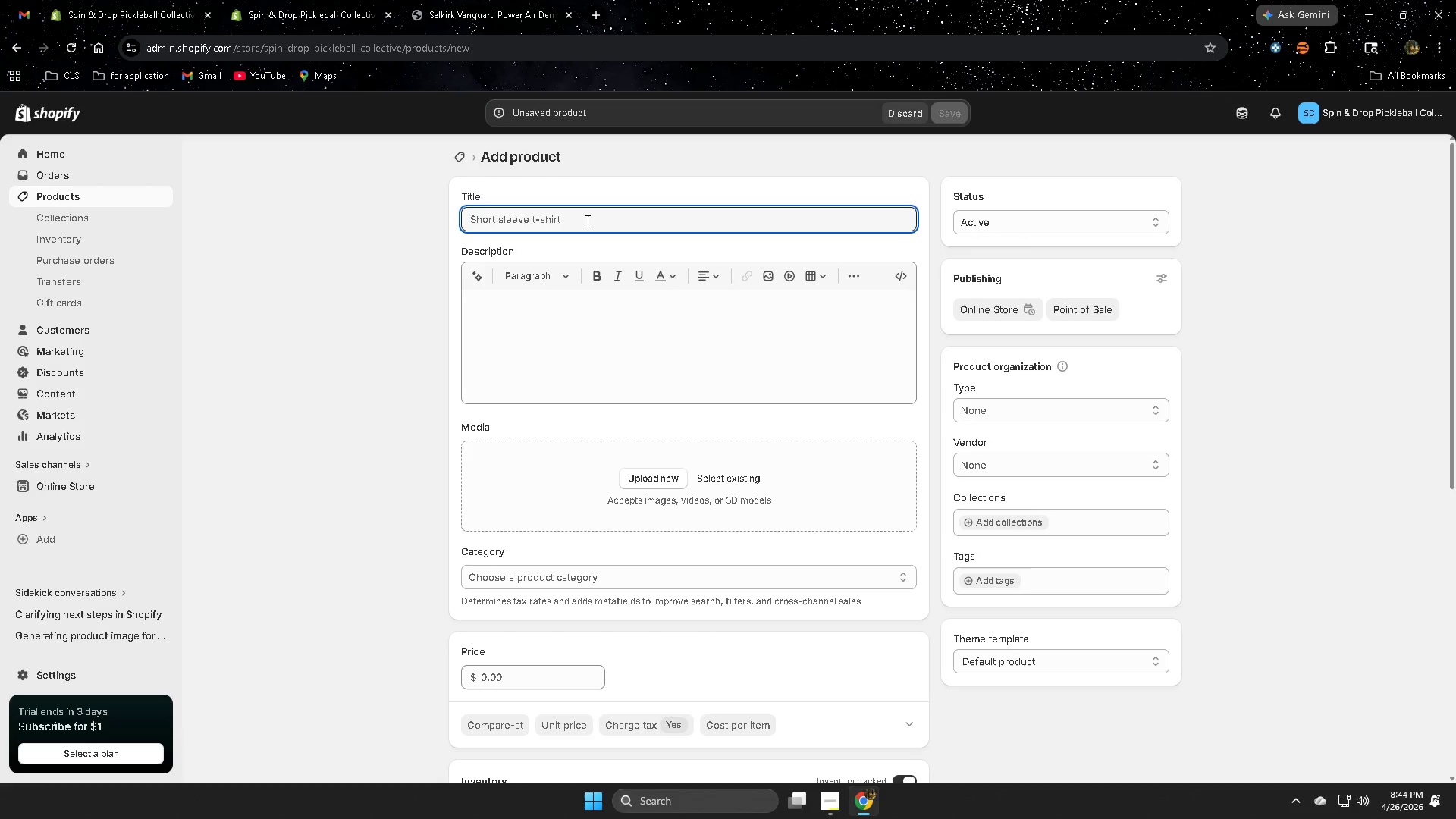 
key(Shift+ShiftRight)
 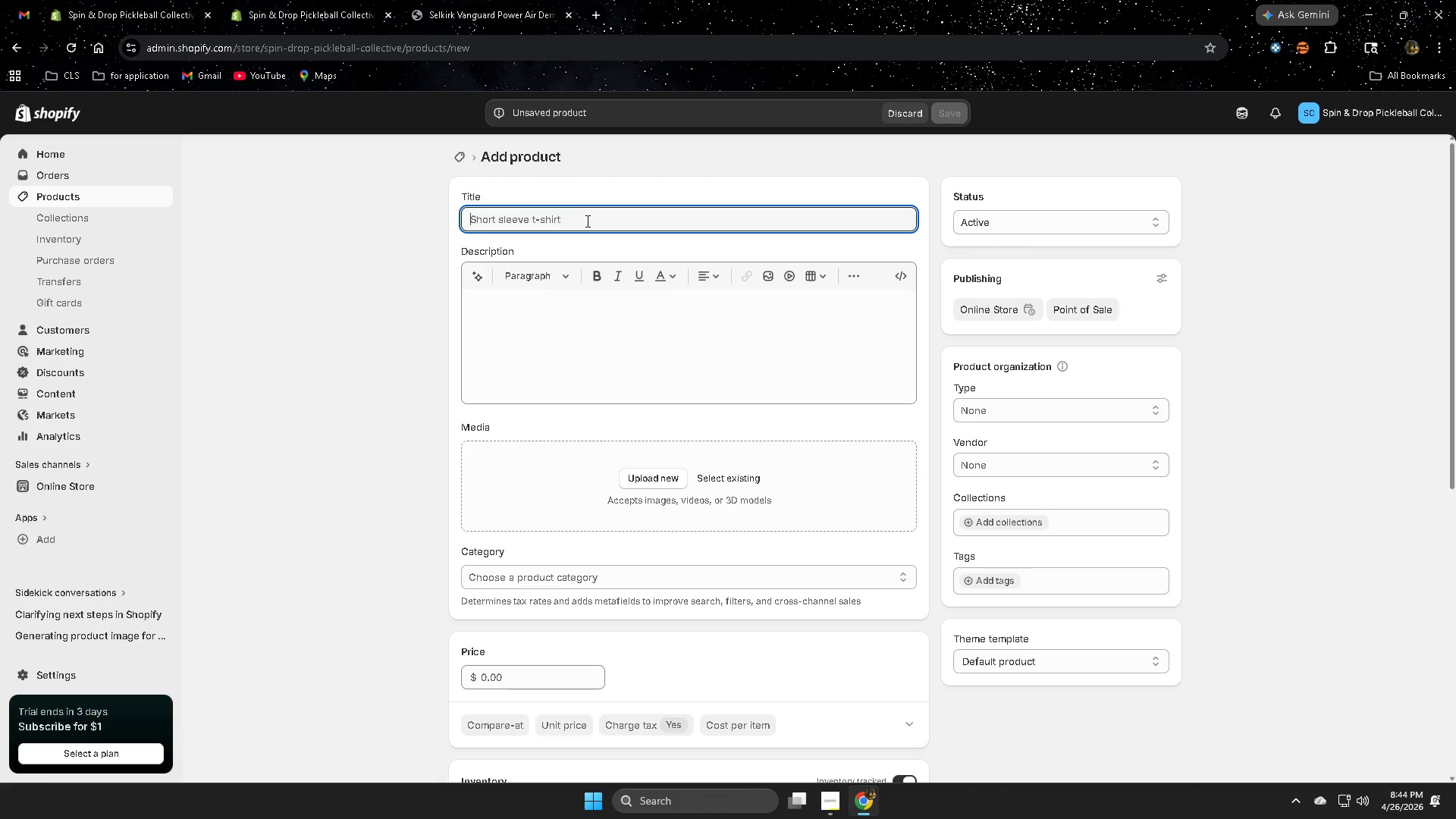 
key(Shift+S)
 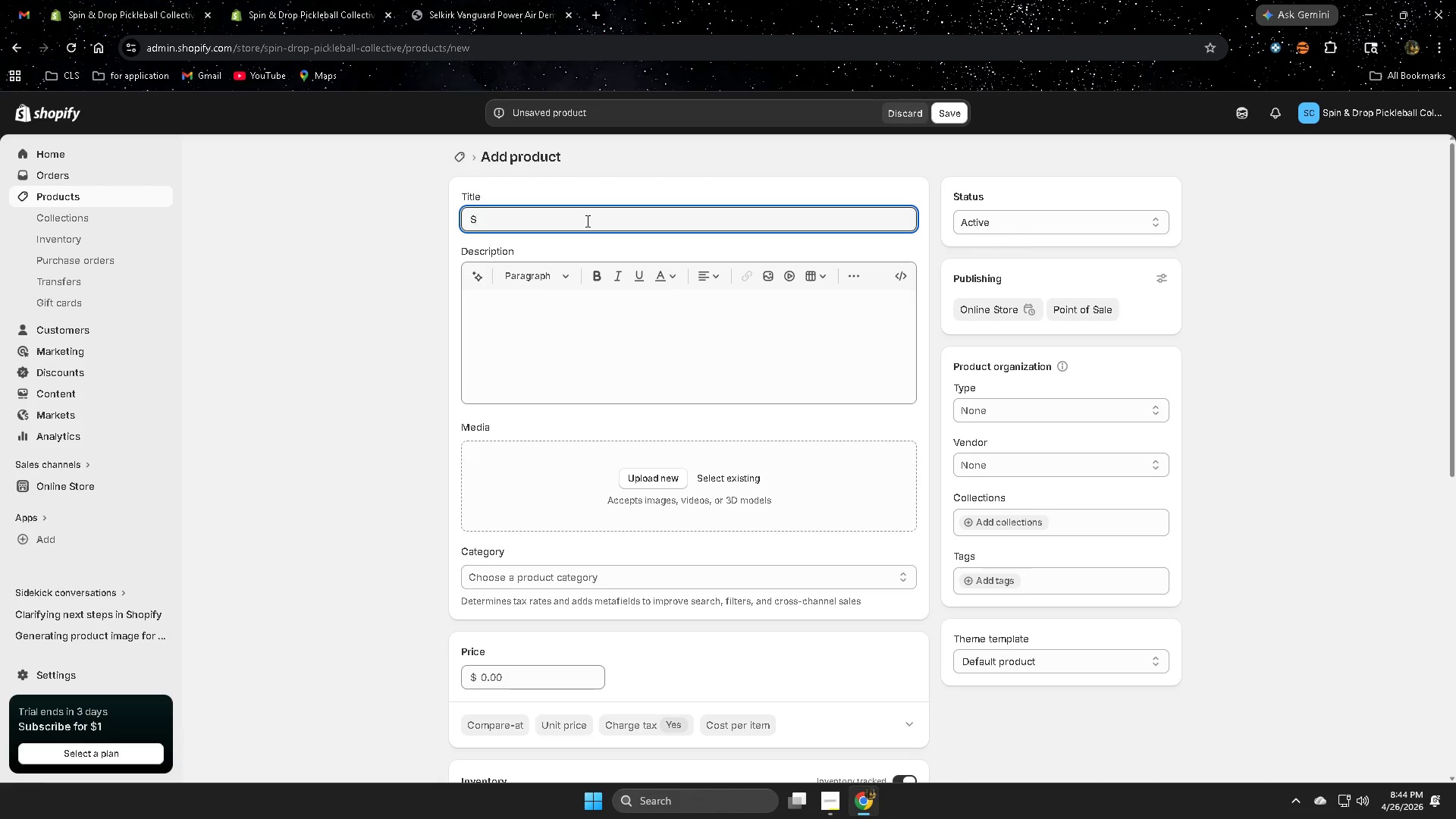 
type(el)
 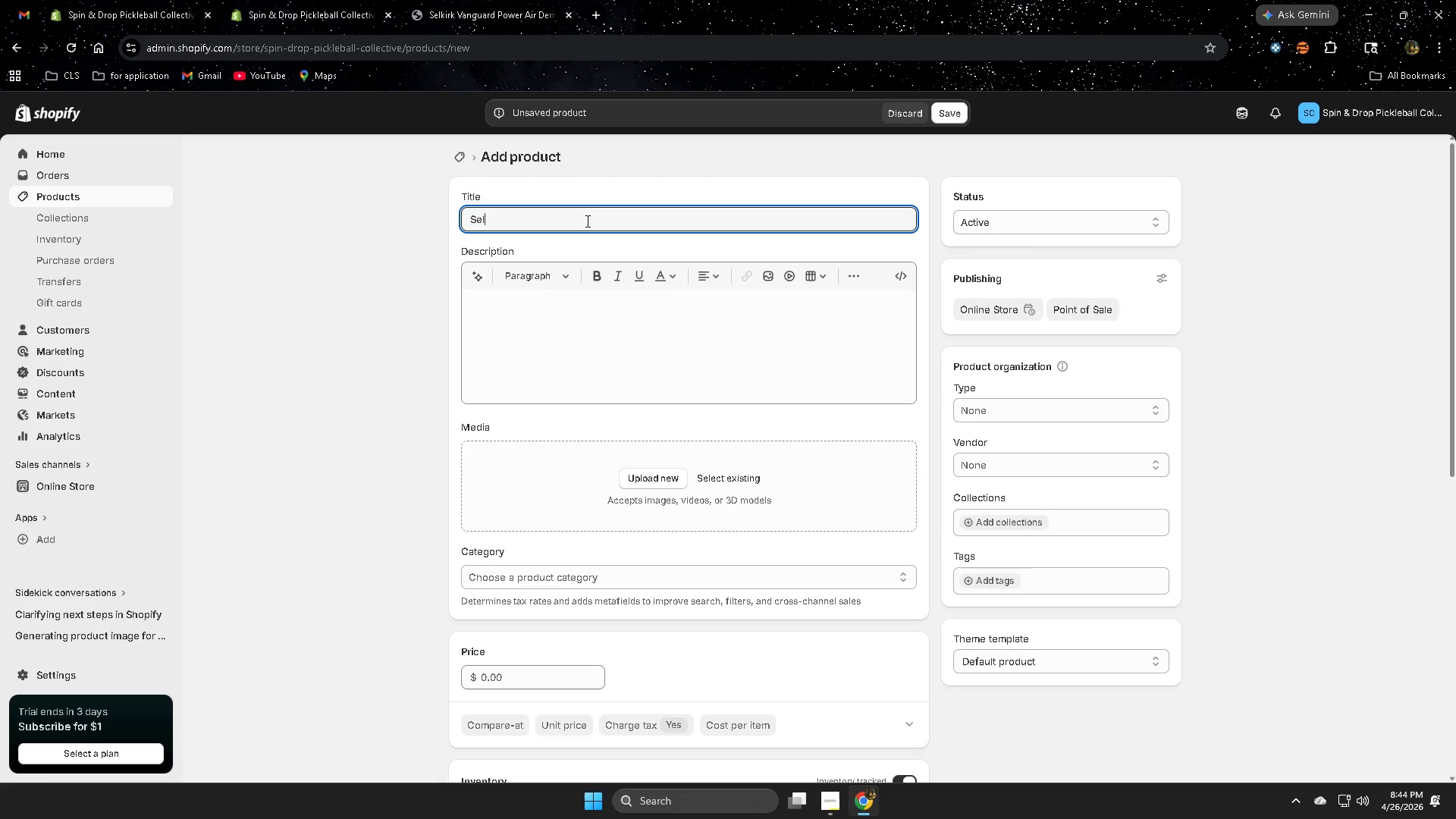 
type(kr)
key(Backspace)
type(irk)
 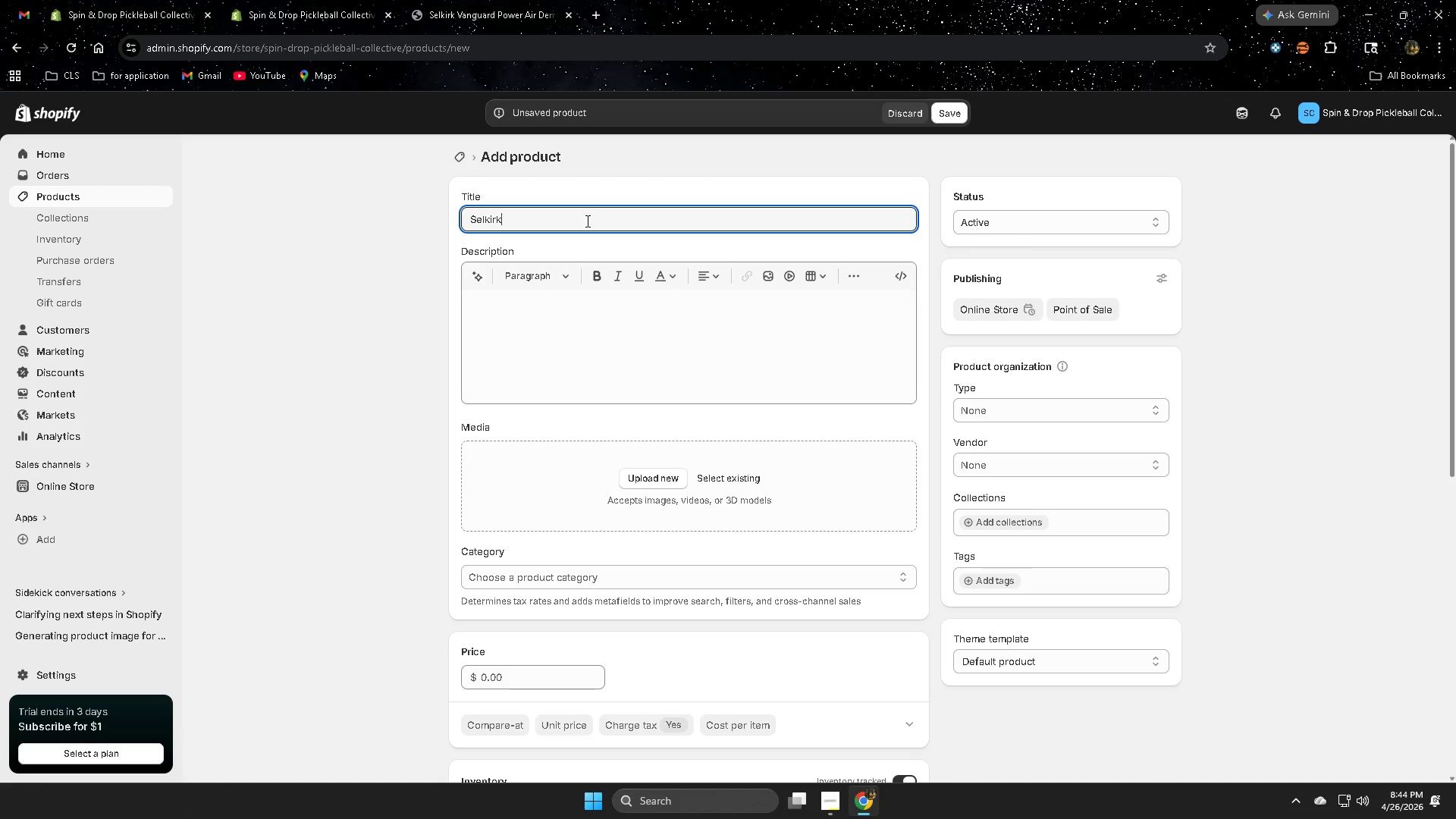 
wait(5.67)
 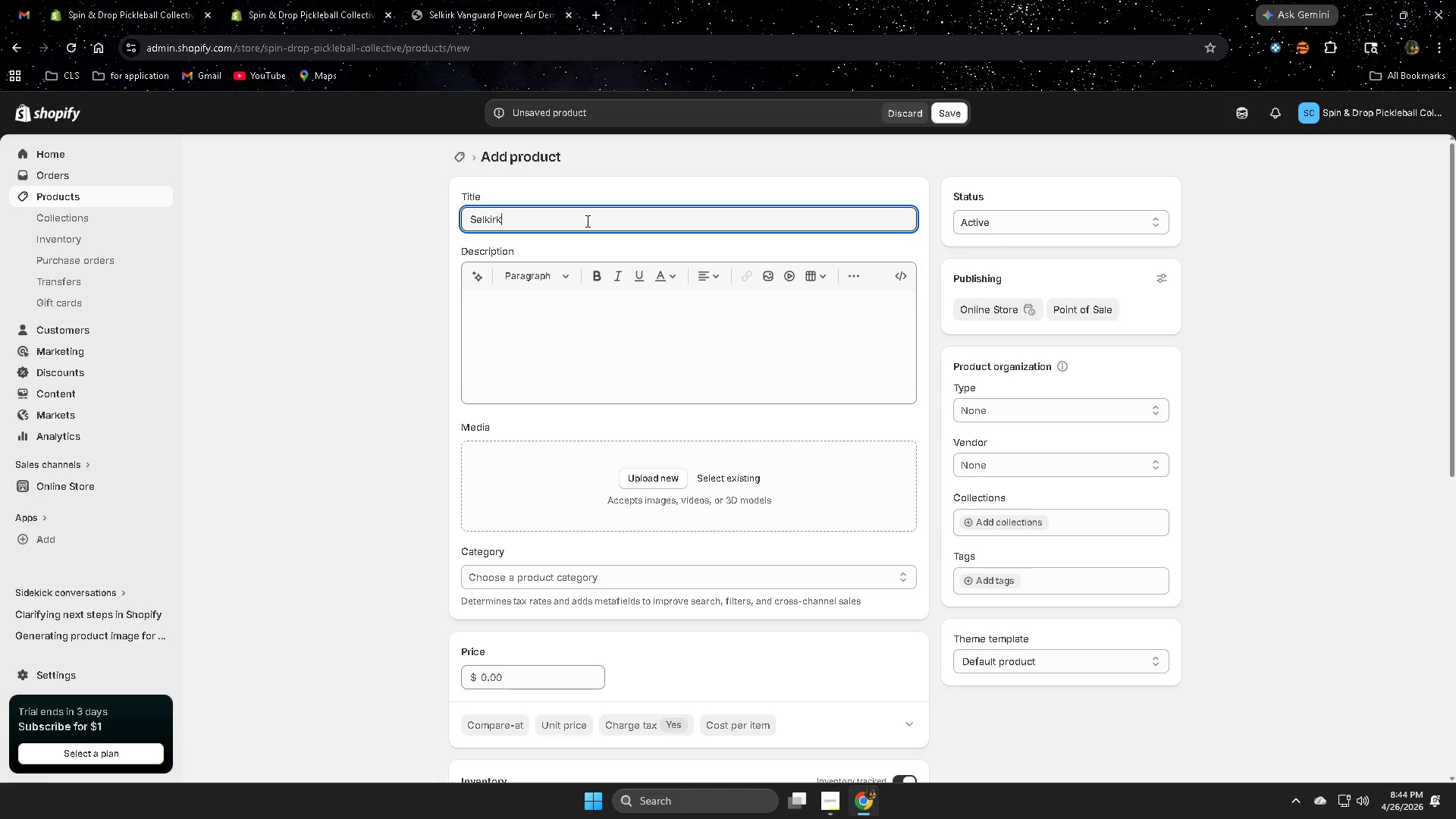 
type( AMp)
key(Backspace)
key(Backspace)
type(mped Epic- Demo Deposit)
 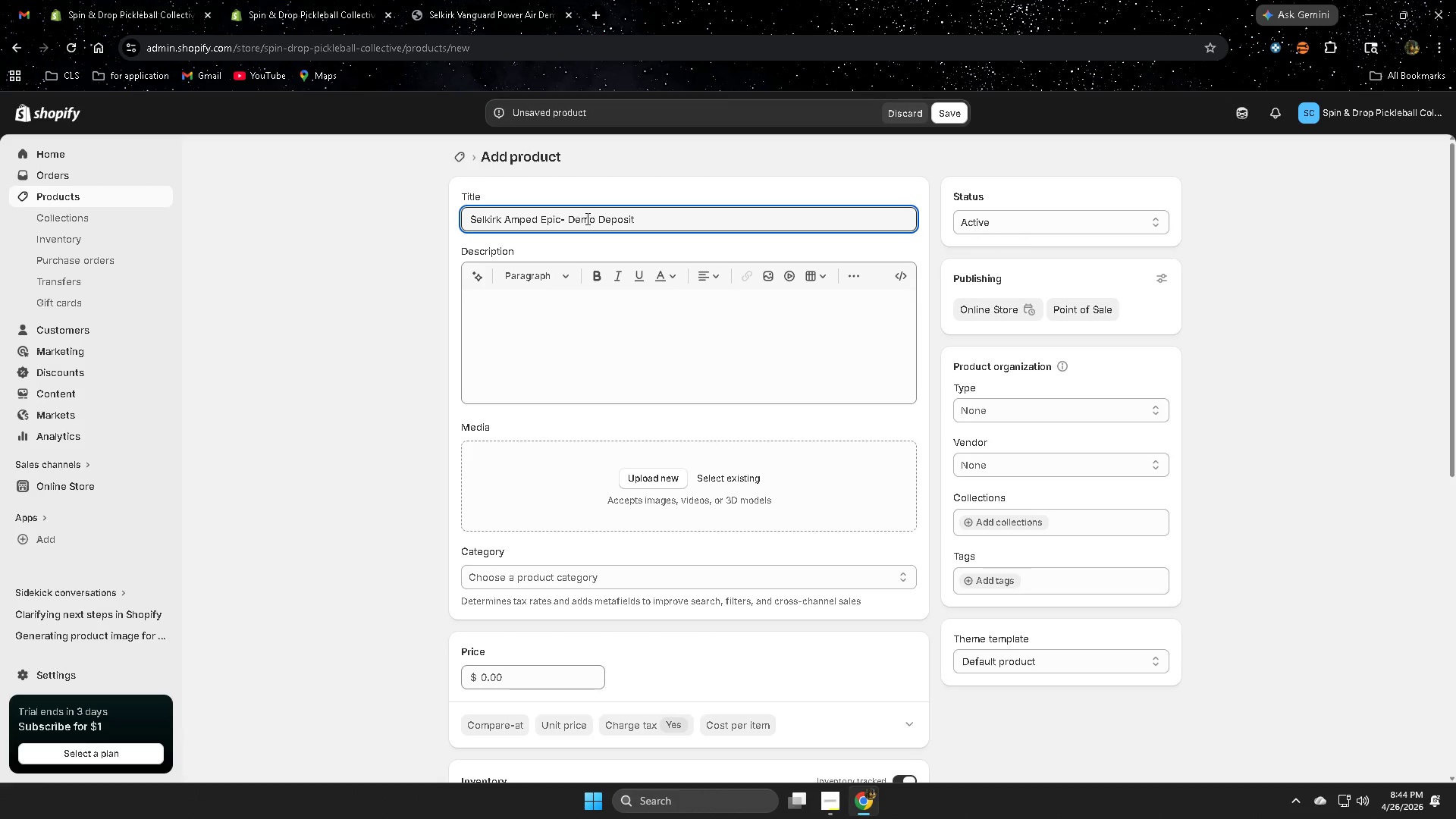 
left_click([558, 340])
 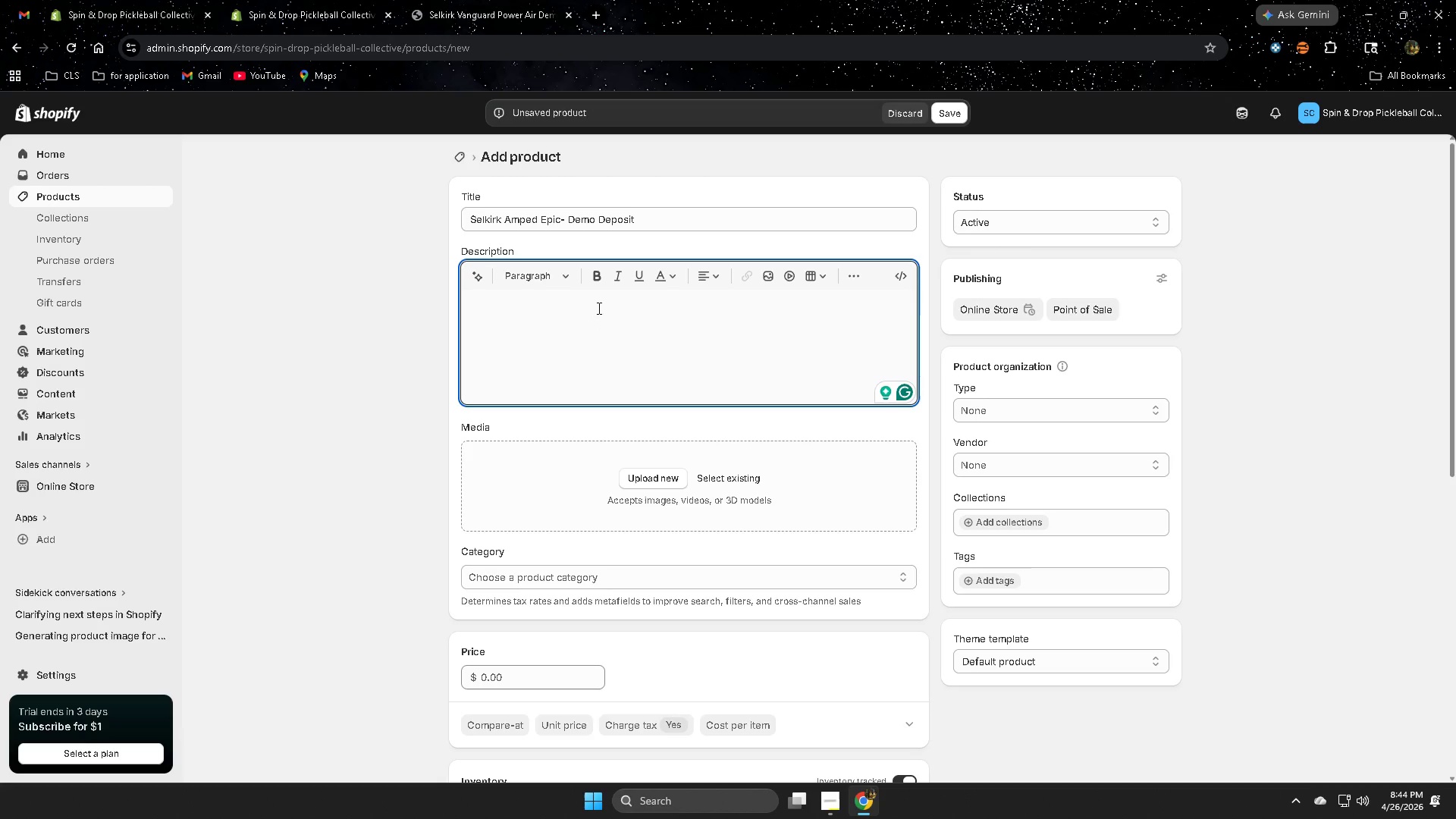 
wait(9.23)
 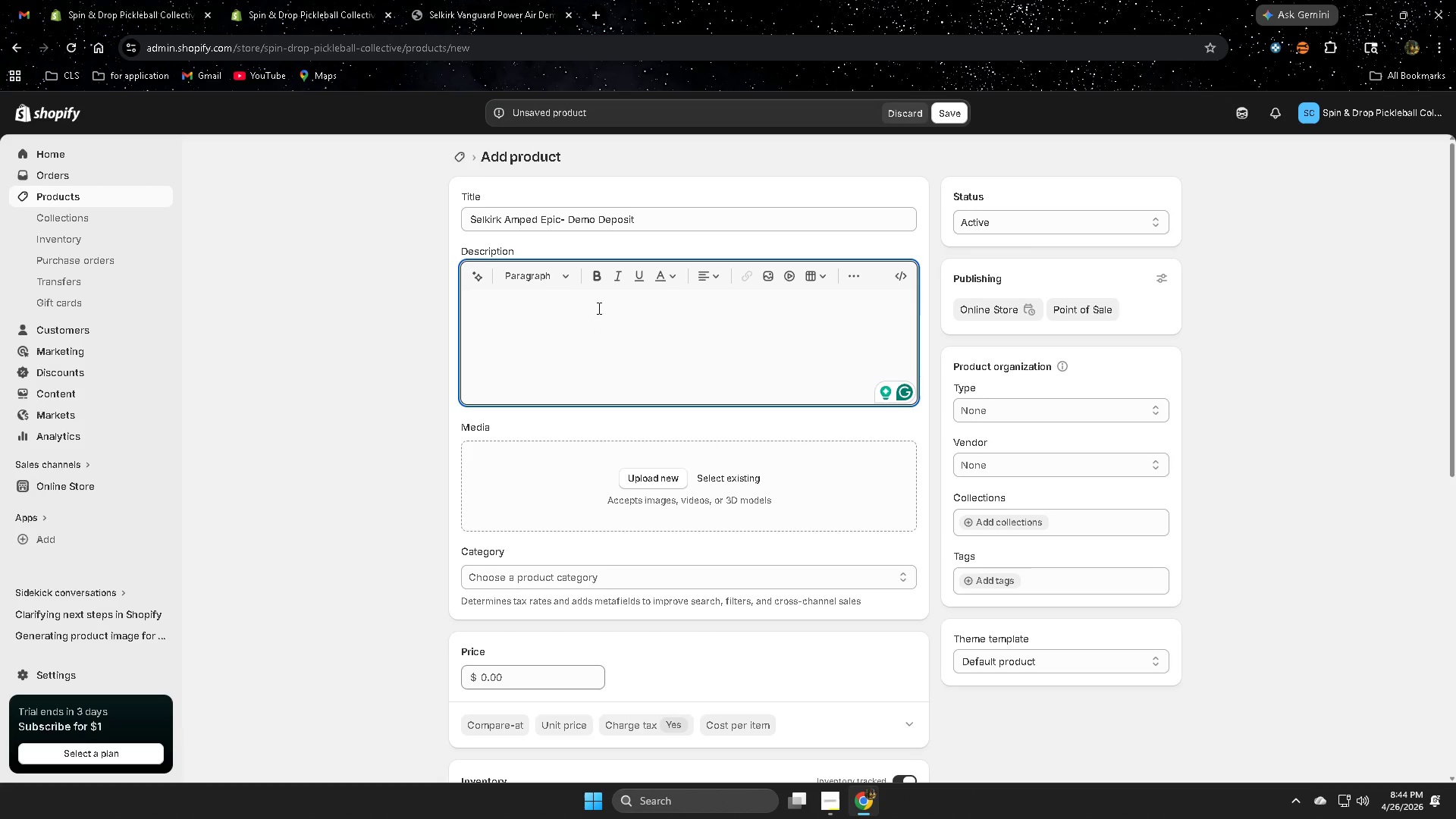 
left_click([620, 354])
 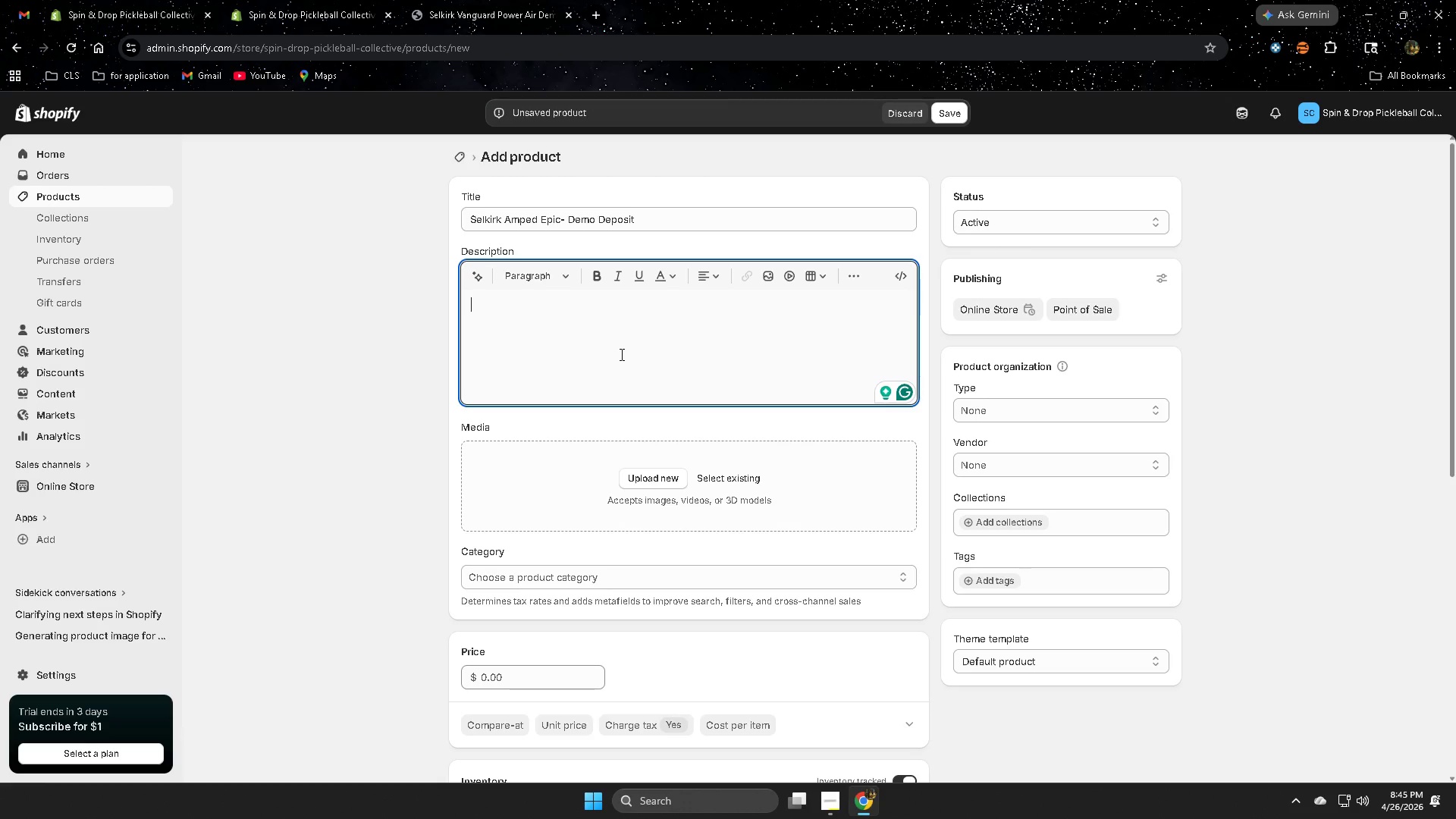 
wait(10.8)
 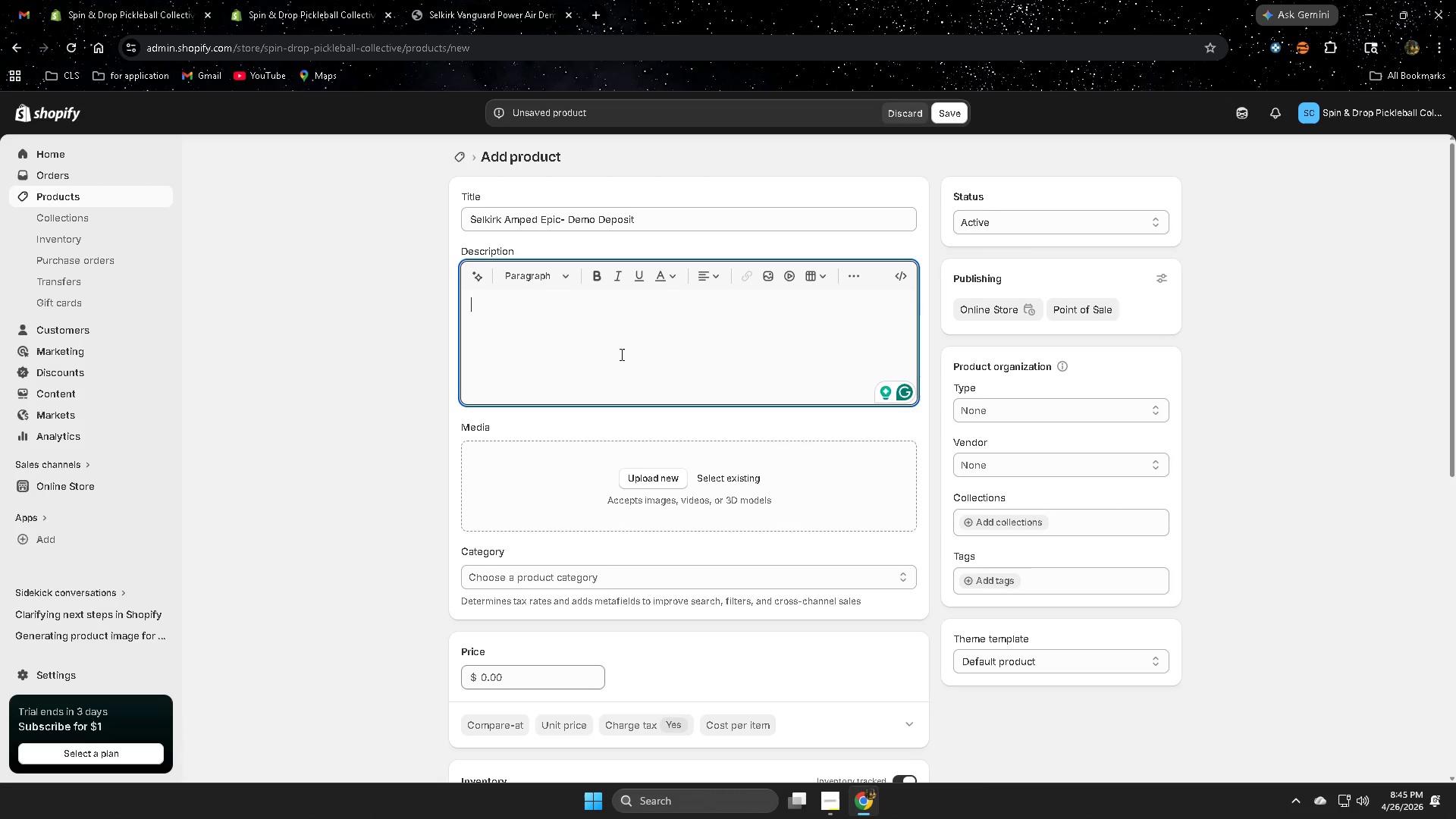 
type(The )
 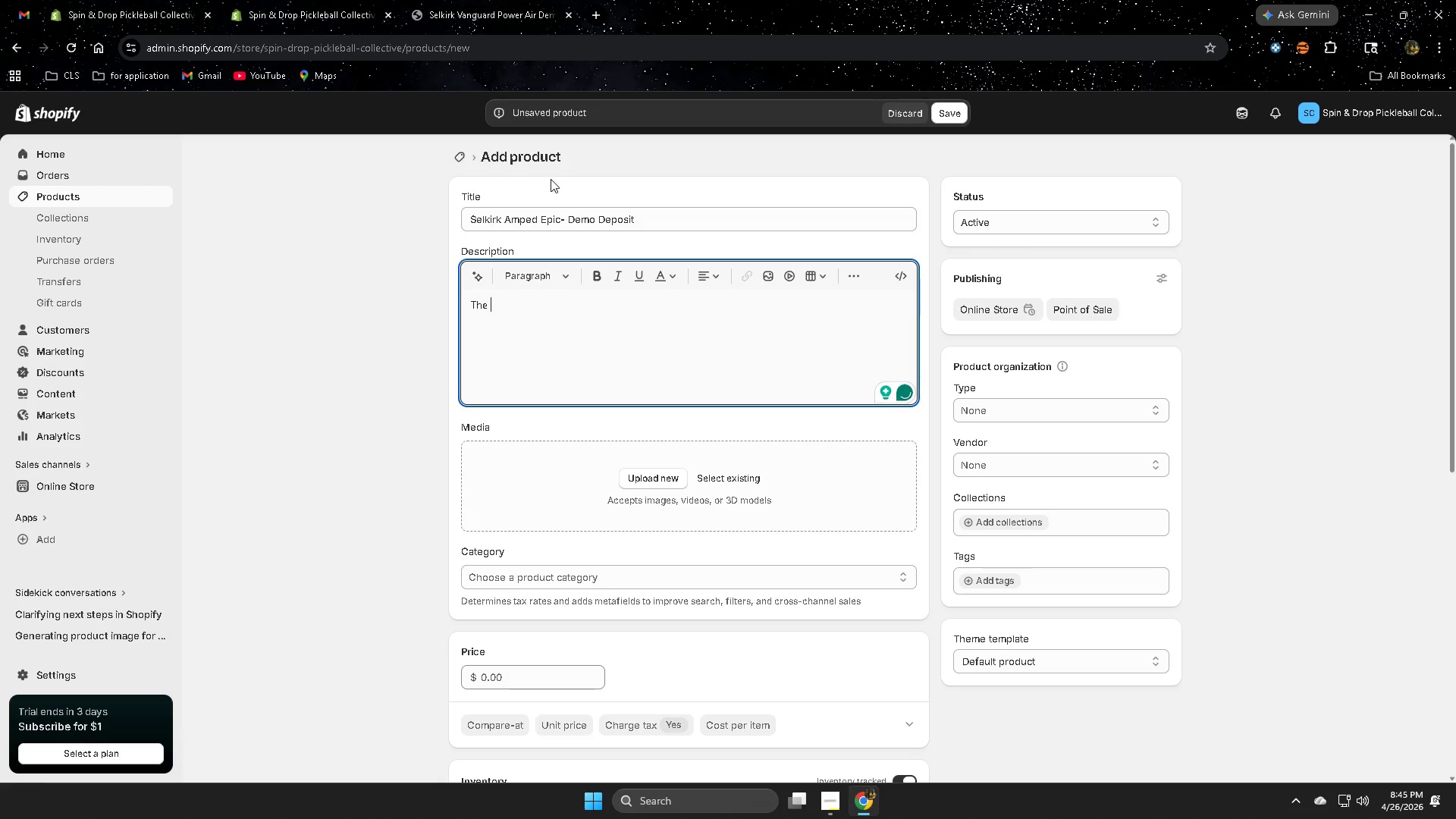 
left_click_drag(start_coordinate=[470, 221], to_coordinate=[558, 219])
 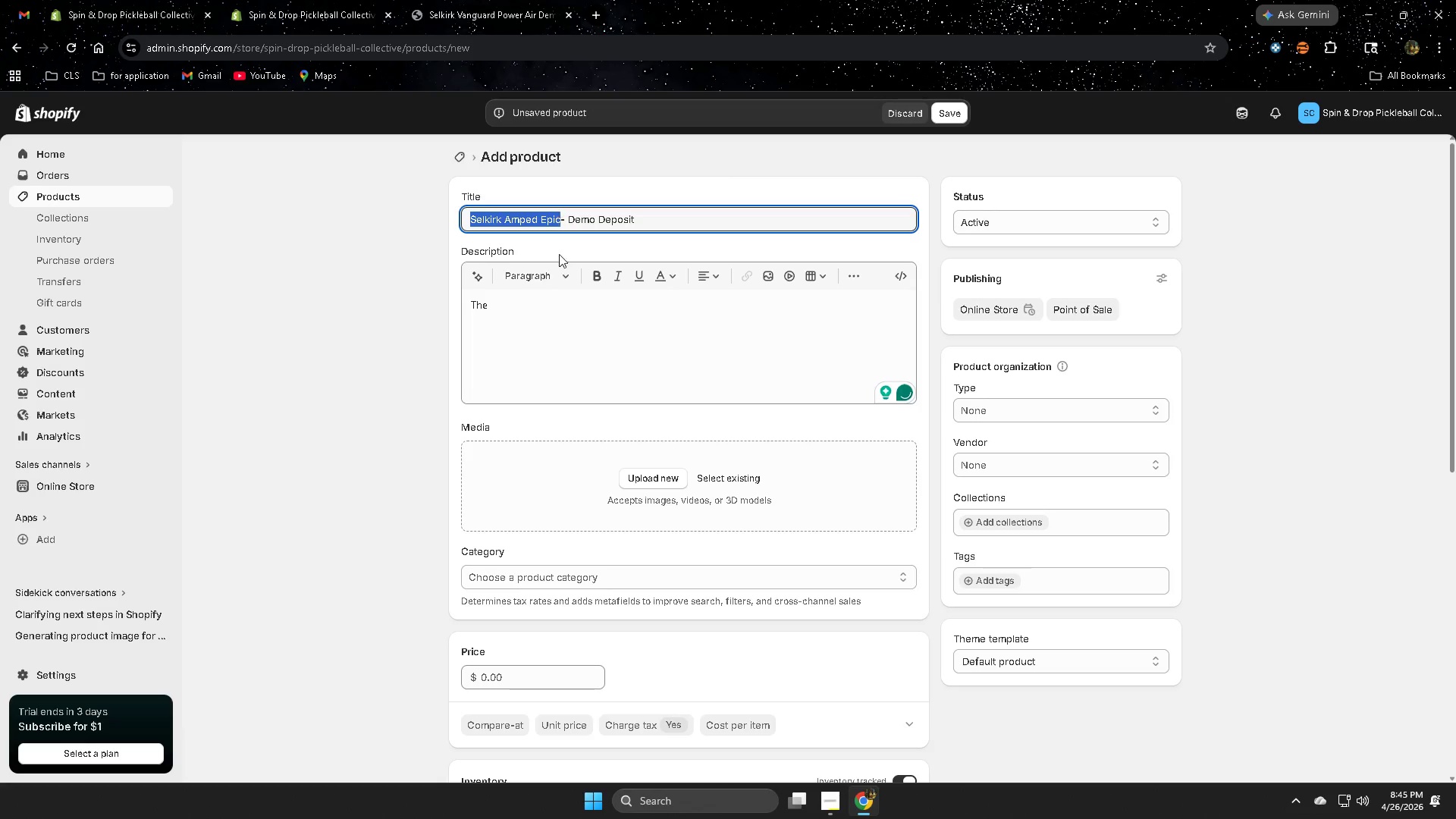 
key(Control+ControlLeft)
 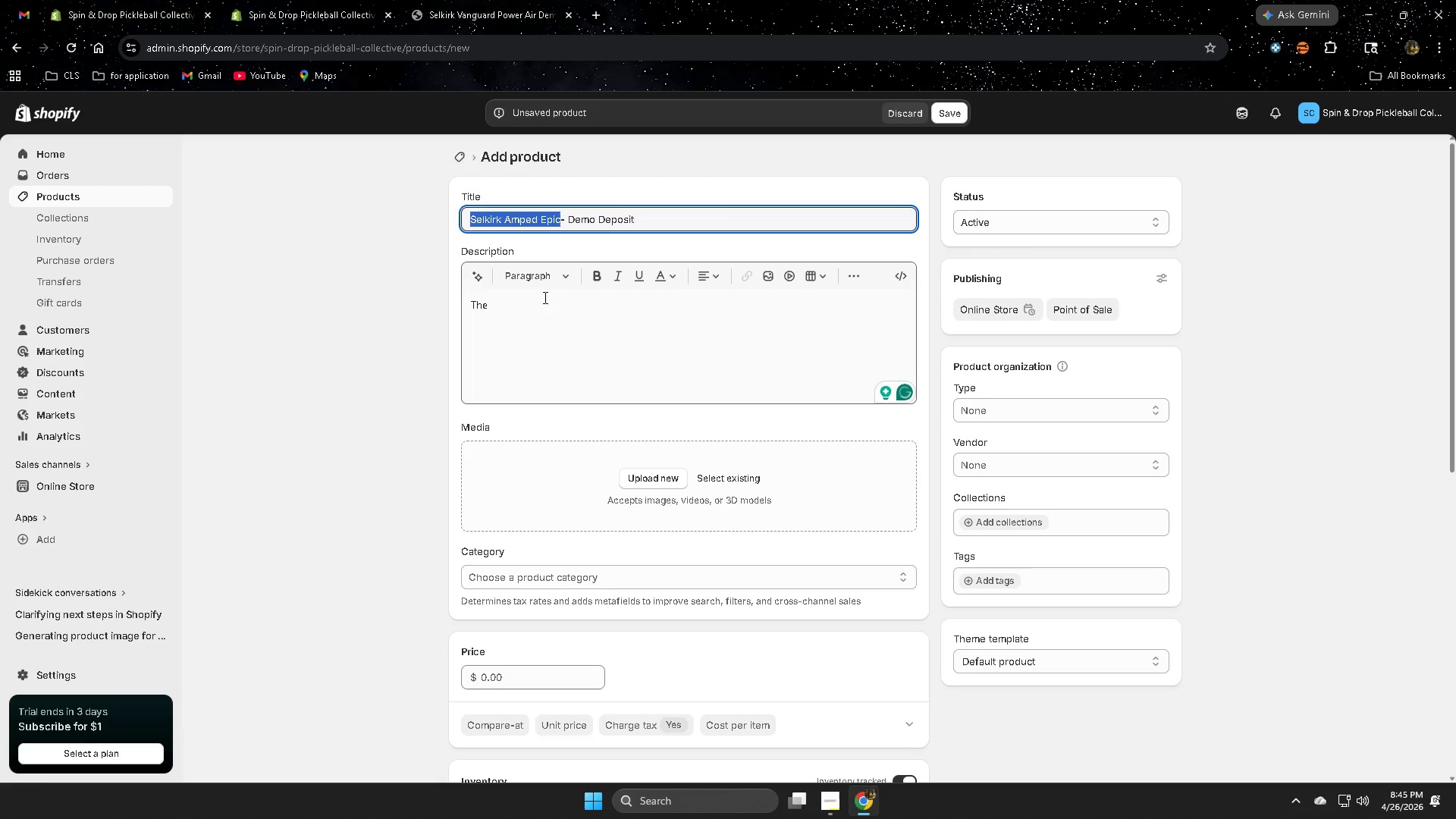 
key(Control+C)
 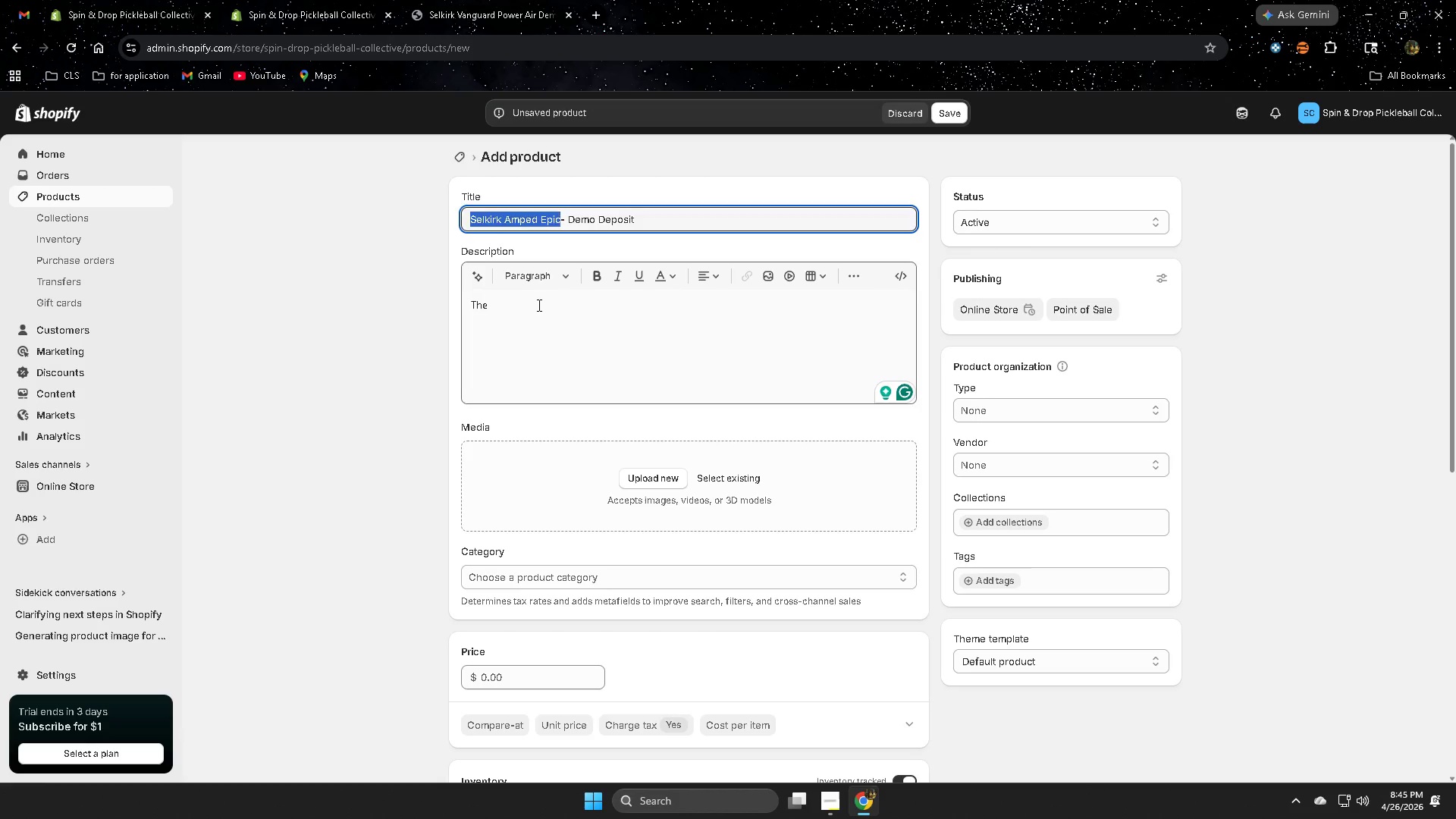 
left_click([538, 305])
 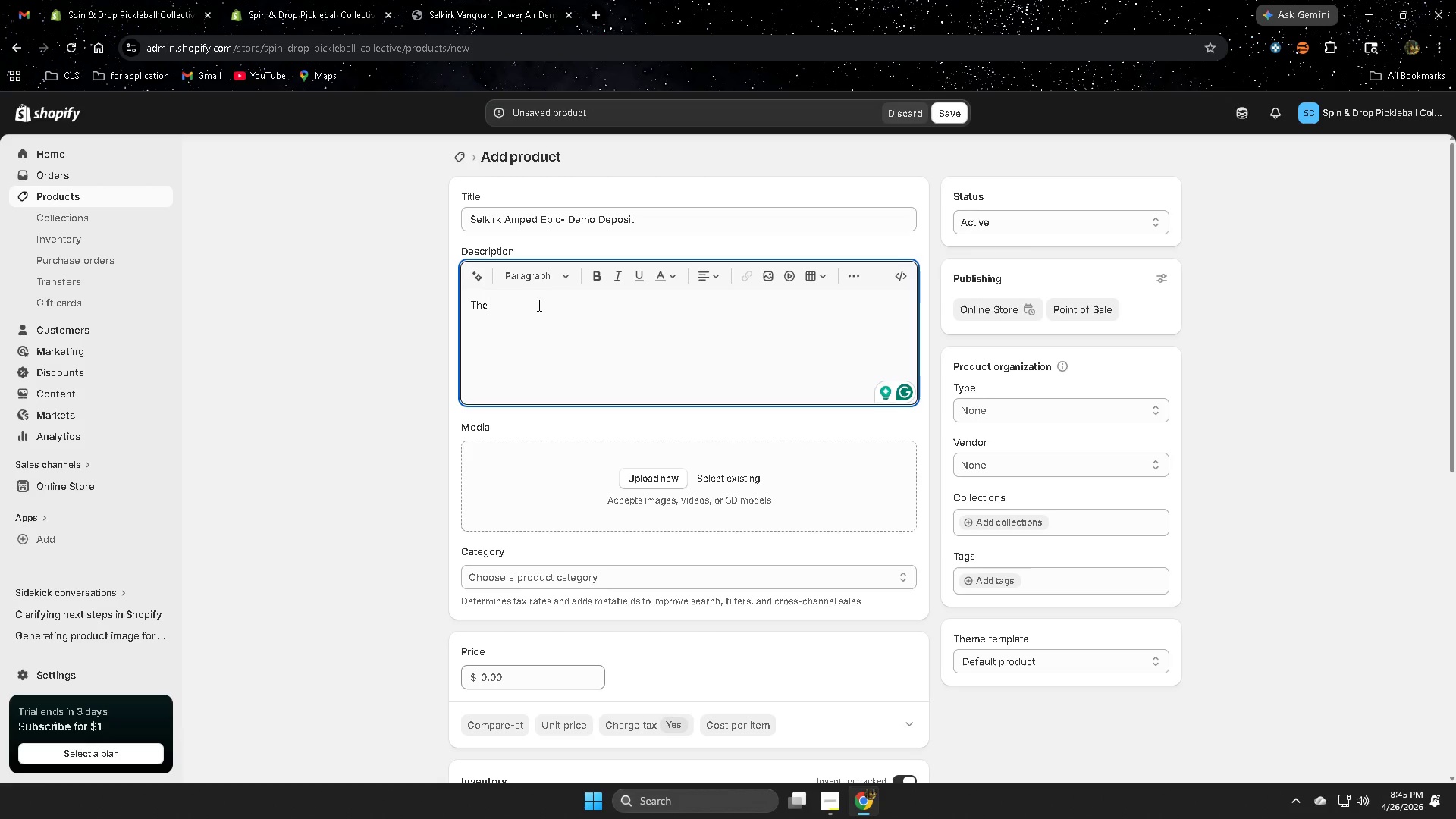 
key(Control+ControlLeft)
 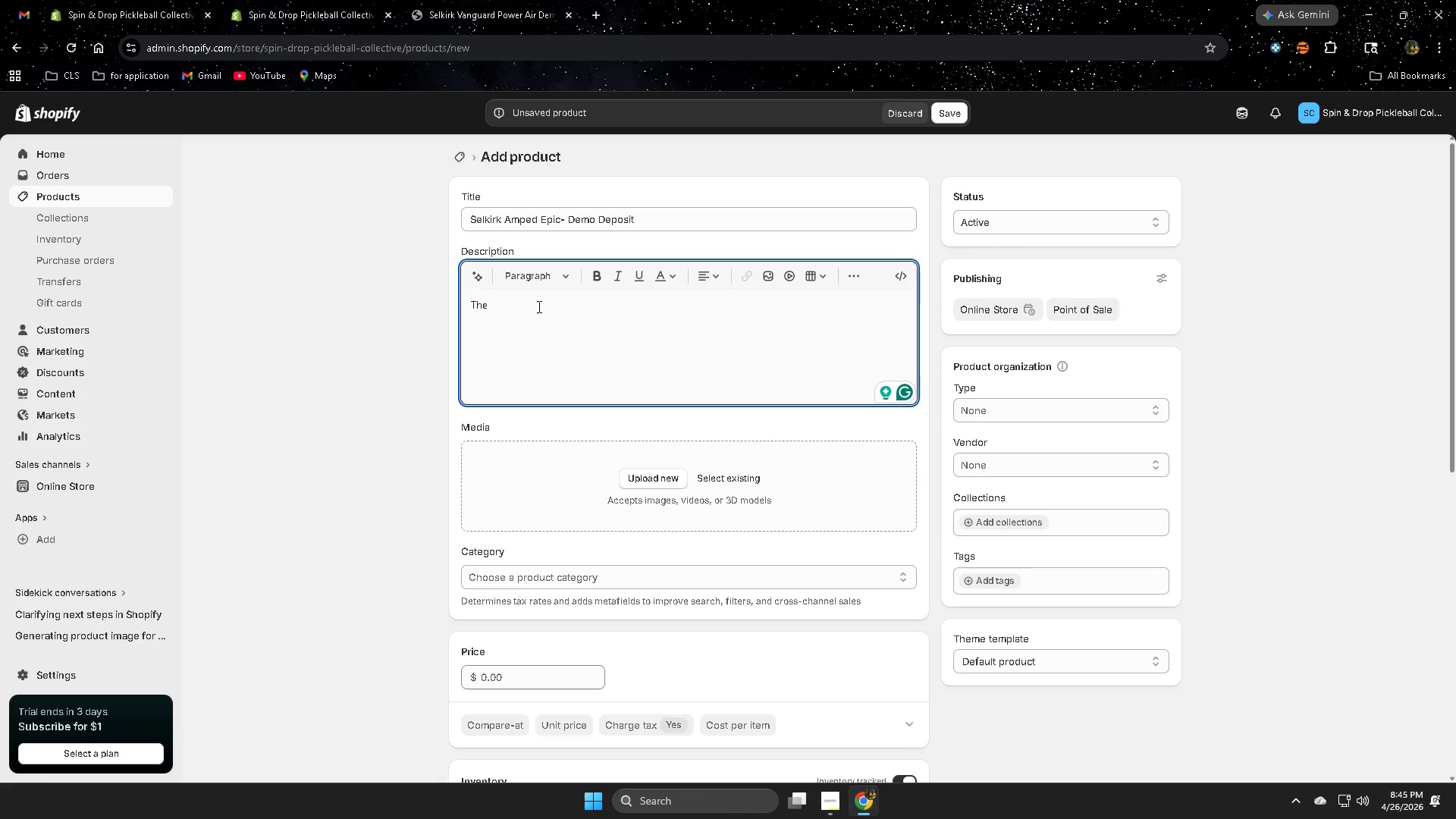 
key(Control+V)
 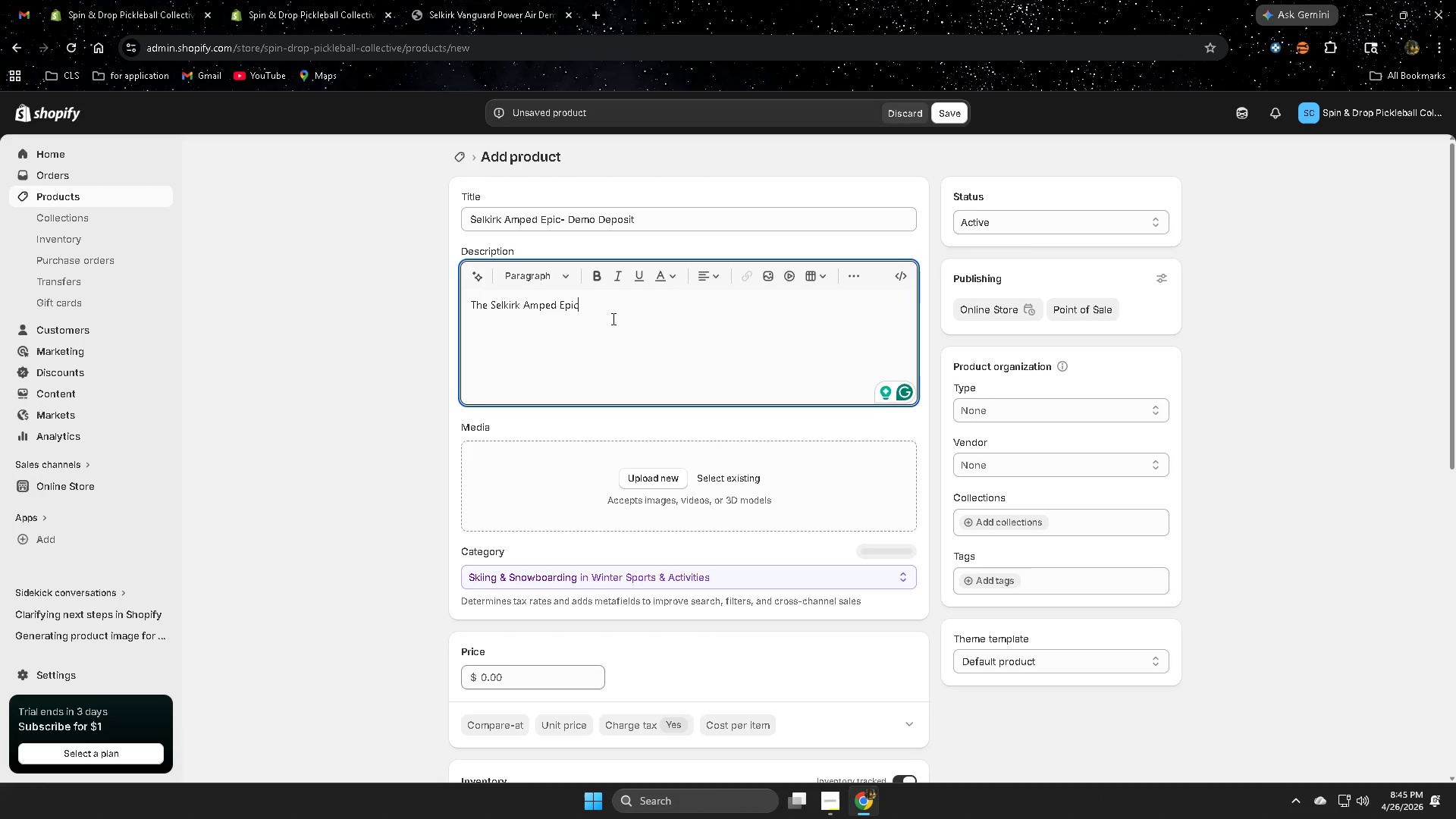 
left_click([613, 318])
 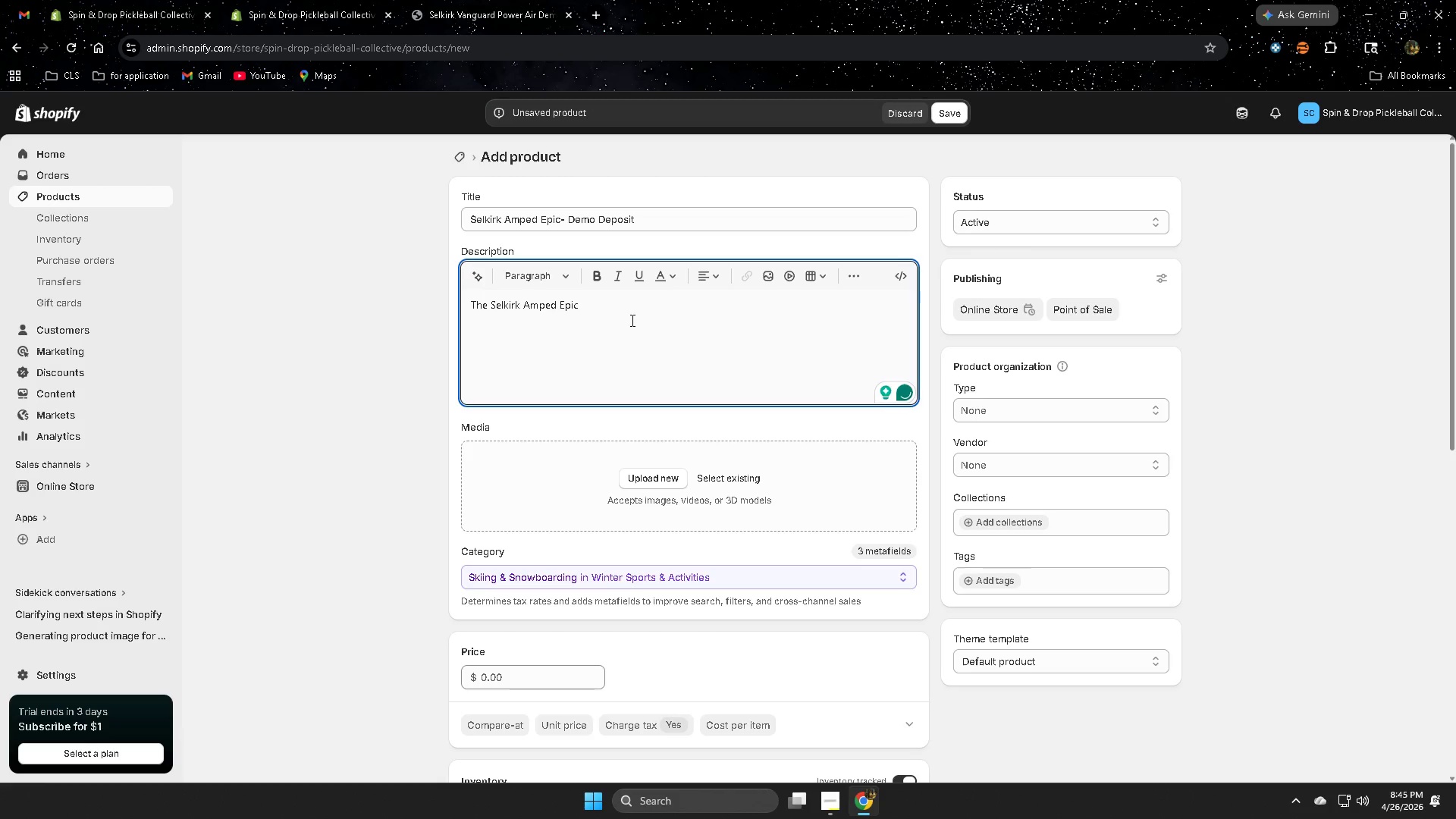 
type( paddle offer a balanced comib)
key(Backspace)
type(bi)
key(Backspace)
key(Backspace)
key(Backspace)
type(binatioan)
key(Backspace)
key(Backspace)
key(Backspace)
key(Backspace)
type(ion of pos)
key(Backspace)
type(wer )
 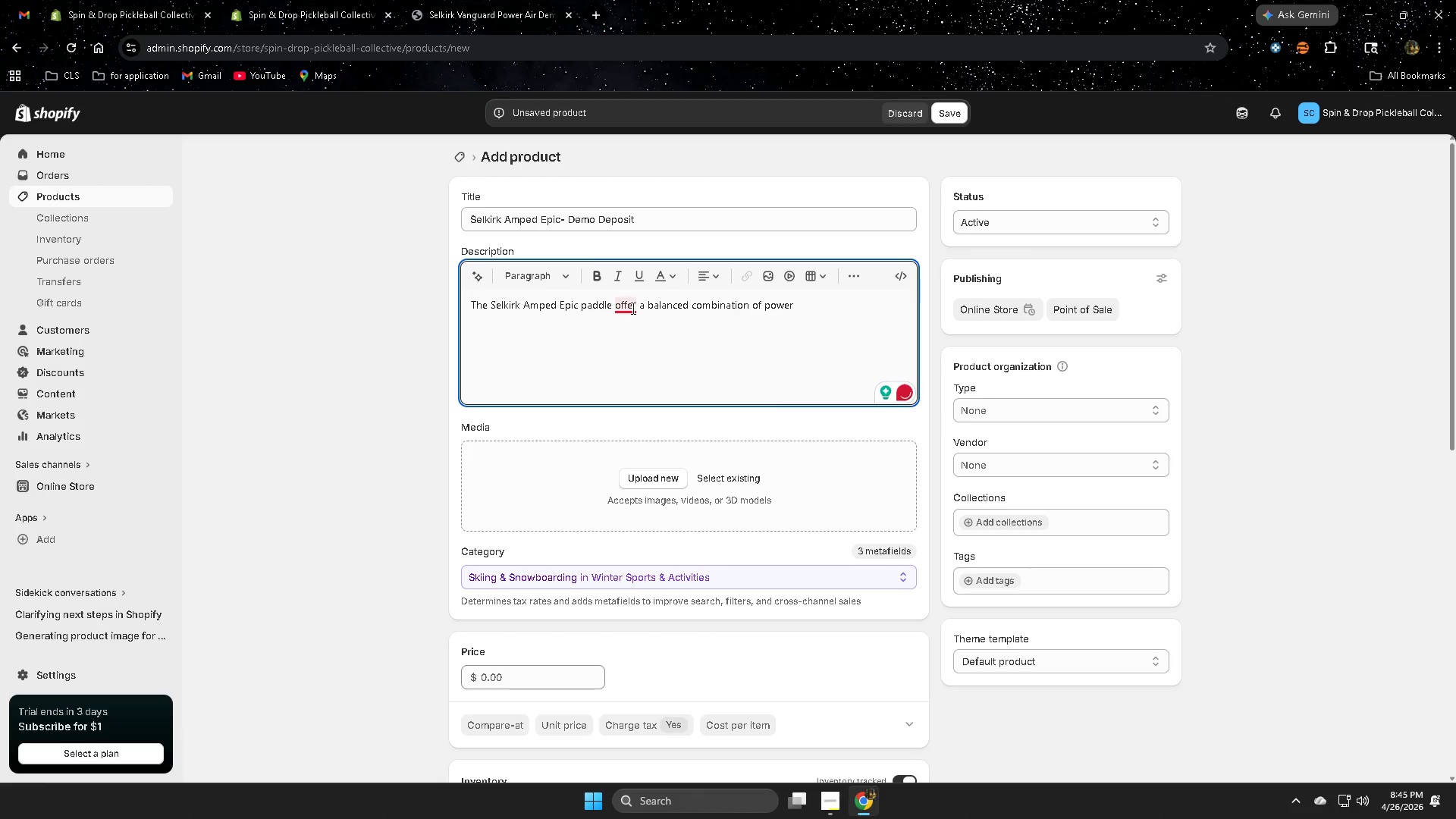 
left_click([643, 347])
 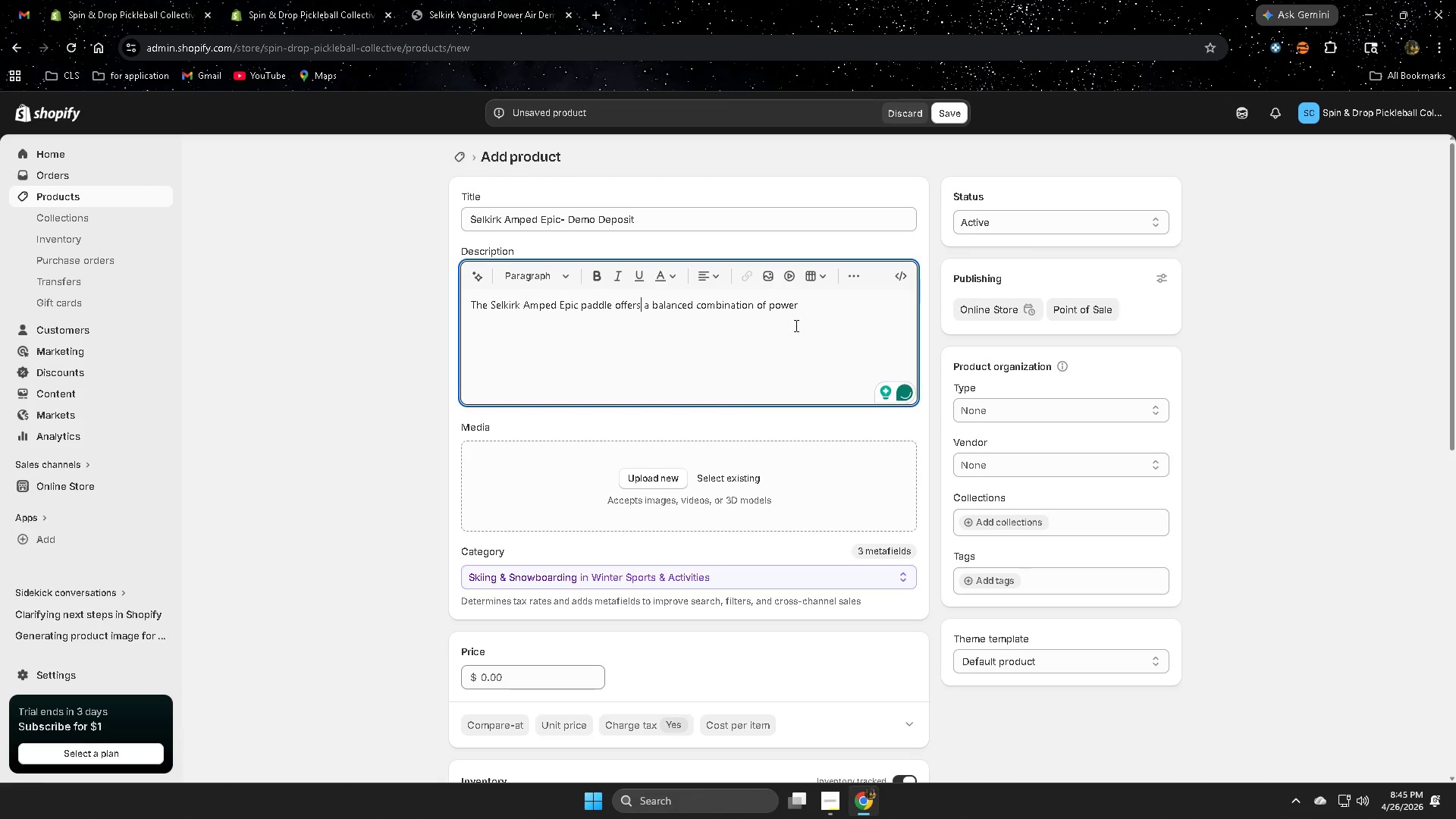 
left_click([814, 309])
 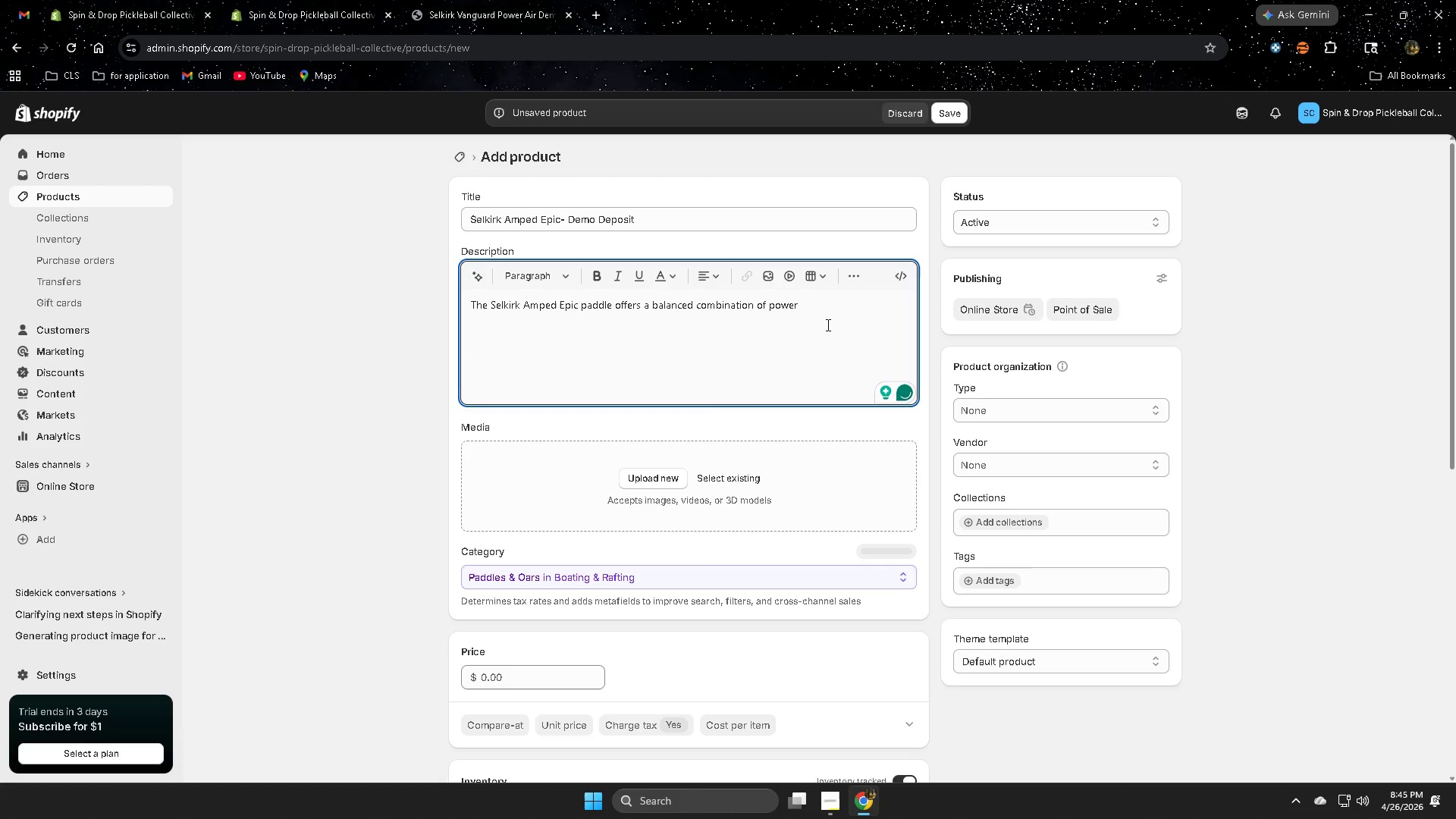 
type(and control, malion)
key(Backspace)
key(Backspace)
key(Backspace)
type(ki)
key(Backspace)
key(Backspace)
key(Backspace)
type(king it ideal for intermediate plk)
key(Backspace)
type(ayers looking to elevate their performace.)
 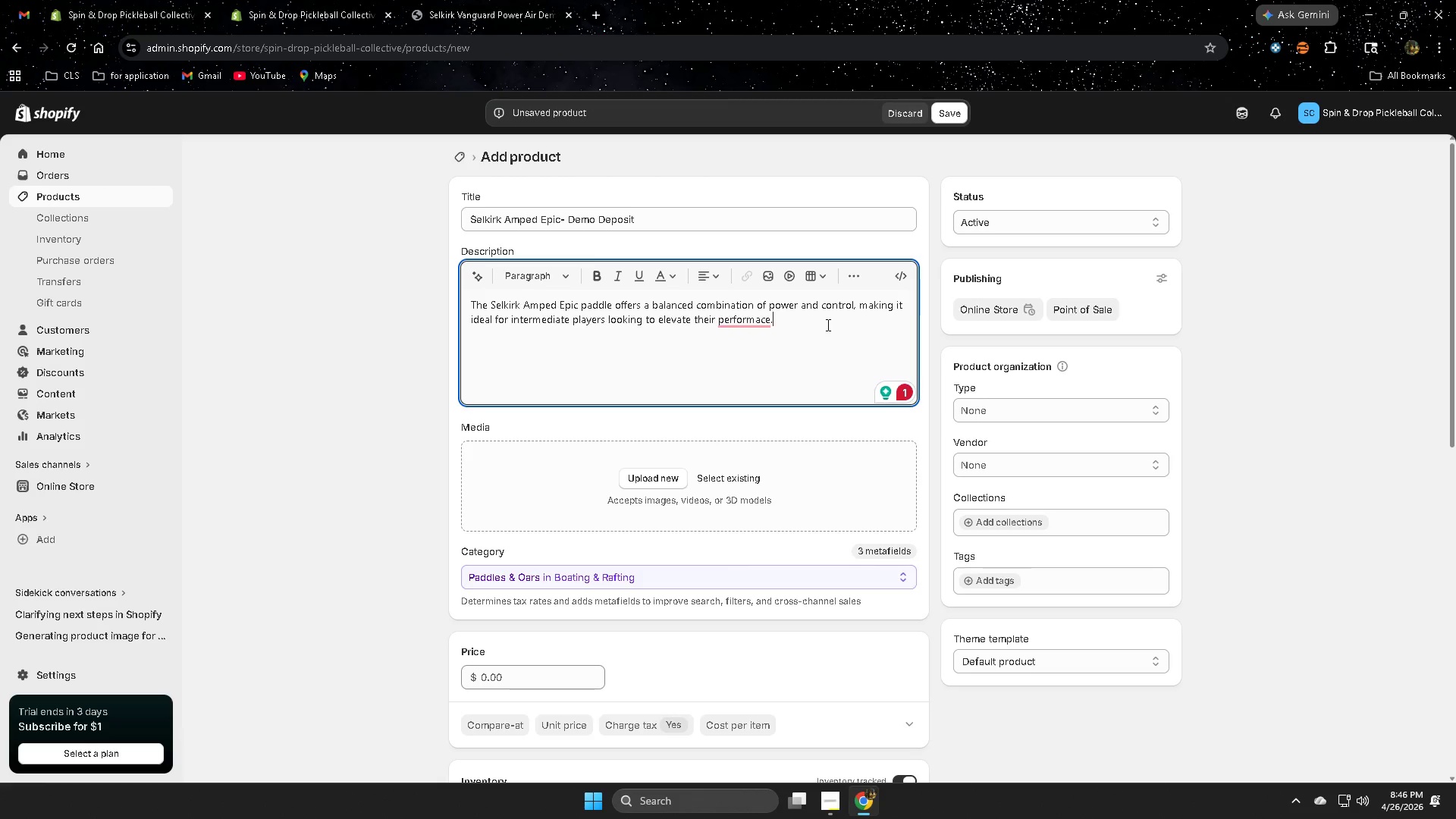 
wait(5.56)
 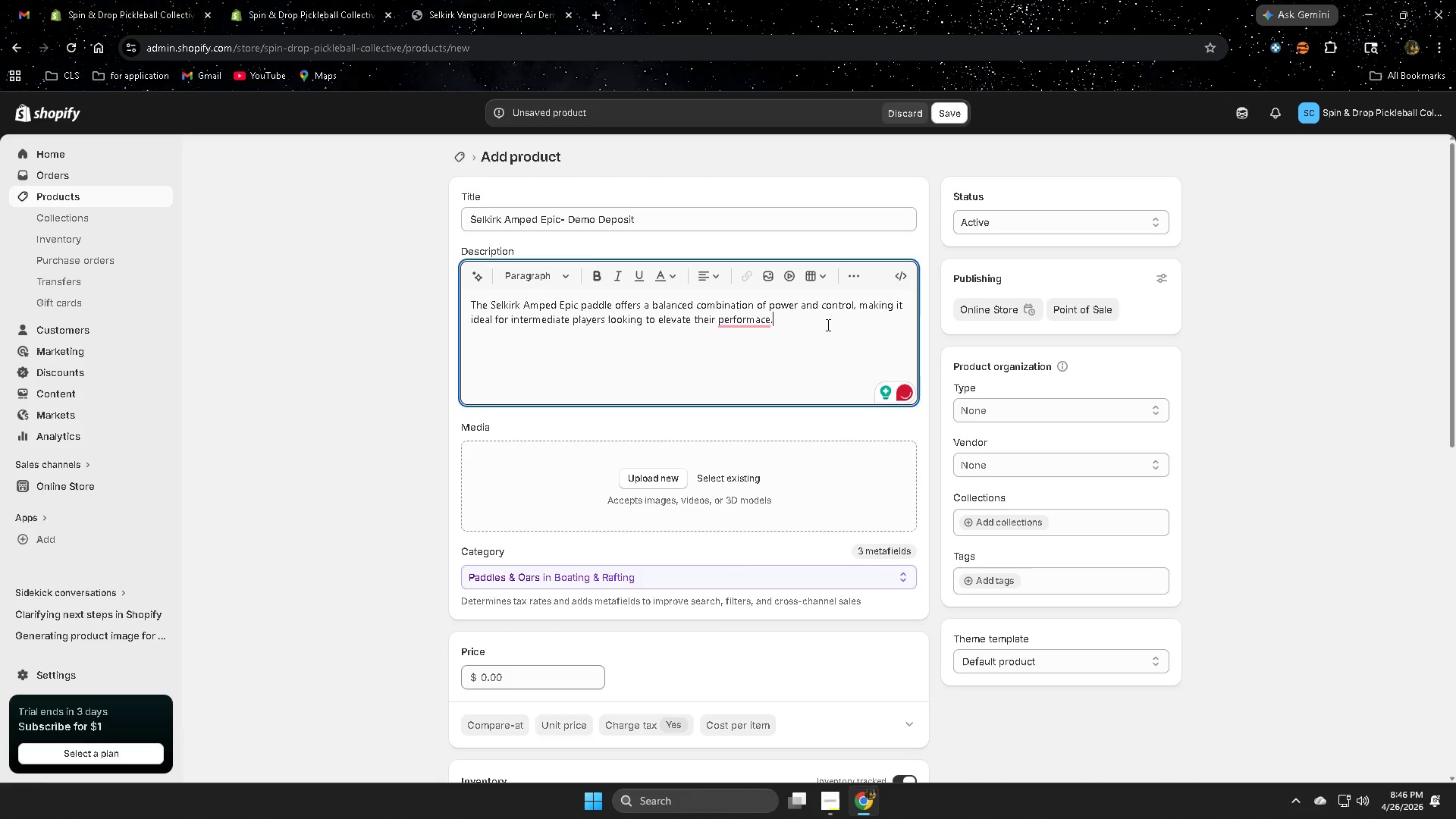 
type( ITS)
key(Backspace)
key(Backspace)
type(ts )
 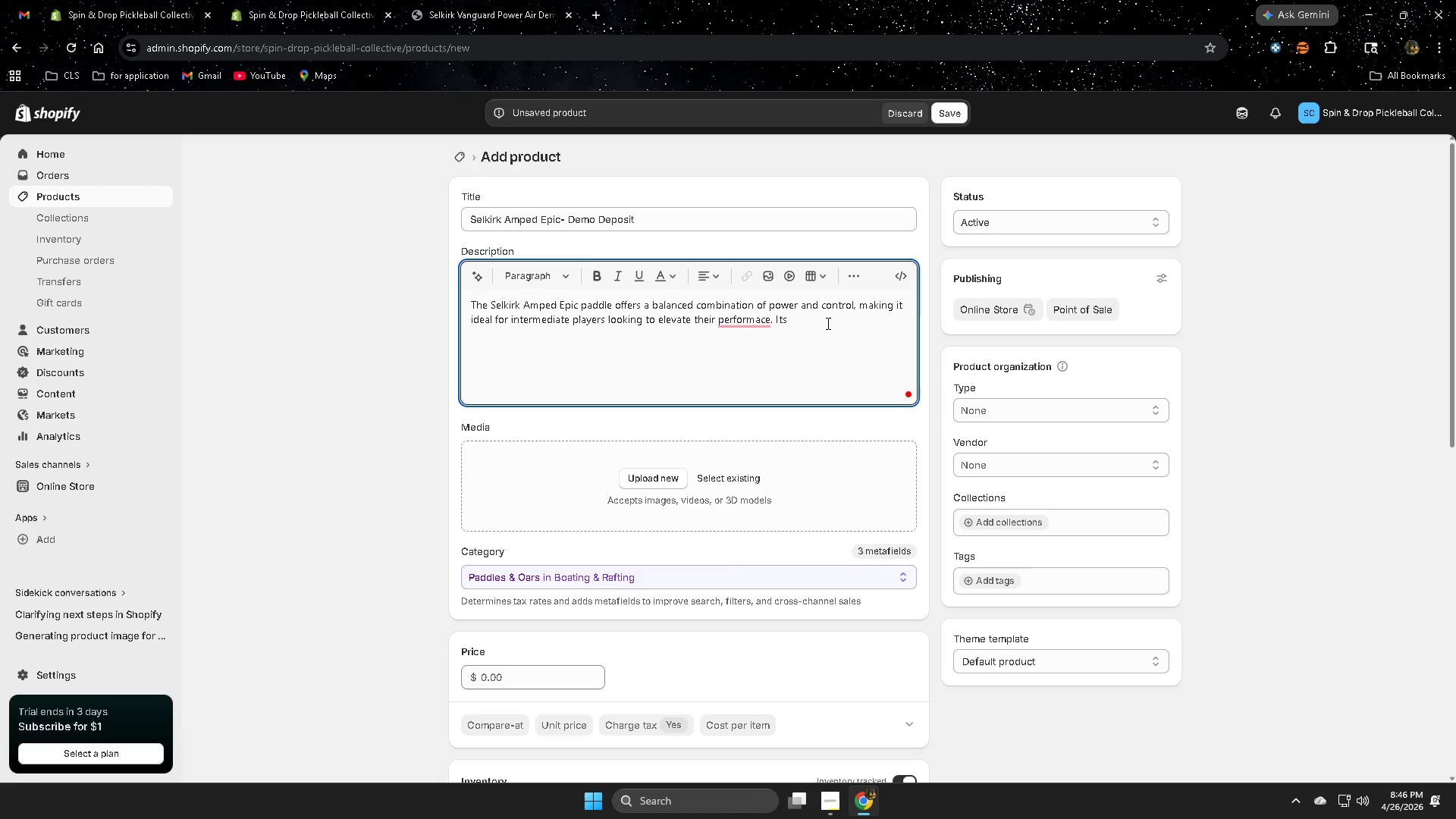 
left_click([774, 369])
 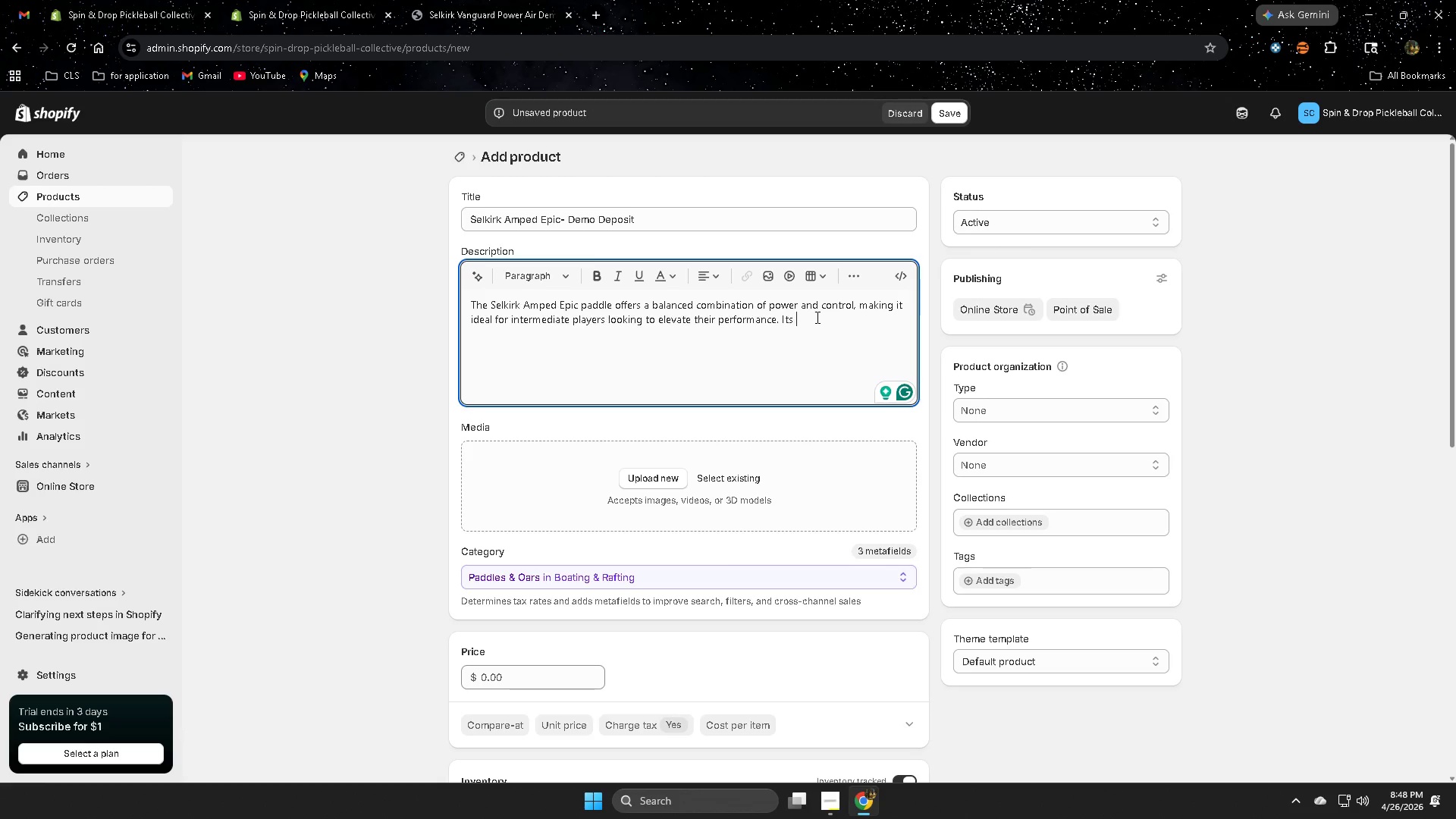 
wait(142.17)
 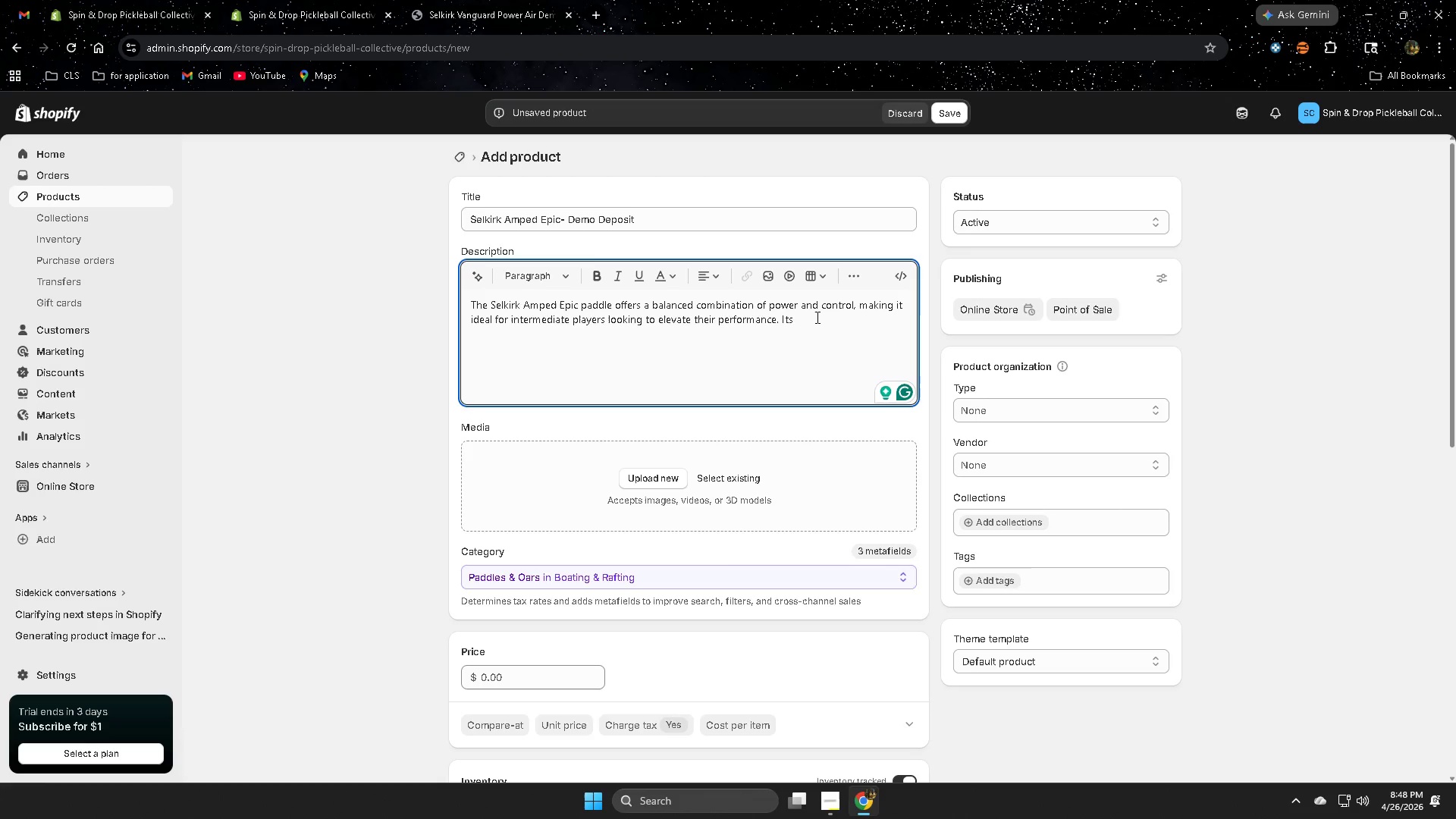 
type(Fiver)
key(Backspace)
key(Backspace)
type(b)
key(Backspace)
key(Backspace)
type(berFlex)
 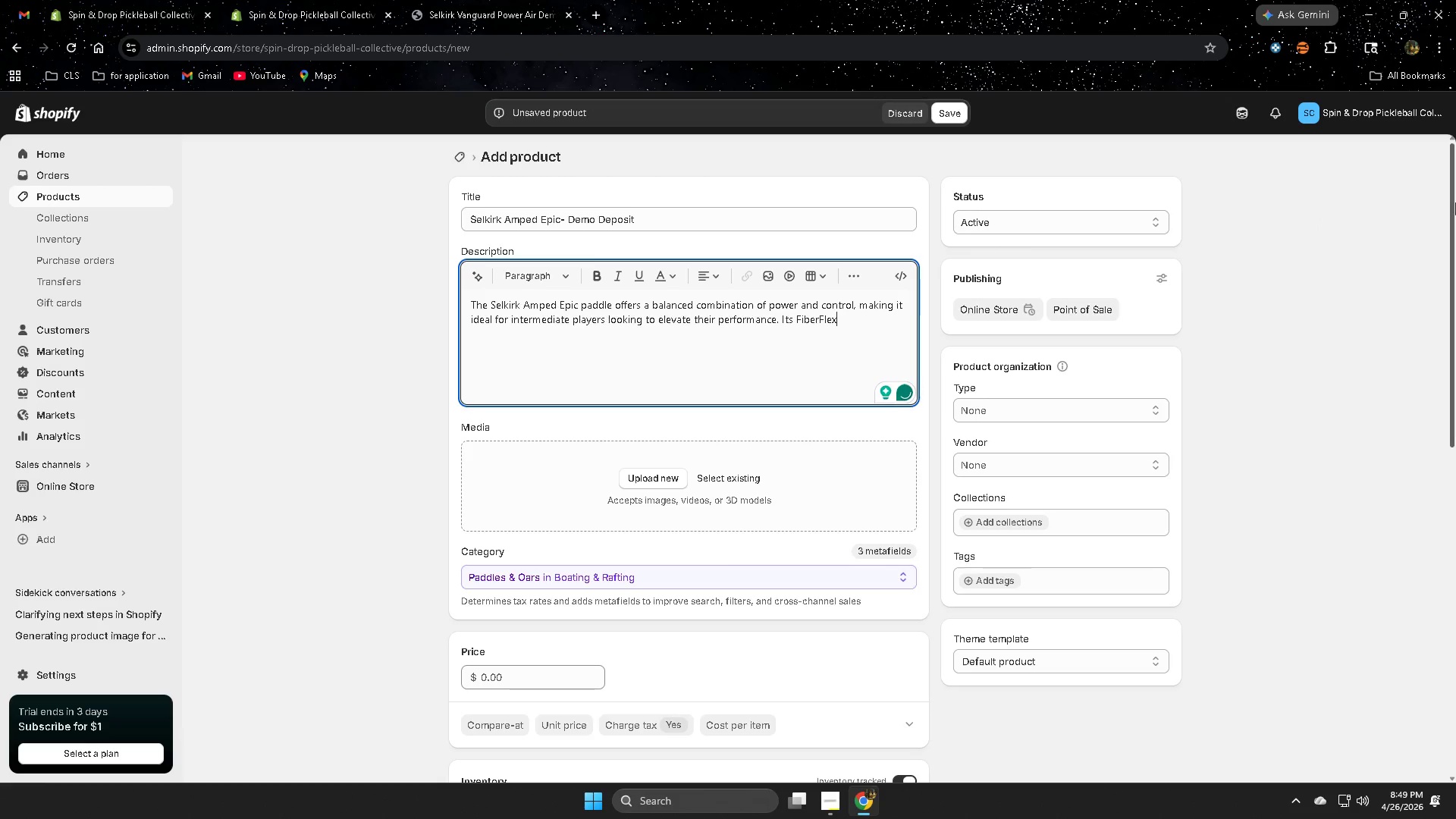 
wait(7.39)
 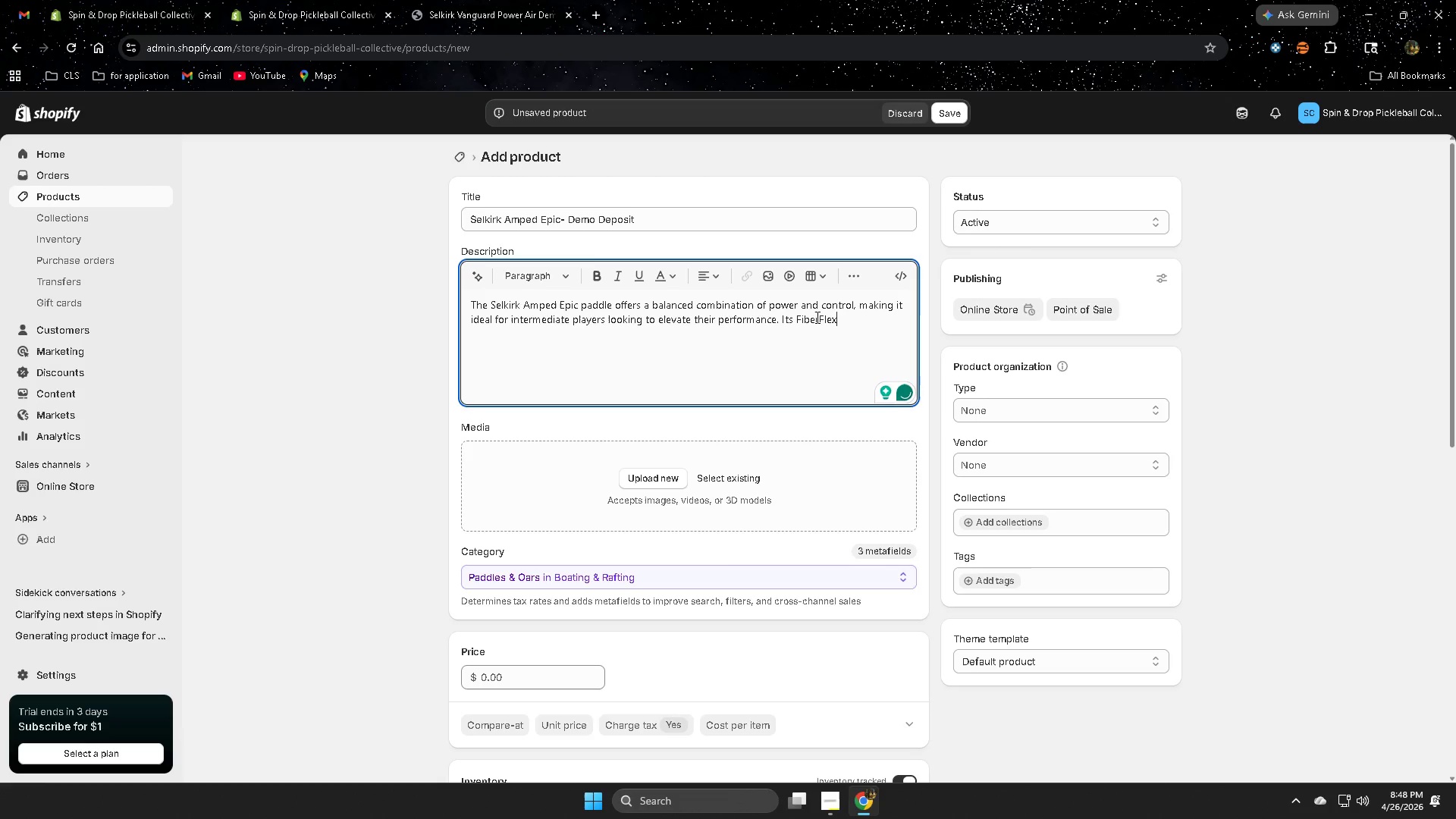 
type( fiber)
 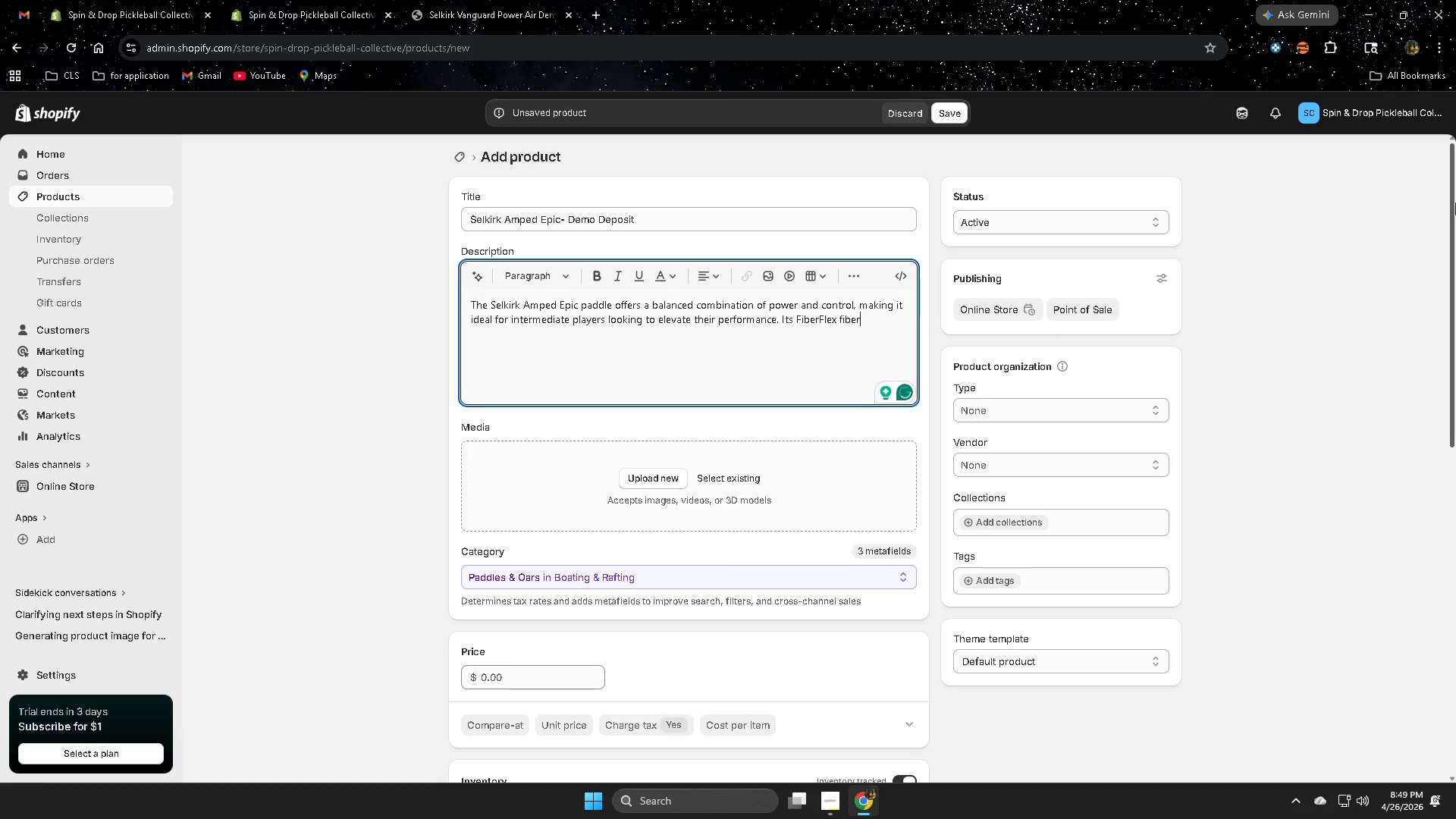 
type(glass face)
 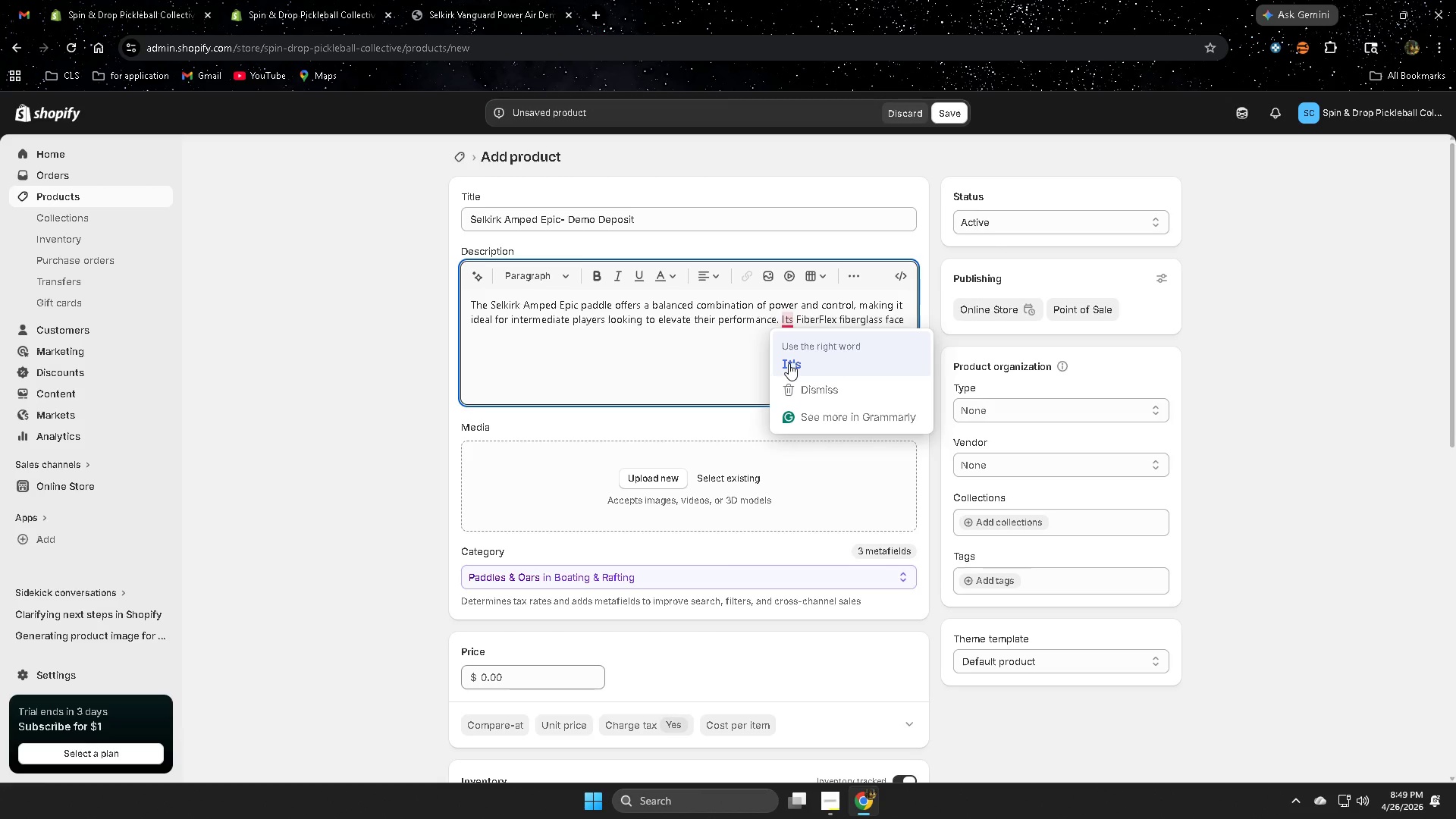 
left_click([912, 323])
 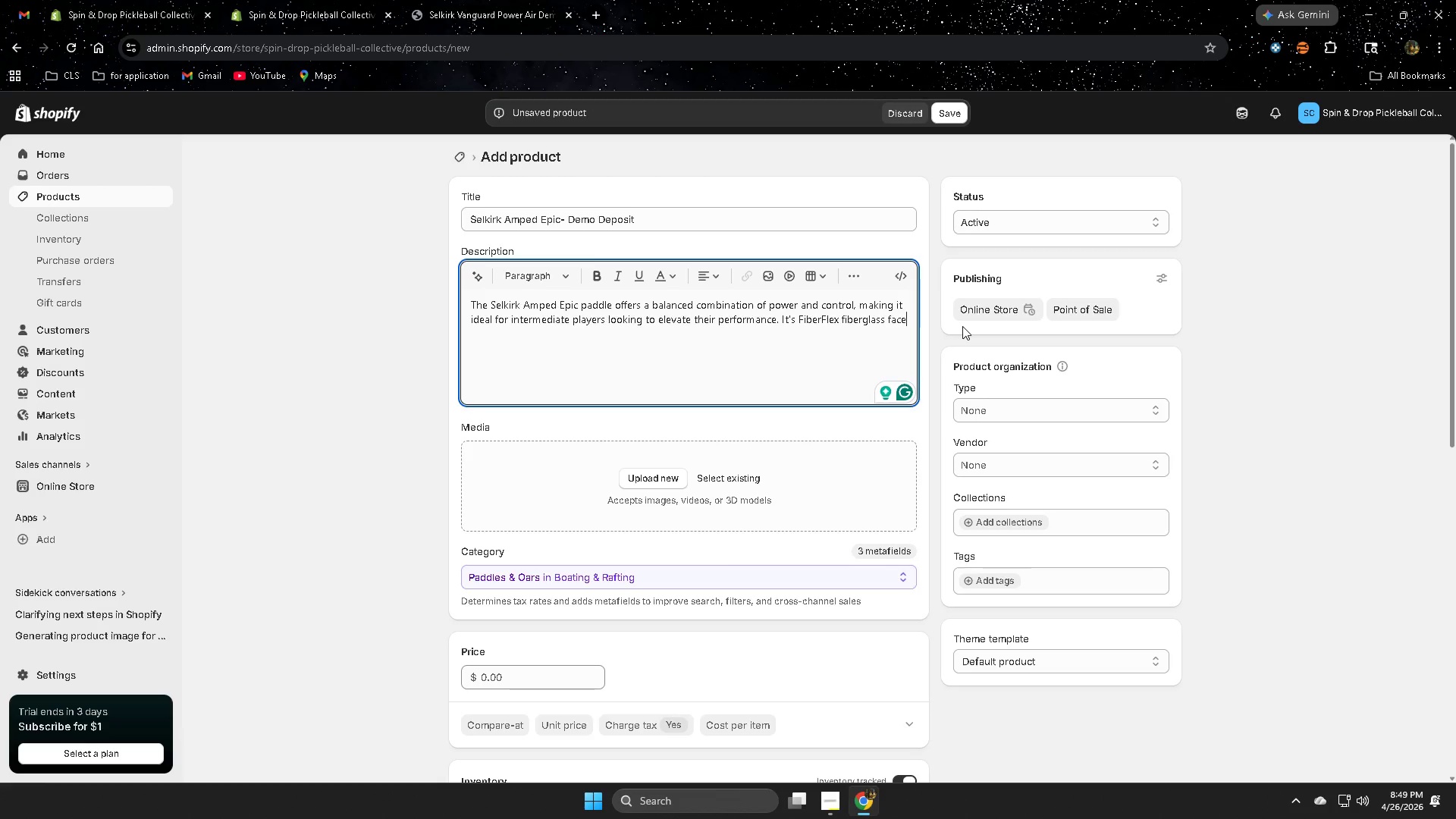 
wait(7.33)
 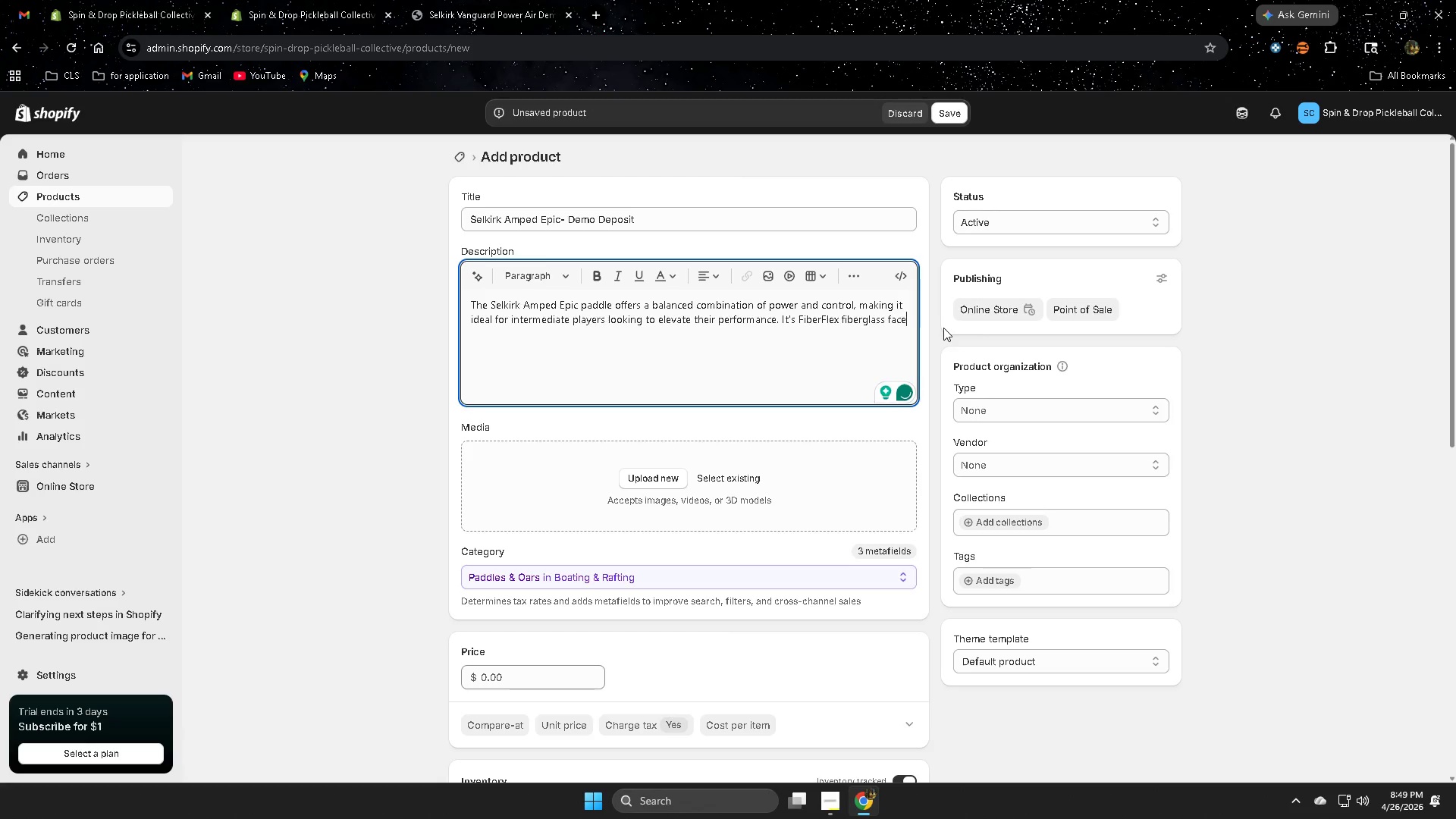 
type( en)
 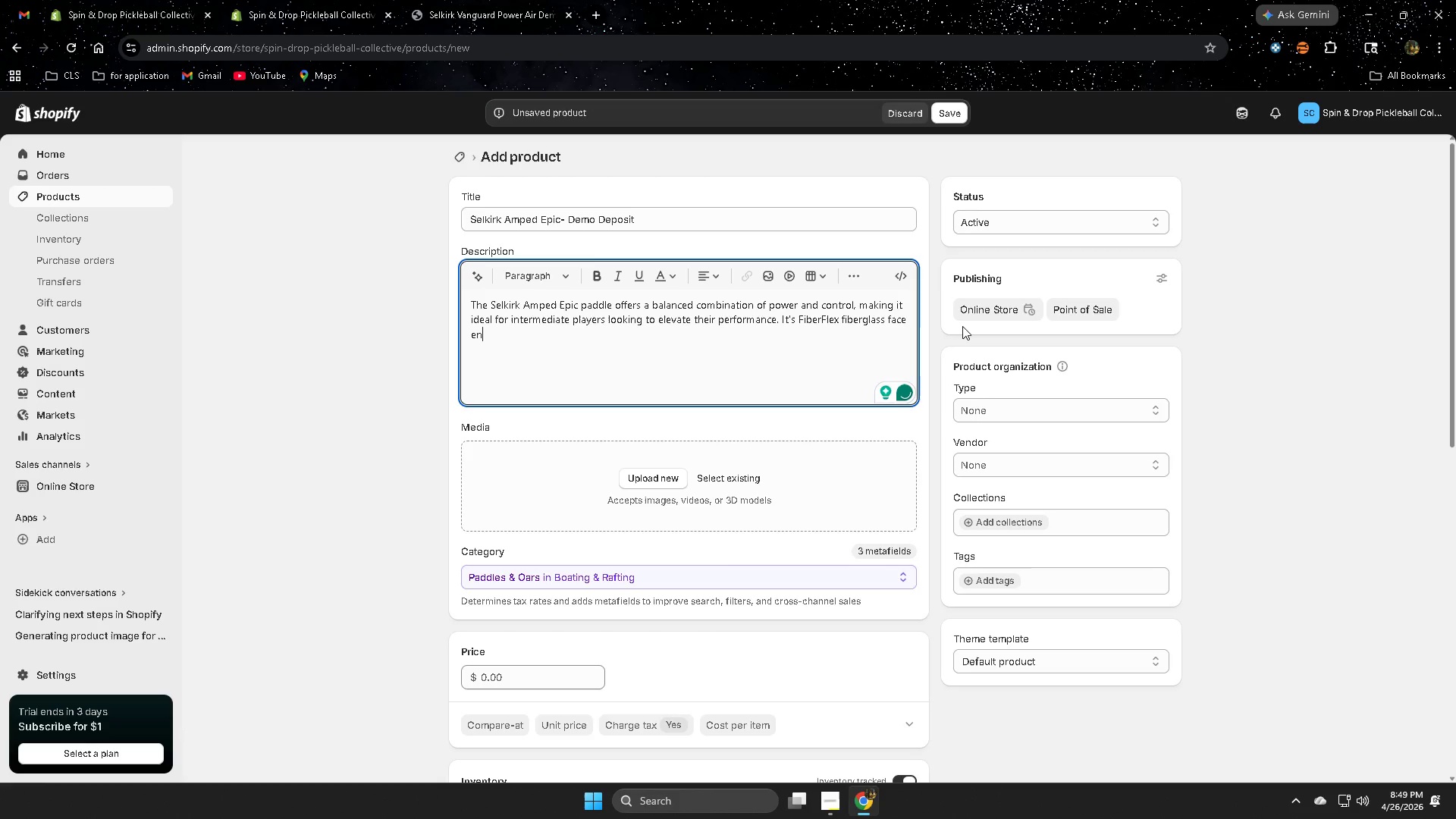 
type(hances shot consistency, Whikle)
key(Backspace)
key(Backspace)
key(Backspace)
type(le the thicker)
 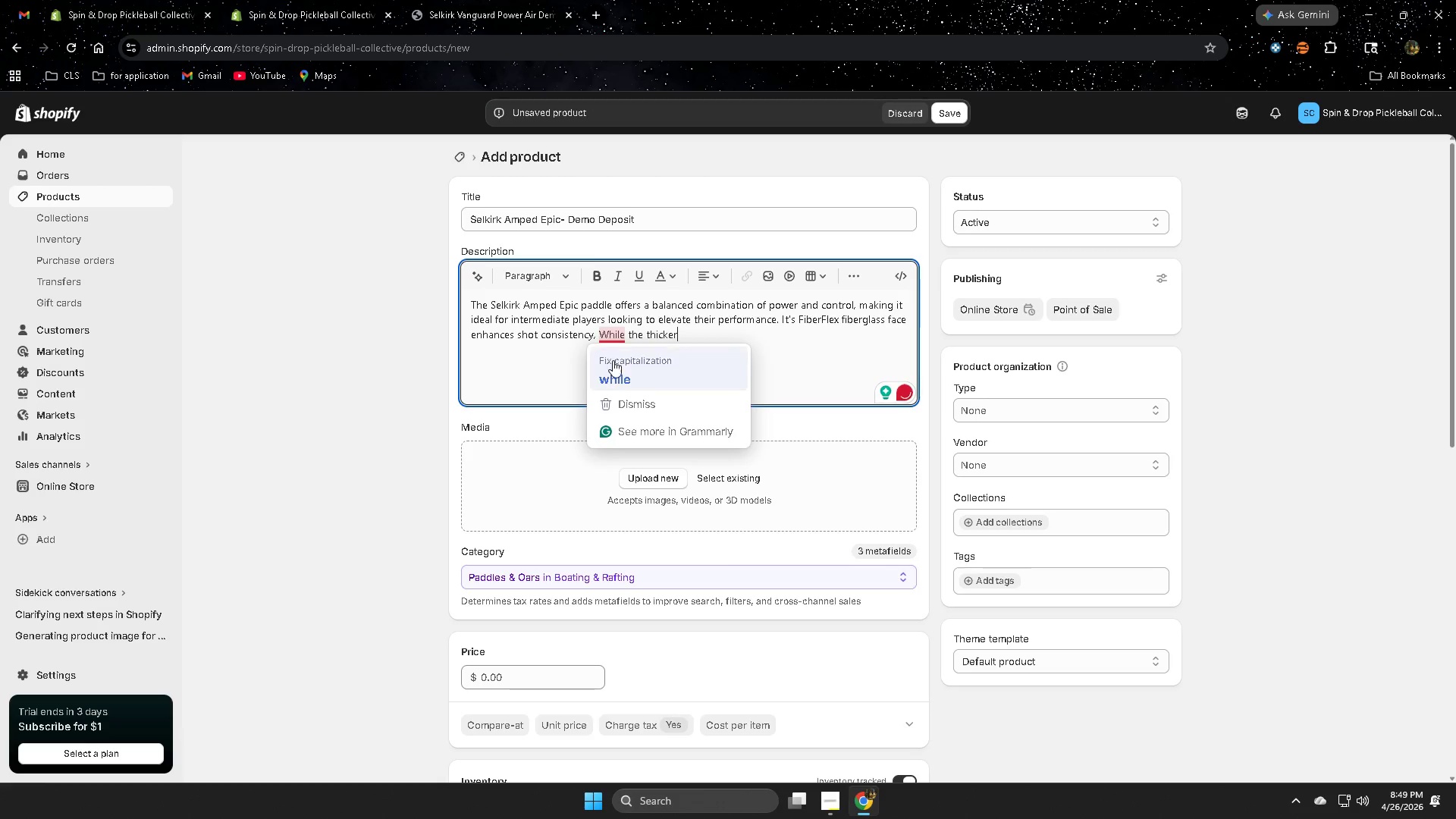 
double_click([748, 335])
 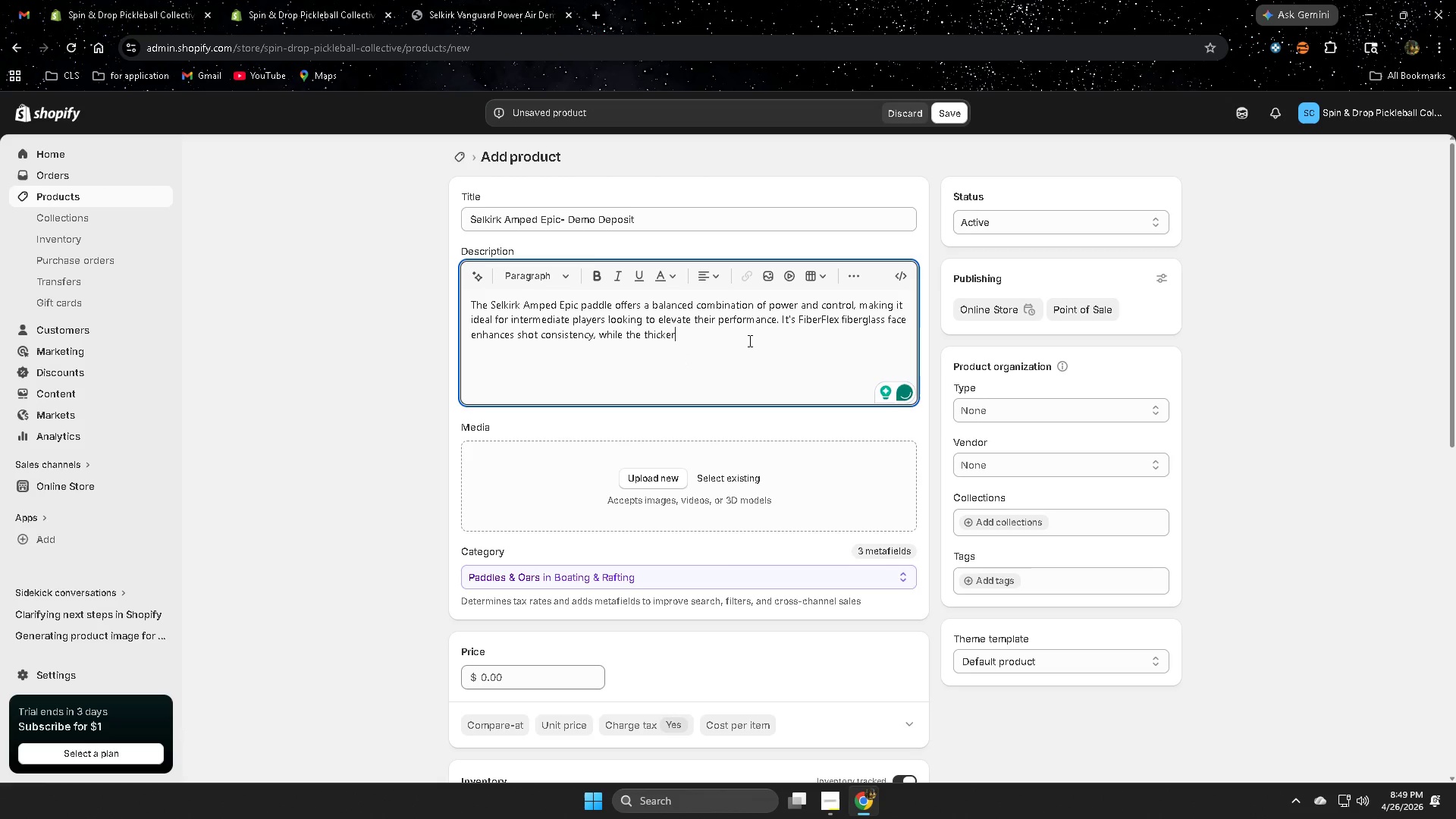 
type( core fro)
key(Backspace)
key(Backspace)
key(Backspace)
type(prodive)
key(Backspace)
key(Backspace)
key(Backspace)
key(Backspace)
type(vides a )
 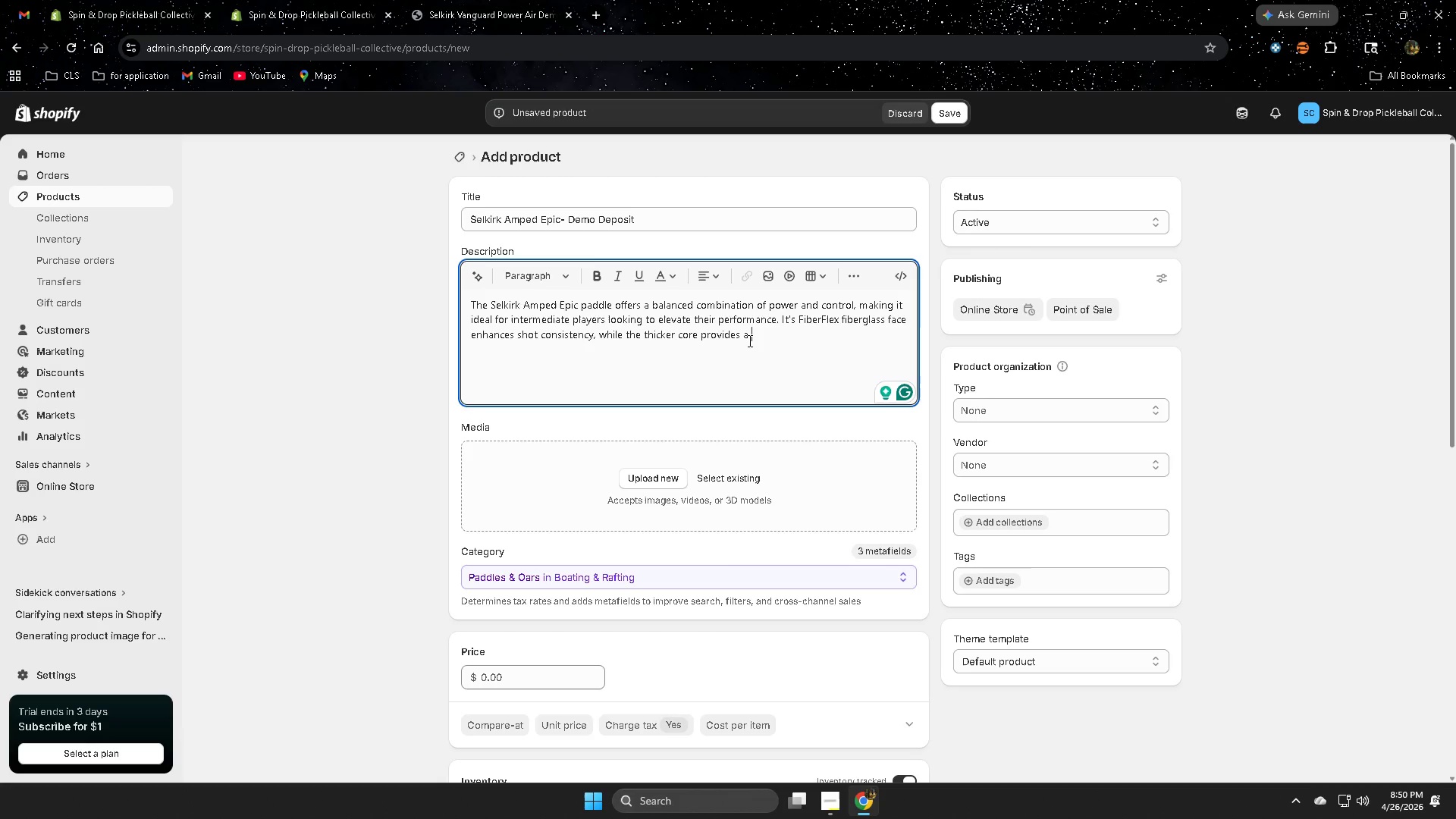 
wait(12.89)
 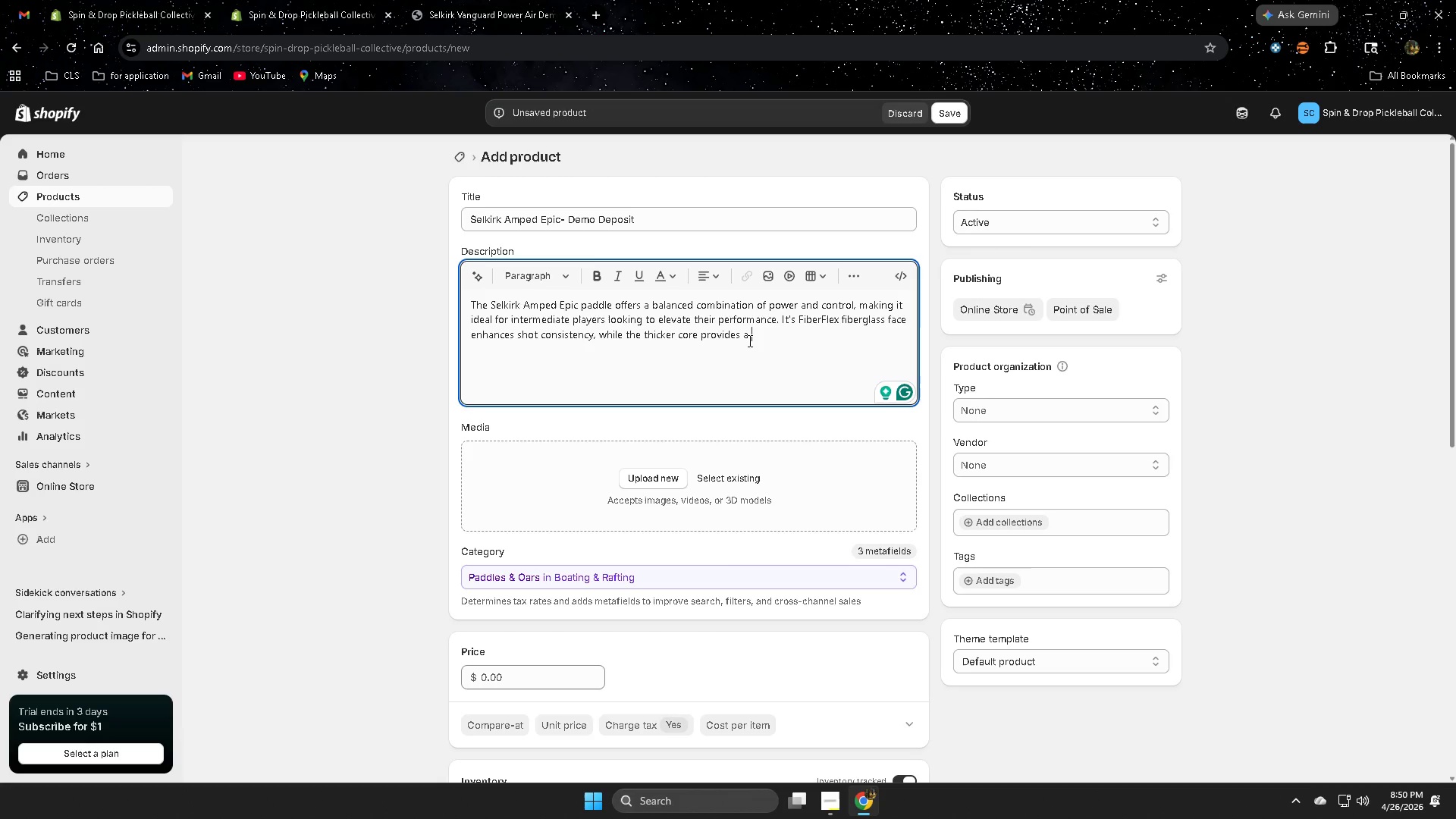 
type( sfgo)
key(Backspace)
key(Backspace)
key(Backspace)
key(Backspace)
key(Backspace)
type(softer g)
key(Backspace)
type(feel and om)
key(Backspace)
key(Backspace)
type(impo)
 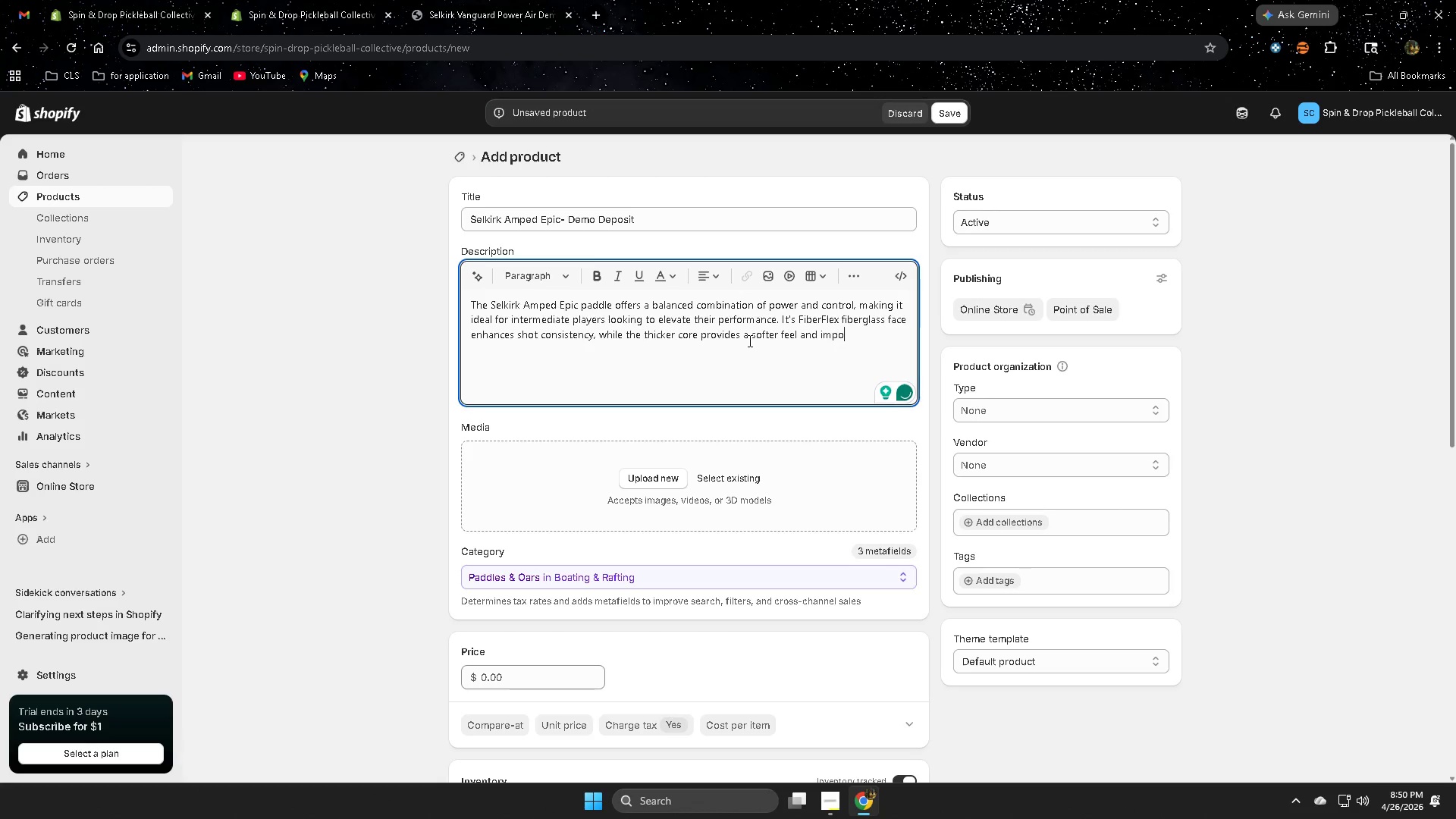 
key(Backspace)
type(roved )
 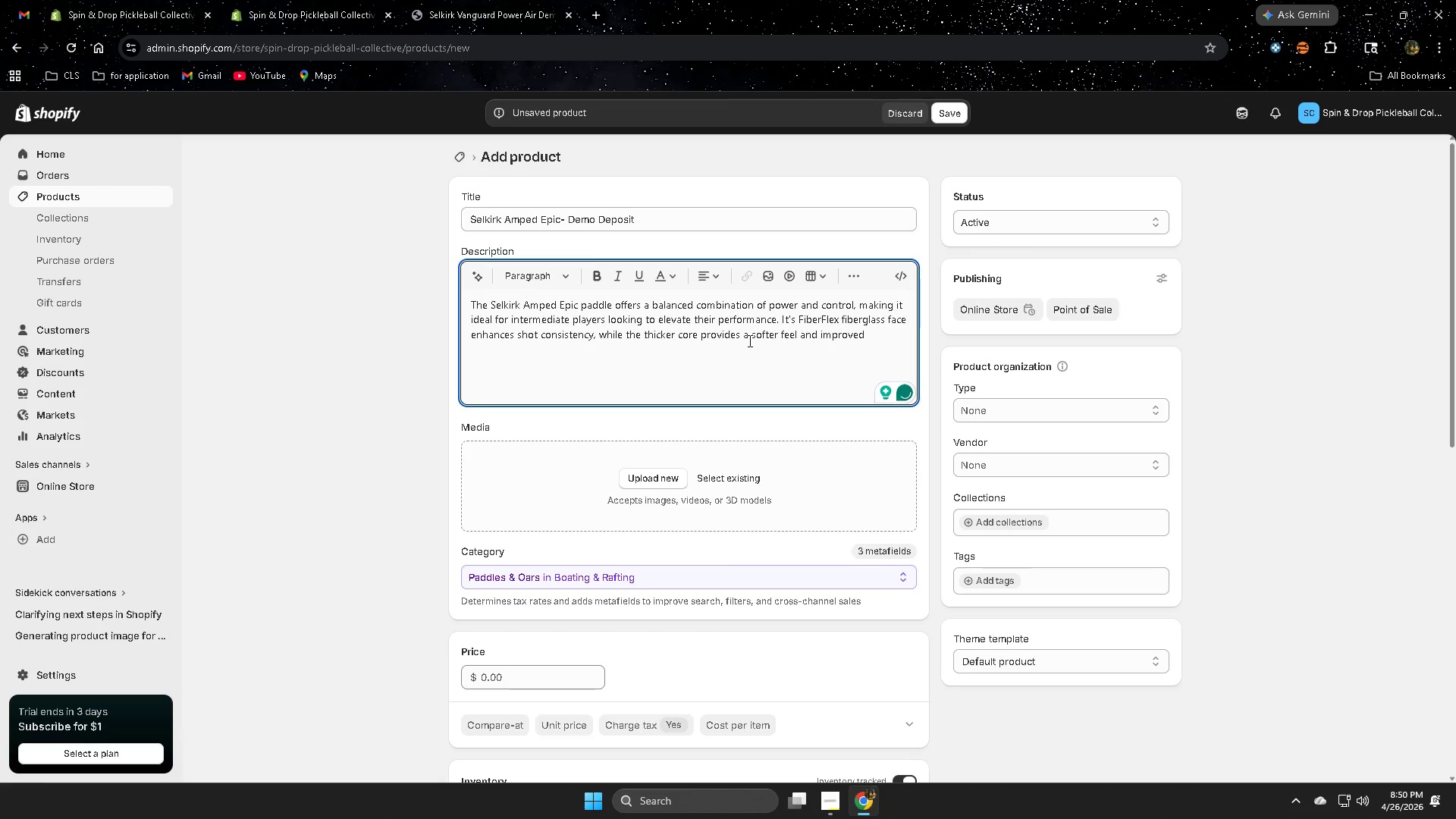 
wait(5.28)
 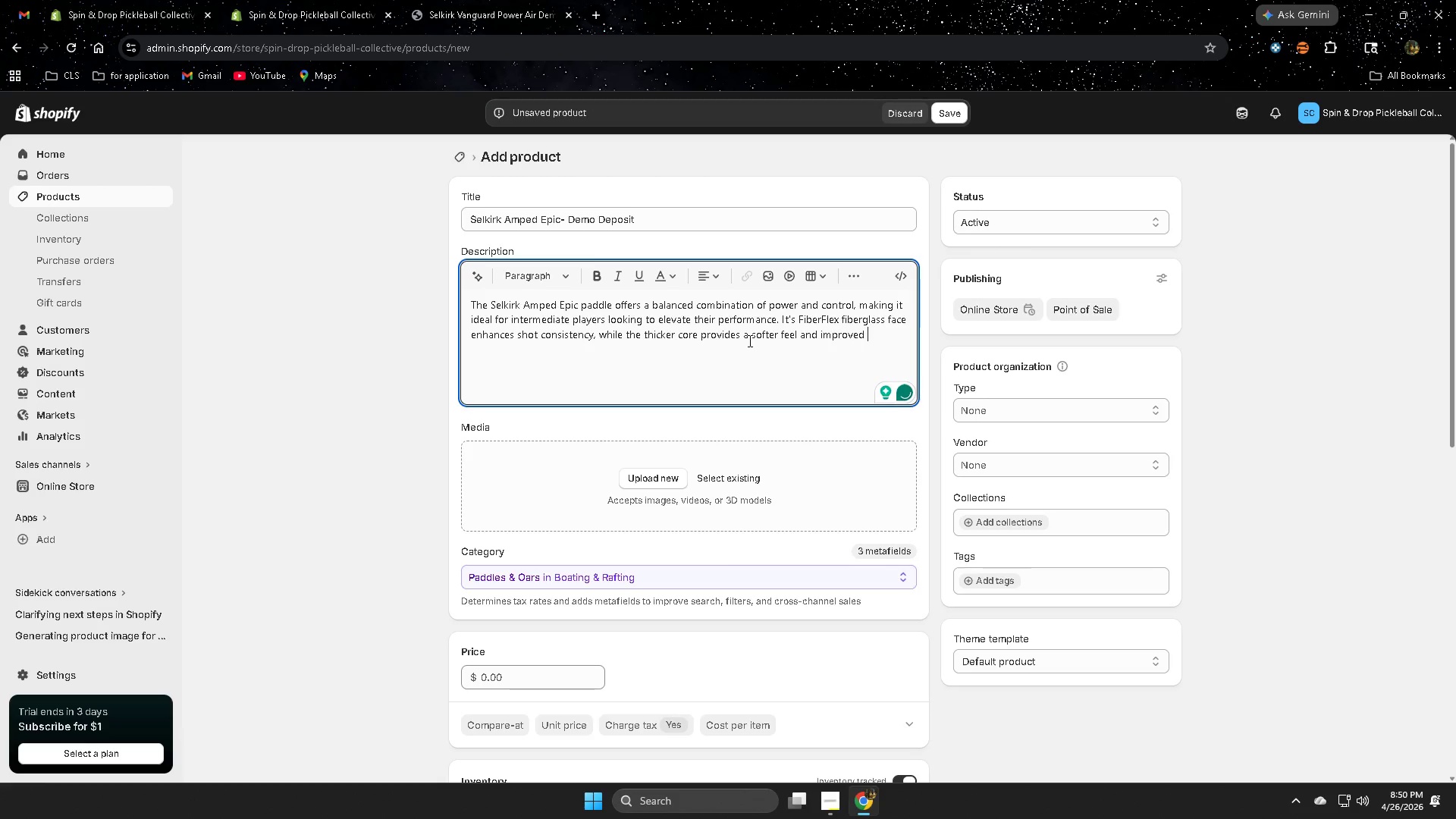 
type(control. The traditional shaop)
key(Backspace)
key(Backspace)
type(pe ensures a large w)
key(Backspace)
type(sweek )
key(Backspace)
key(Backspace)
type(t spot, helping pa)
key(Backspace)
type(layers amai)
key(Backspace)
key(Backspace)
key(Backspace)
key(Backspace)
type(maintain)
 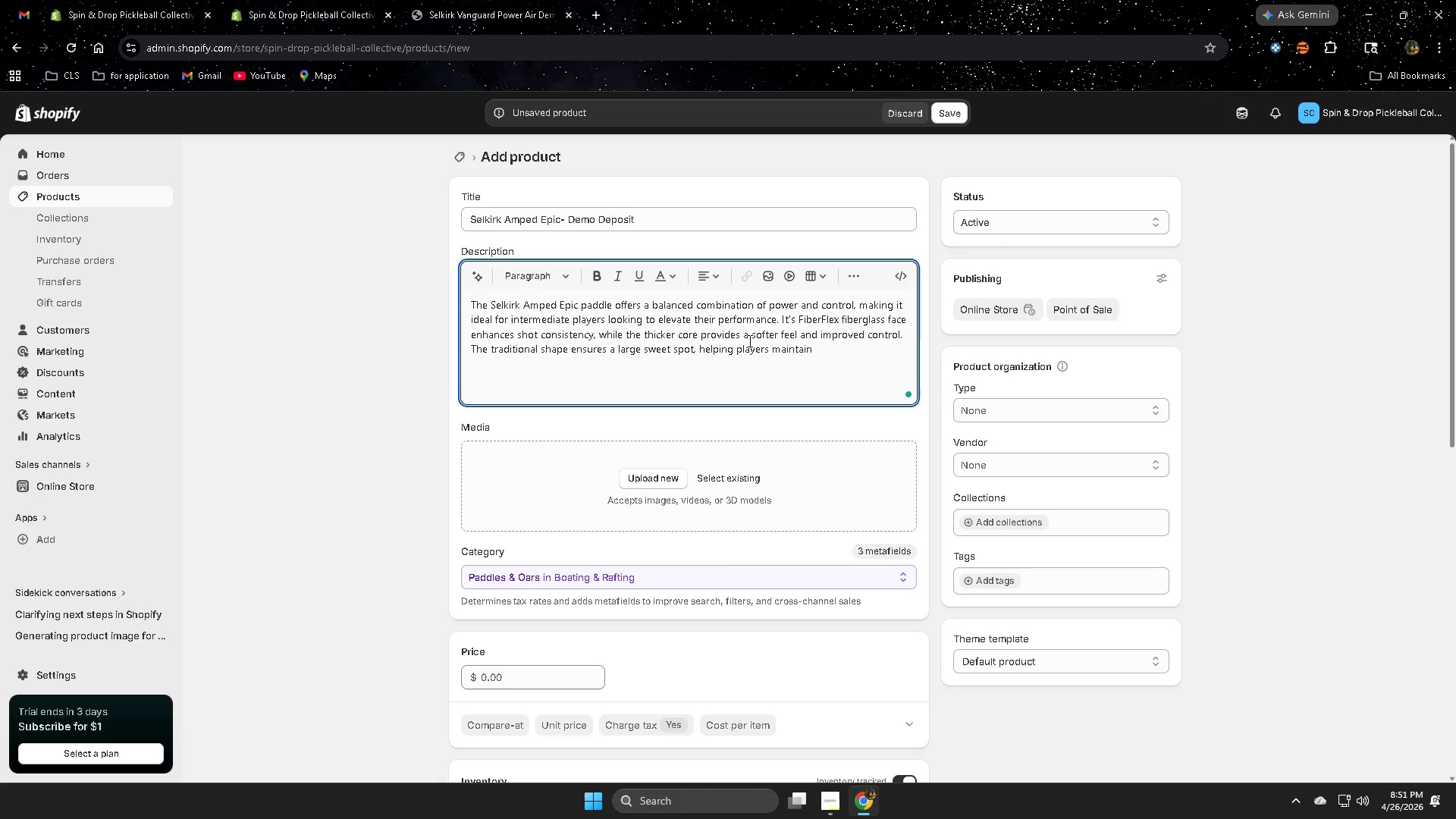 
wait(15.8)
 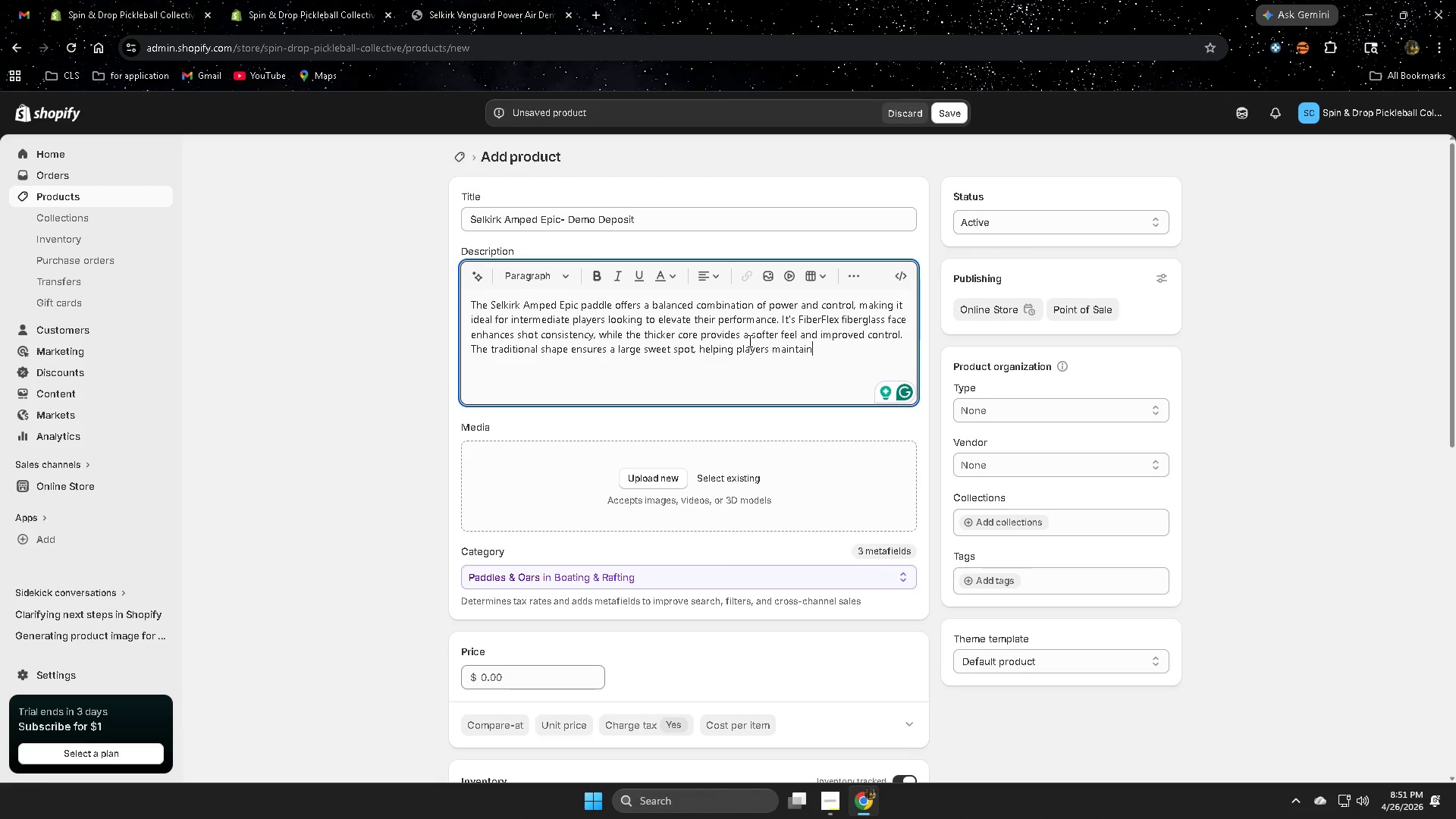 
type( accuracy acee)
key(Backspace)
key(Backspace)
key(Backspace)
key(Backspace)
type(acto)
key(Backspace)
key(Backspace)
type(ross all shot types)
 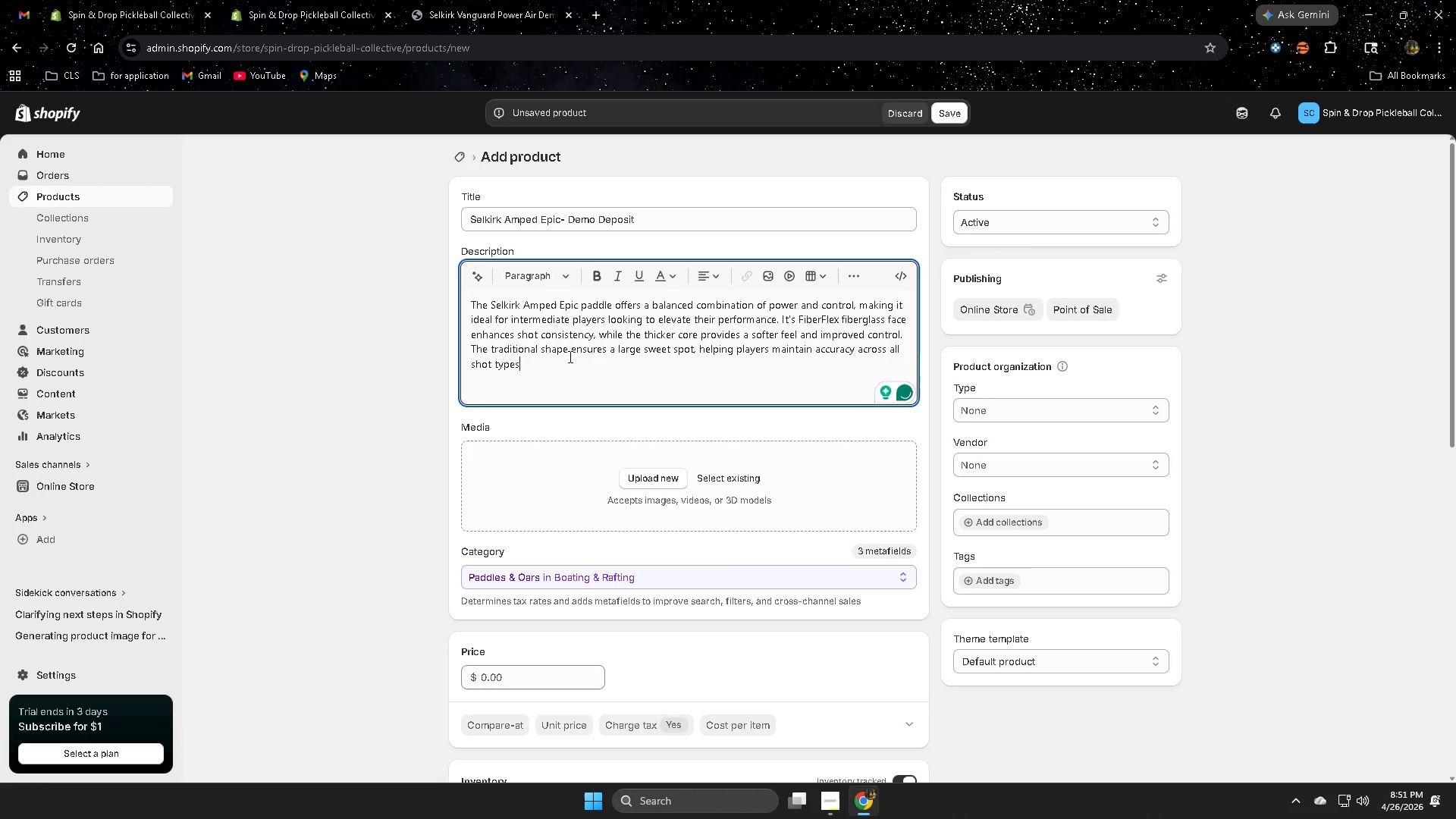 
wait(6.0)
 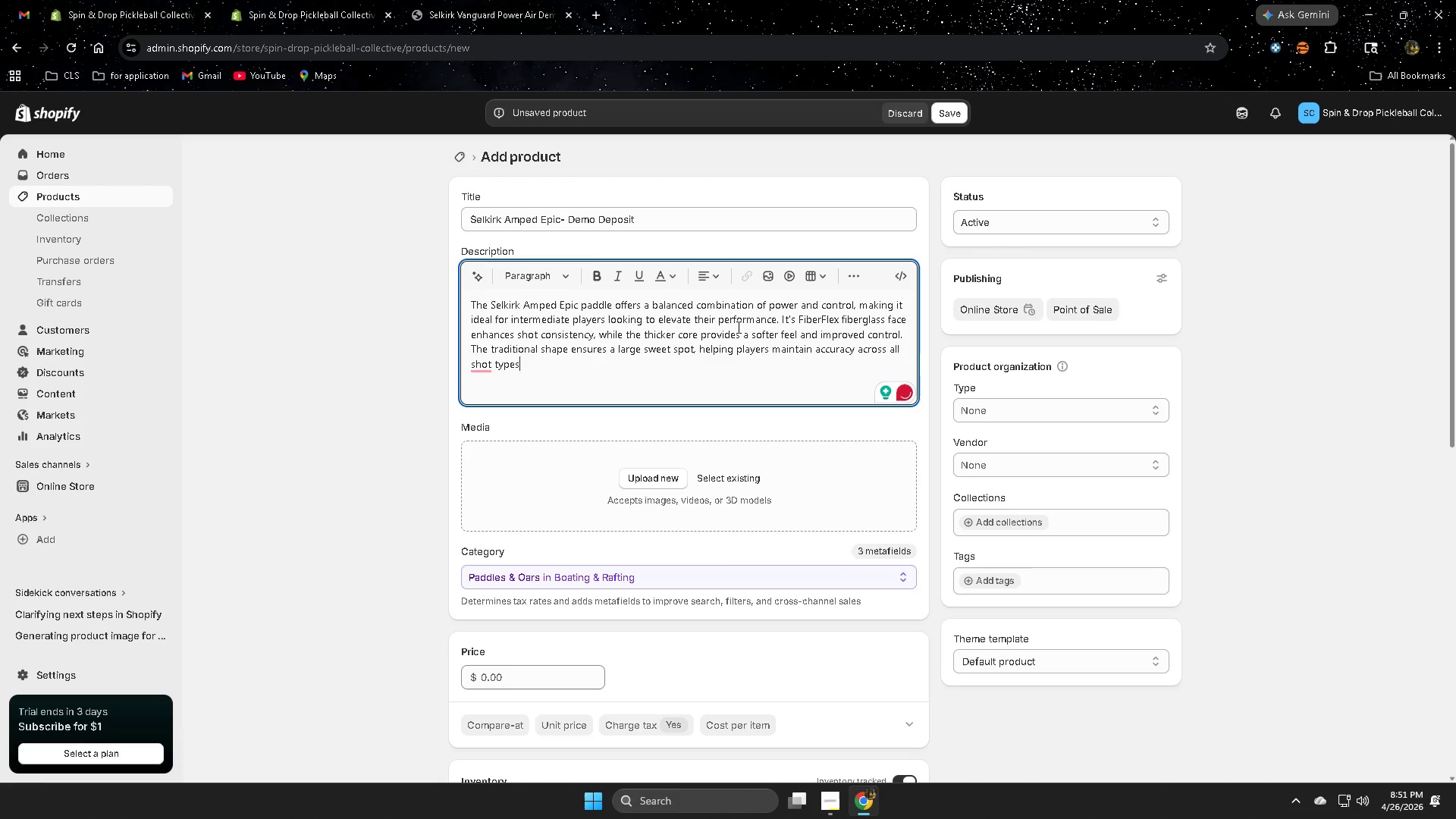 
type(. This demo unit a)
key(Backspace)
type(uis )
key(Backspace)
key(Backspace)
type(s )
key(Backspace)
key(Backspace)
key(Backspace)
type(s perfect )
 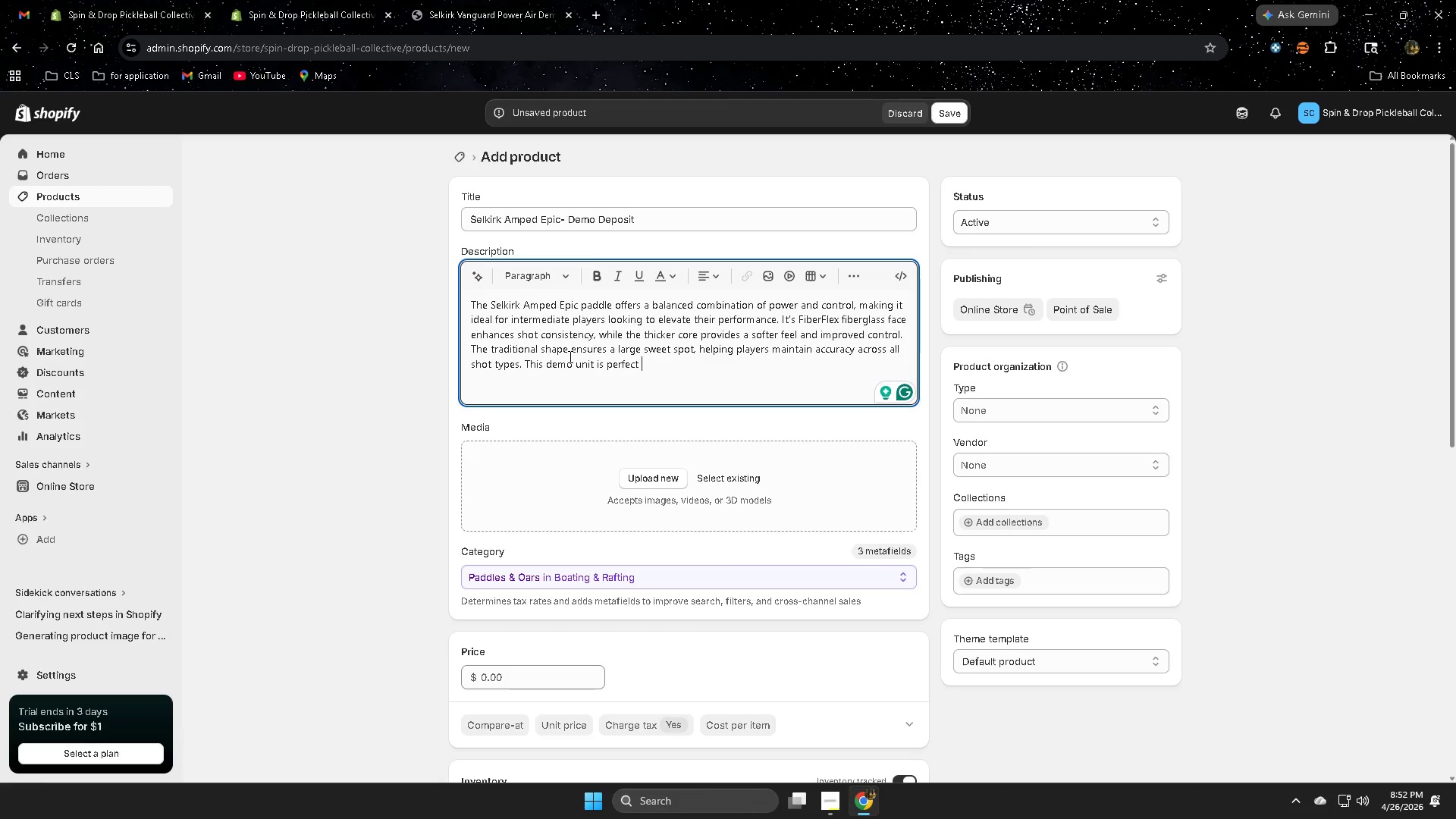 
wait(7.3)
 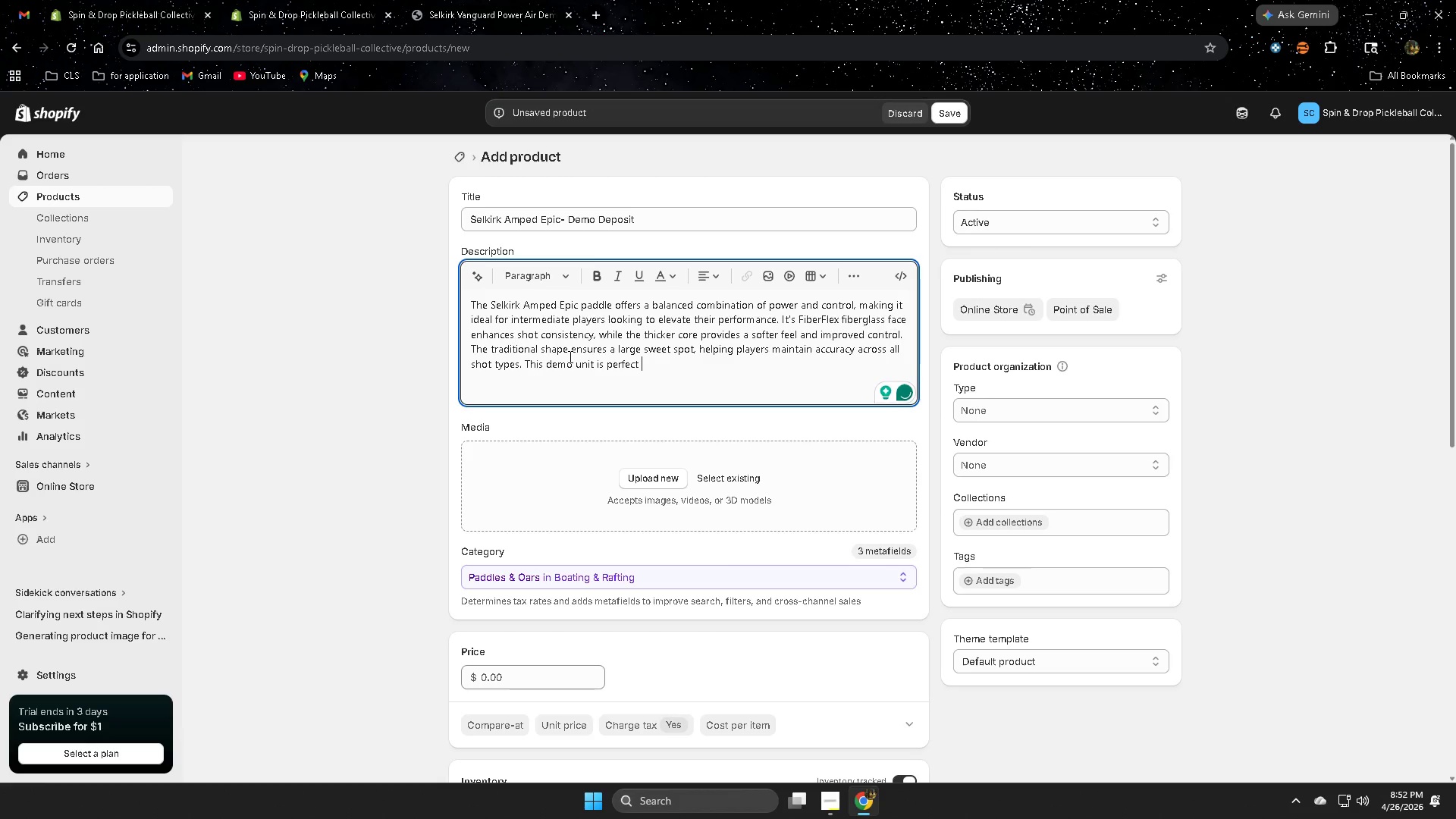 
type(for testing bve)
key(Backspace)
key(Backspace)
type(ersatility )
key(Backspace)
key(Backspace)
key(Backspace)
key(Backspace)
key(Backspace)
key(Backspace)
type(ality before investing )
 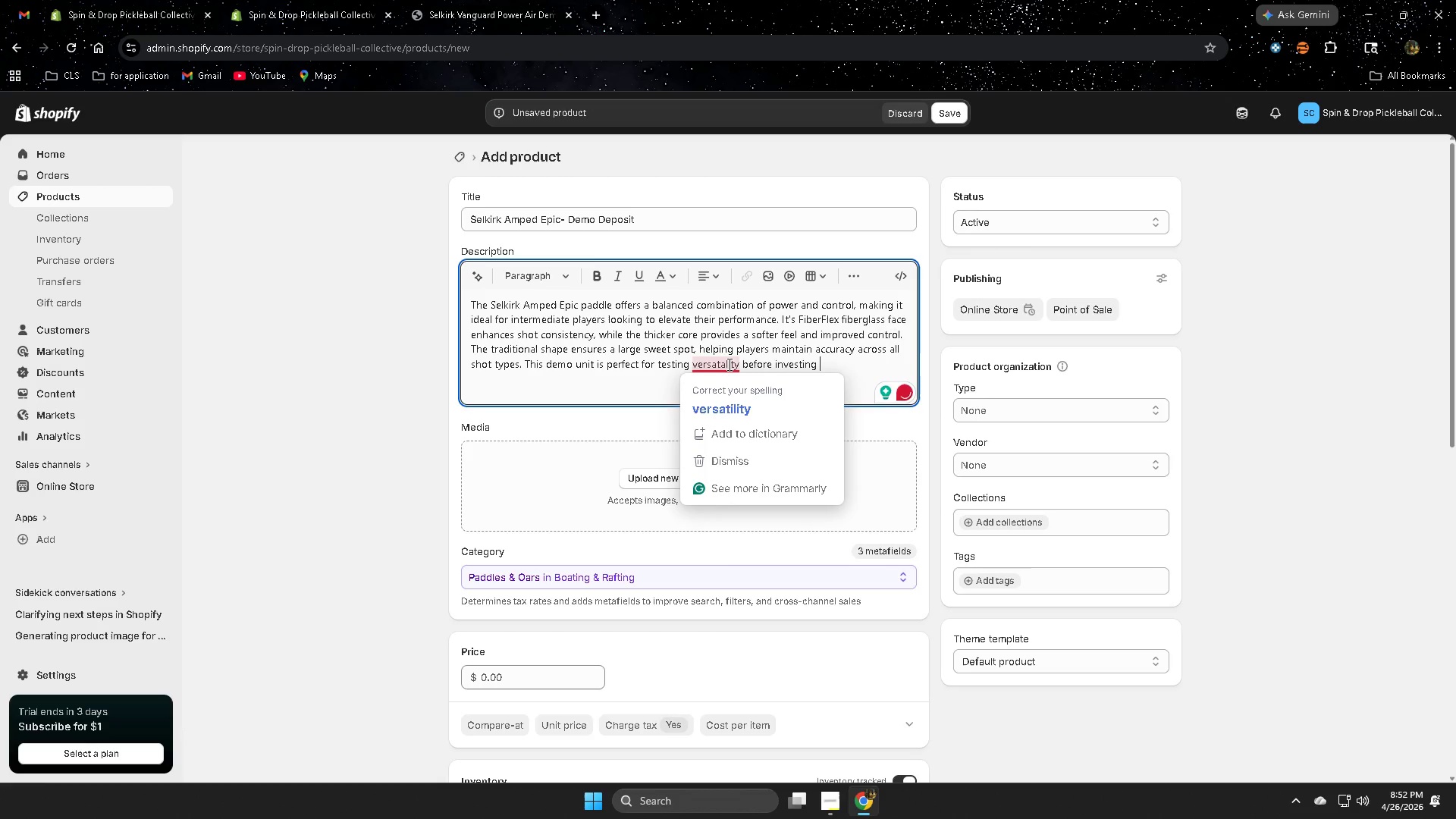 
left_click([736, 408])
 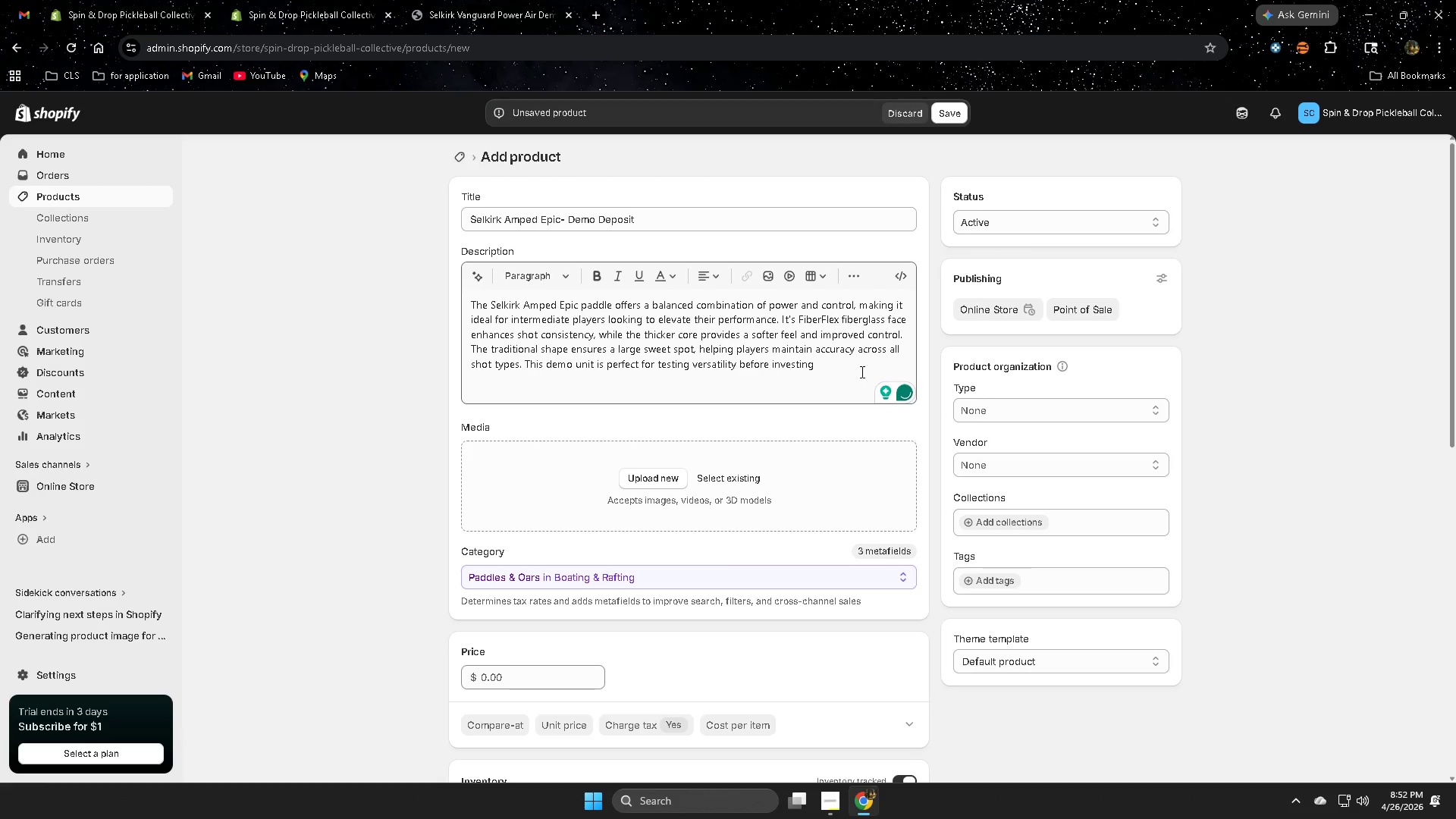 
left_click([861, 371])
 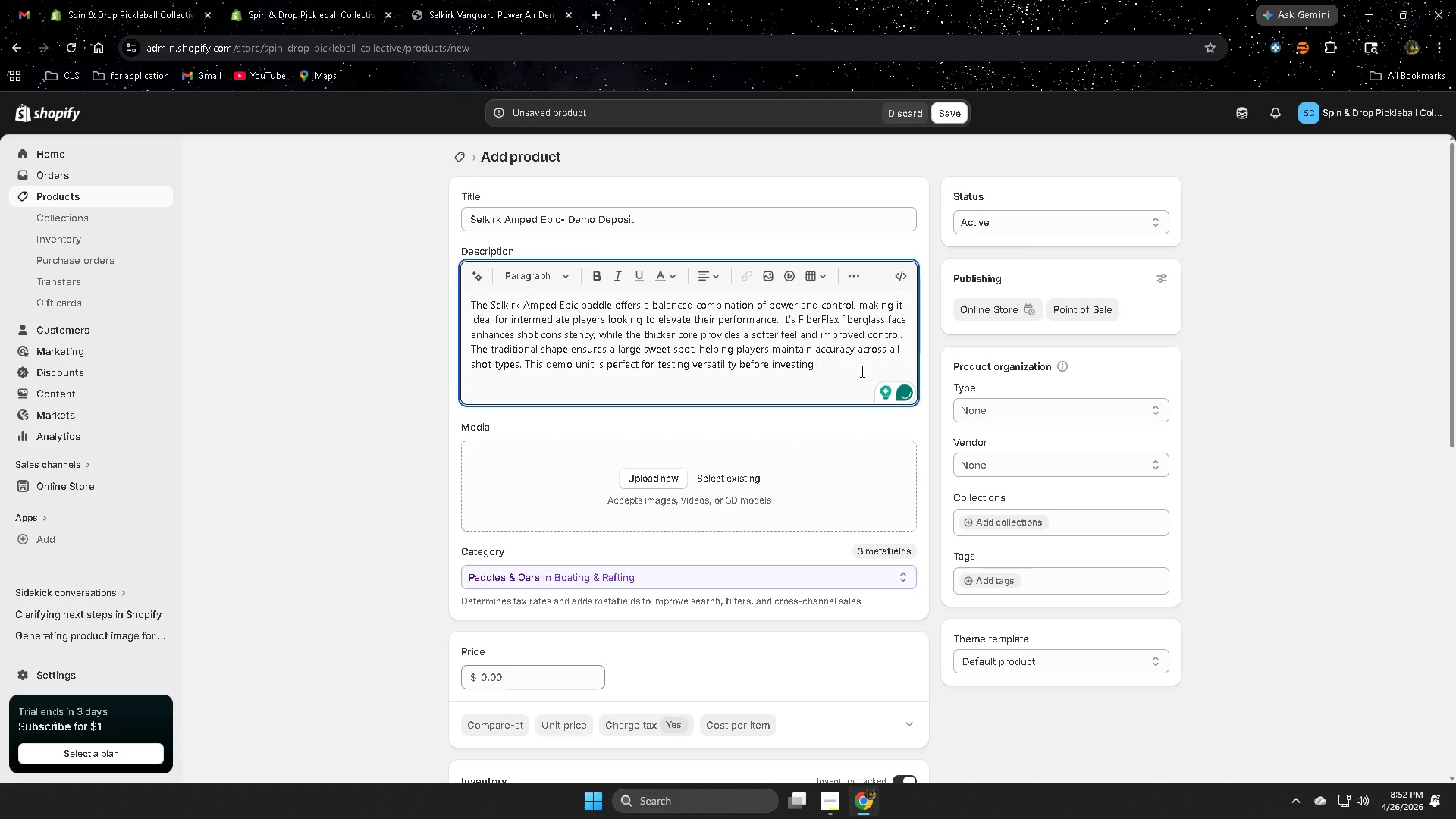 
type(in a full paddle.)
 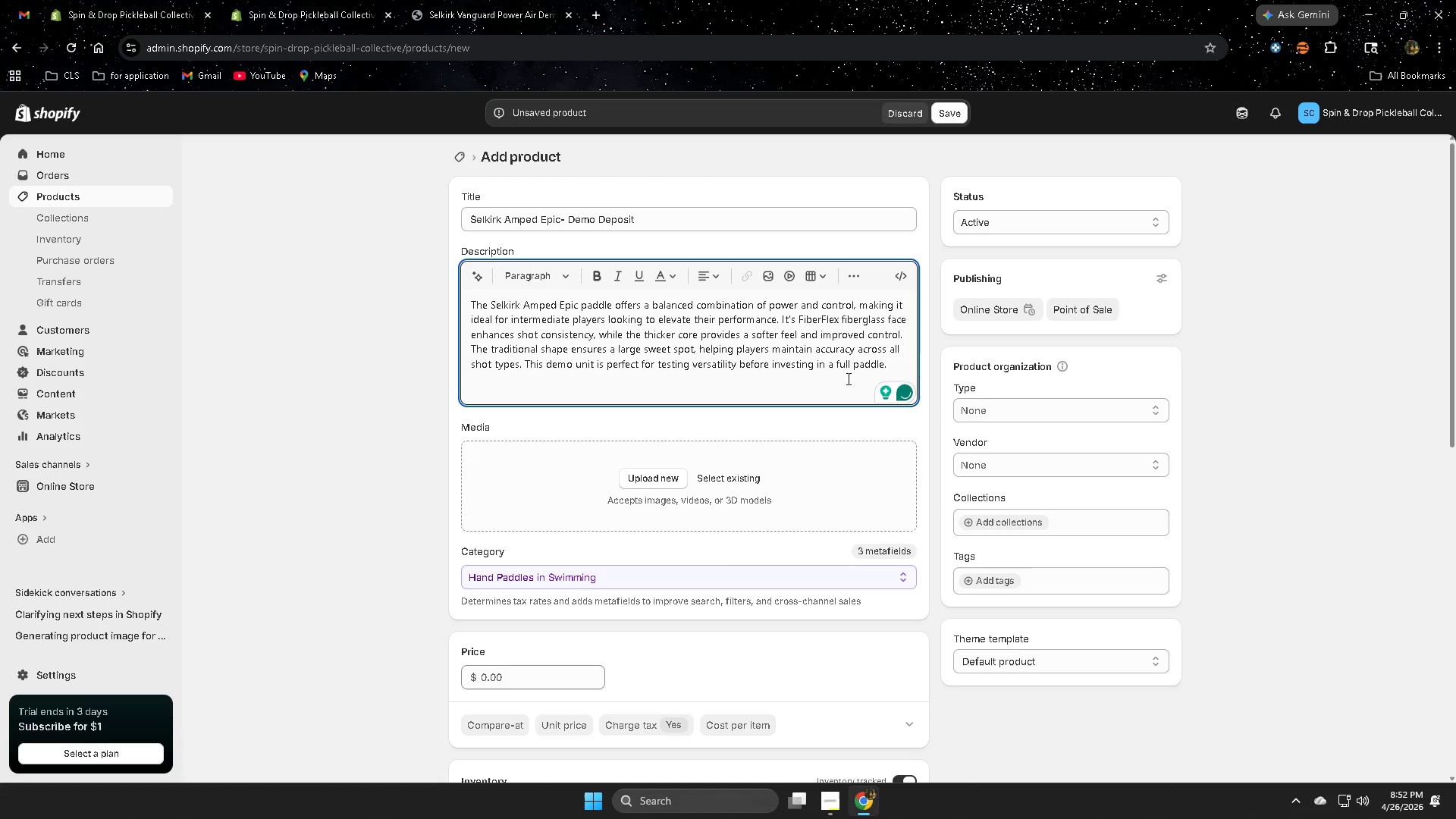 
key(Enter)
 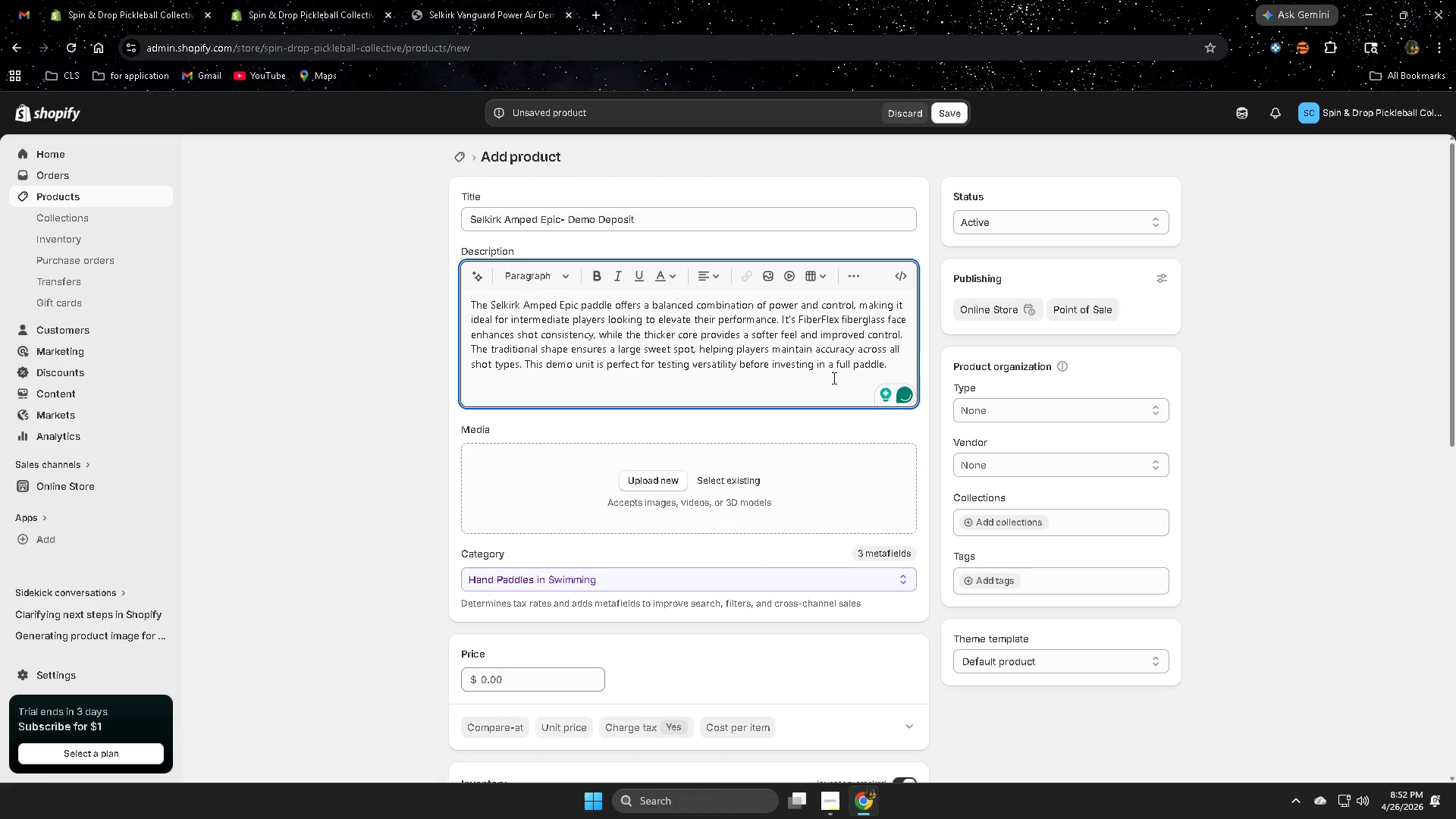 
key(Shift+D)
 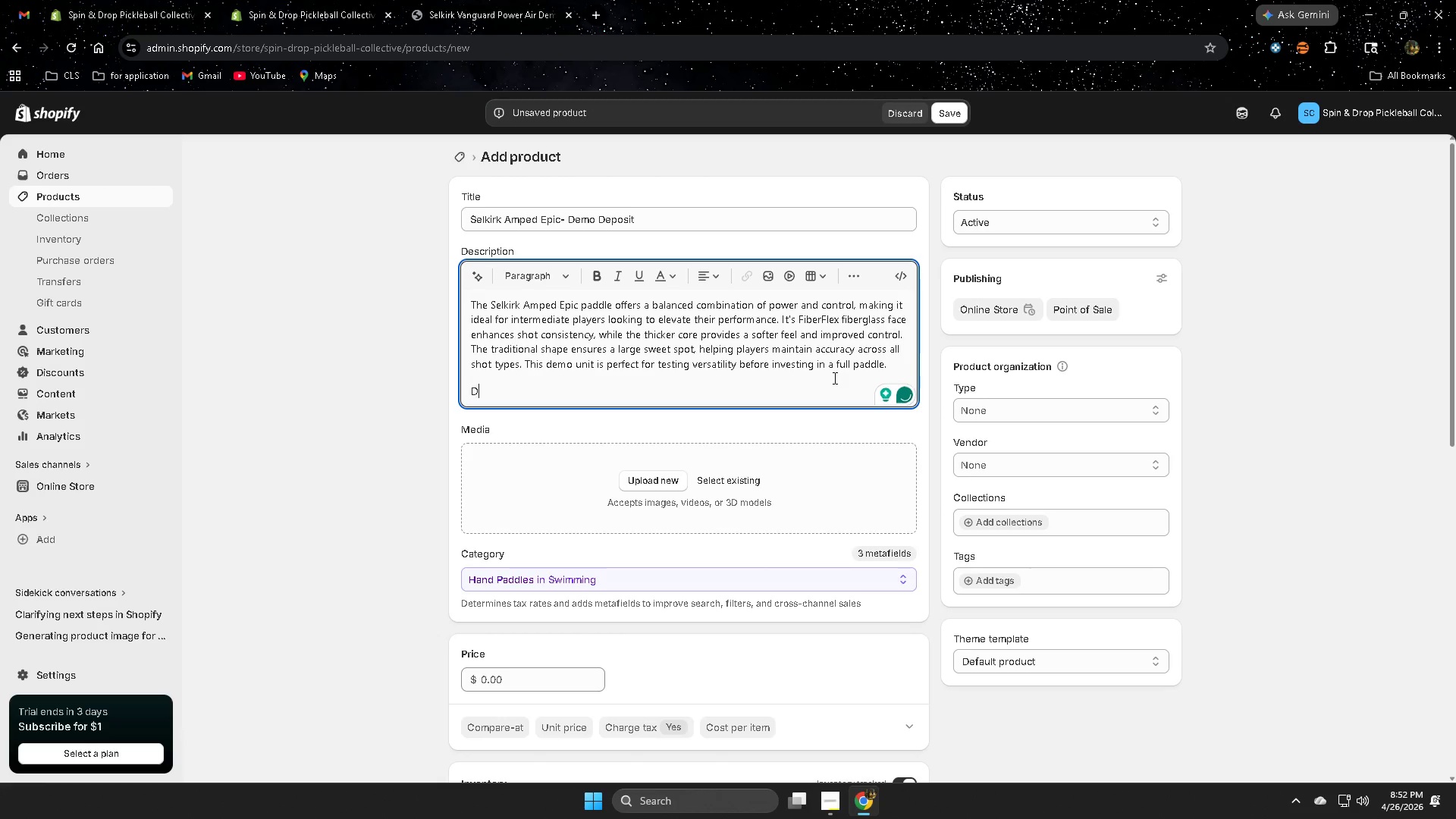 
key(Backspace)
 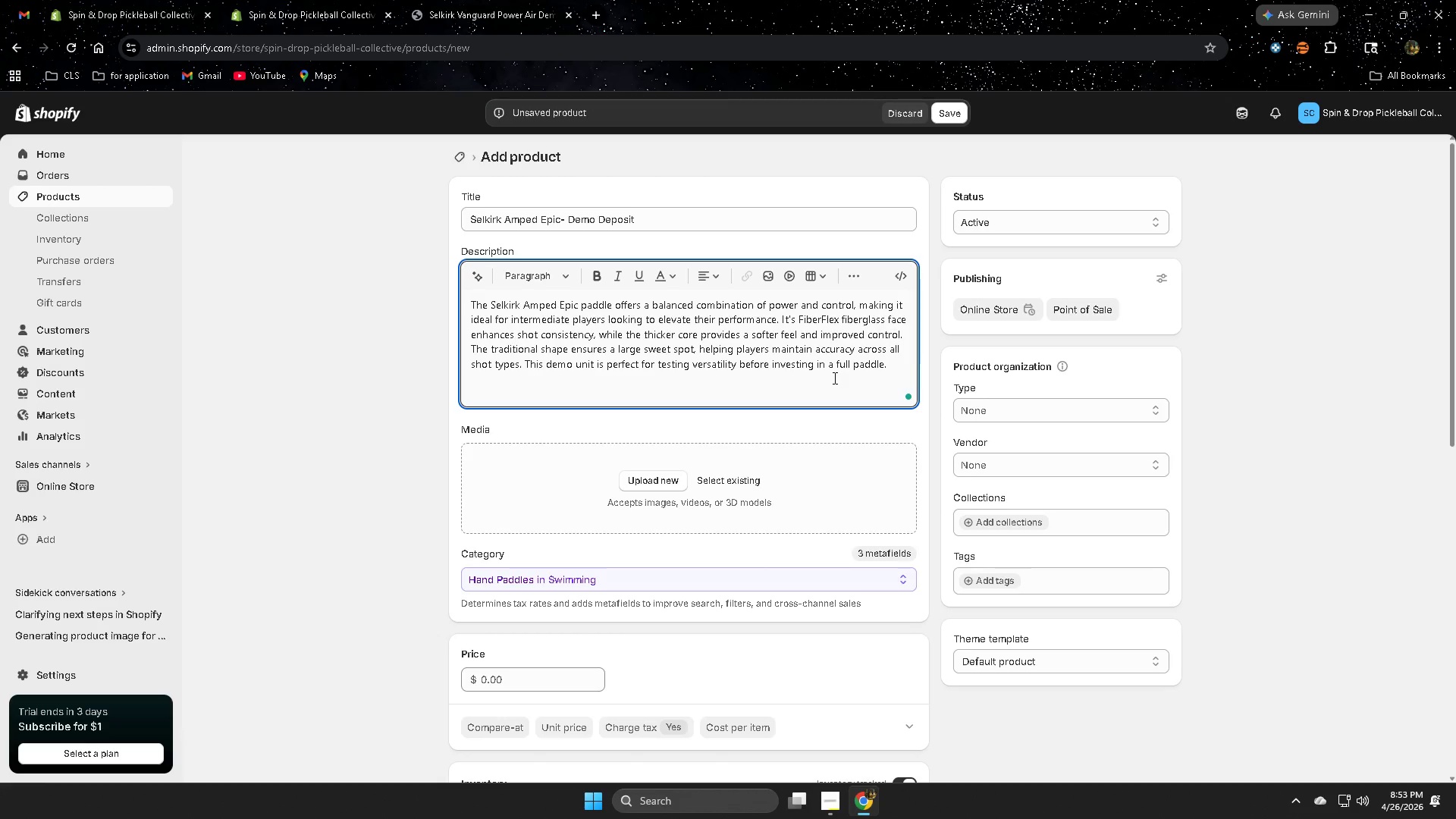 
left_click_drag(start_coordinate=[836, 375], to_coordinate=[839, 359])
 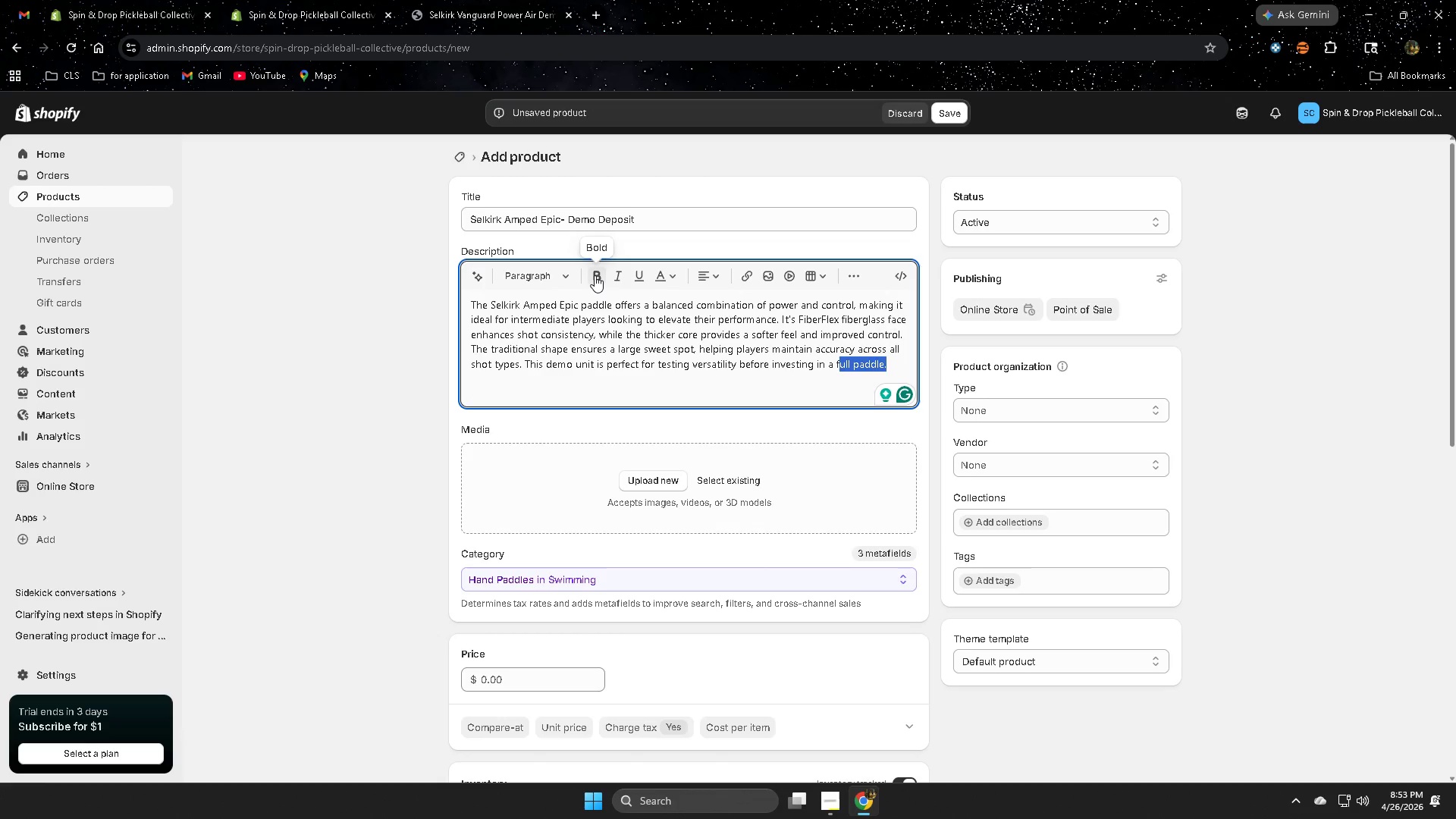 
left_click([595, 275])
 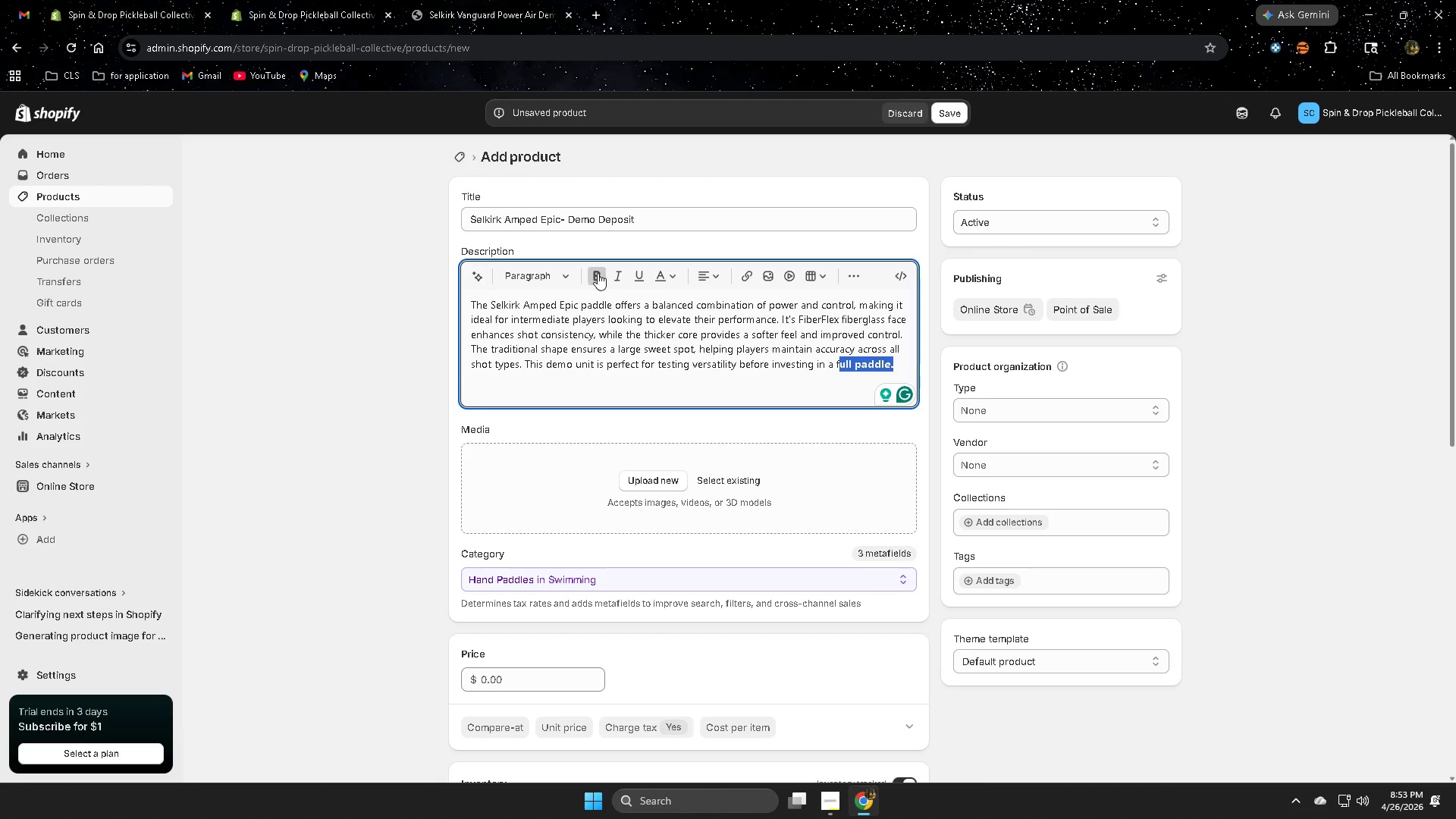 
left_click([527, 391])
 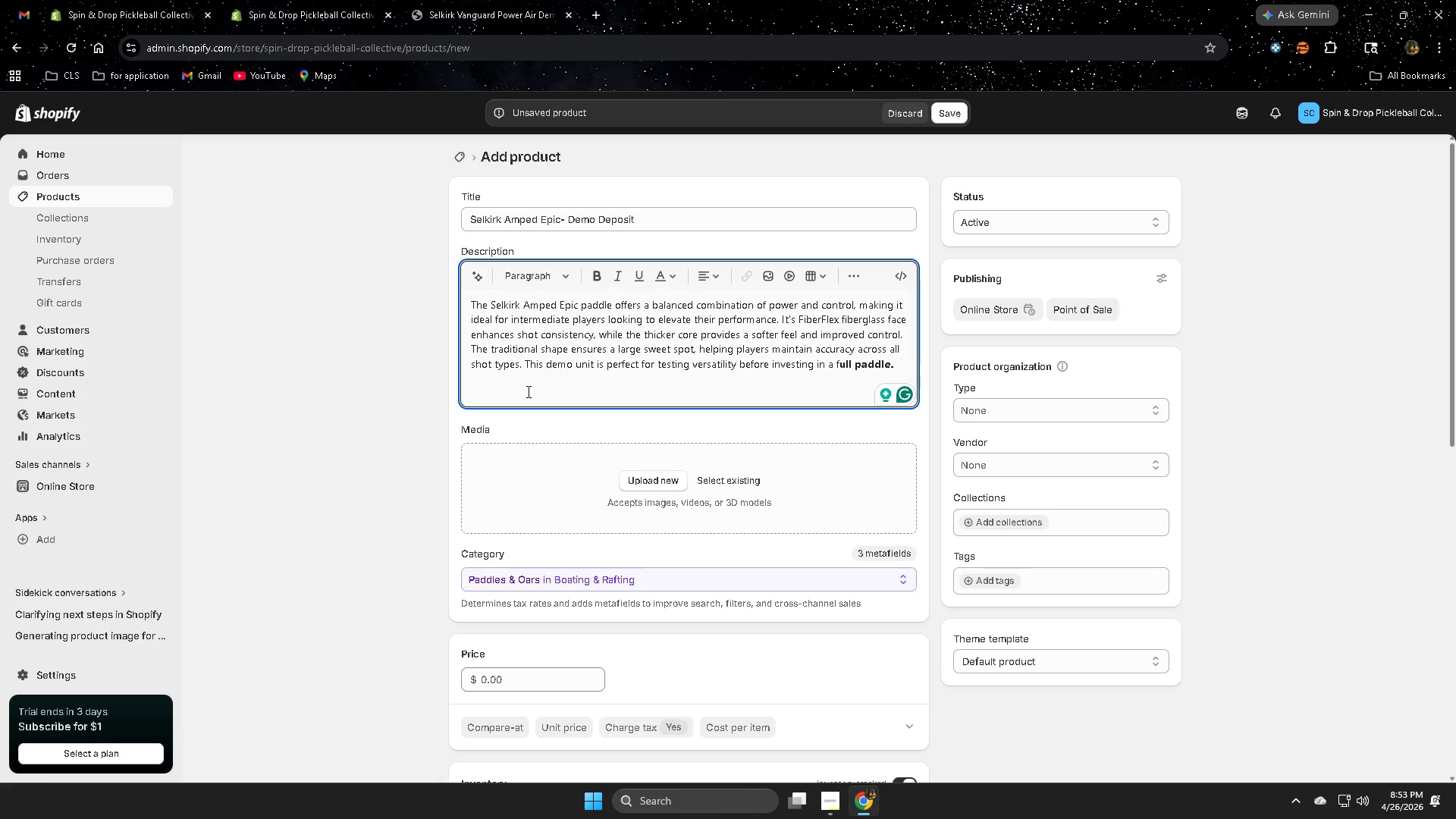 
wait(6.8)
 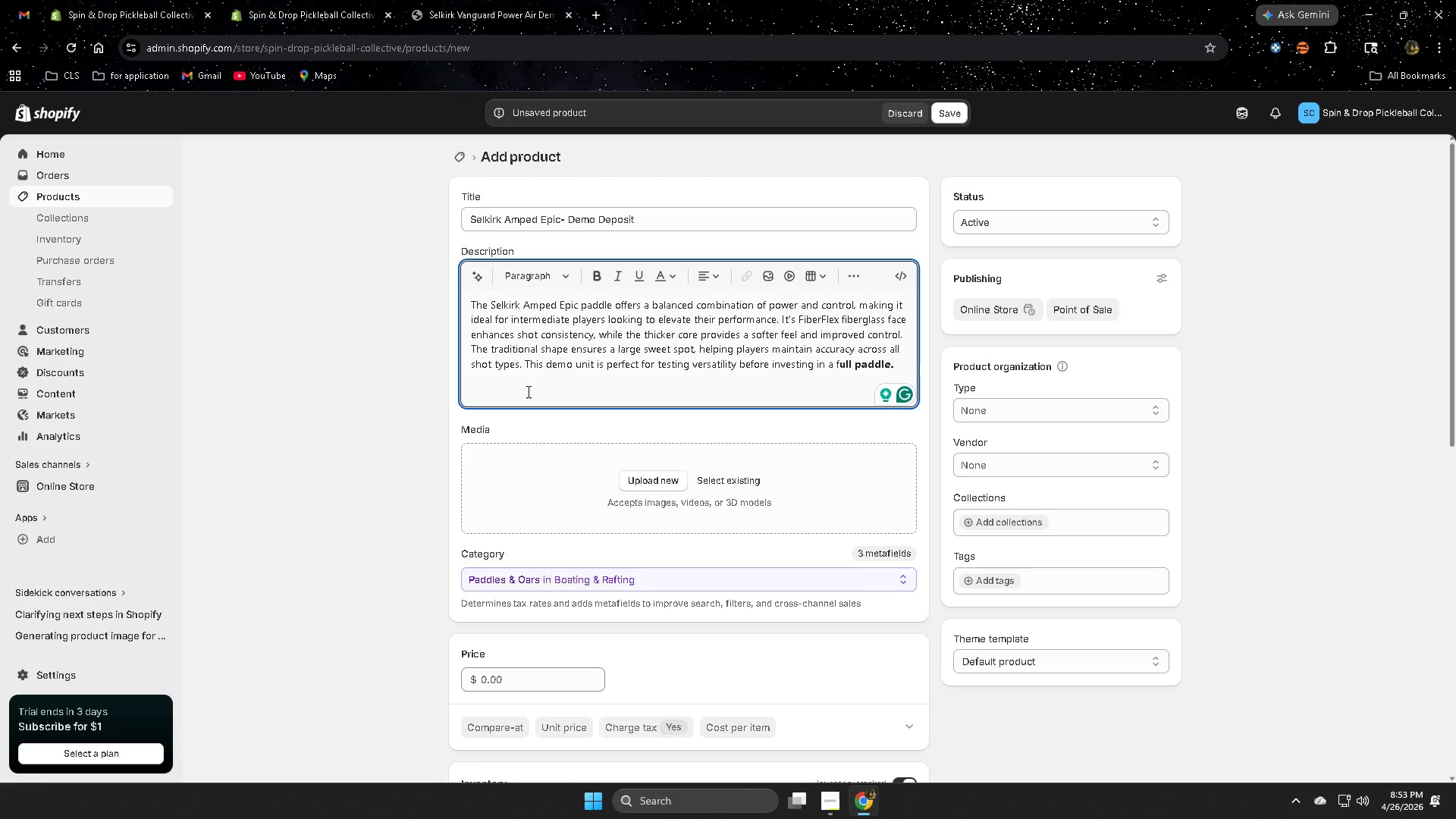 
key(Control+Z)
 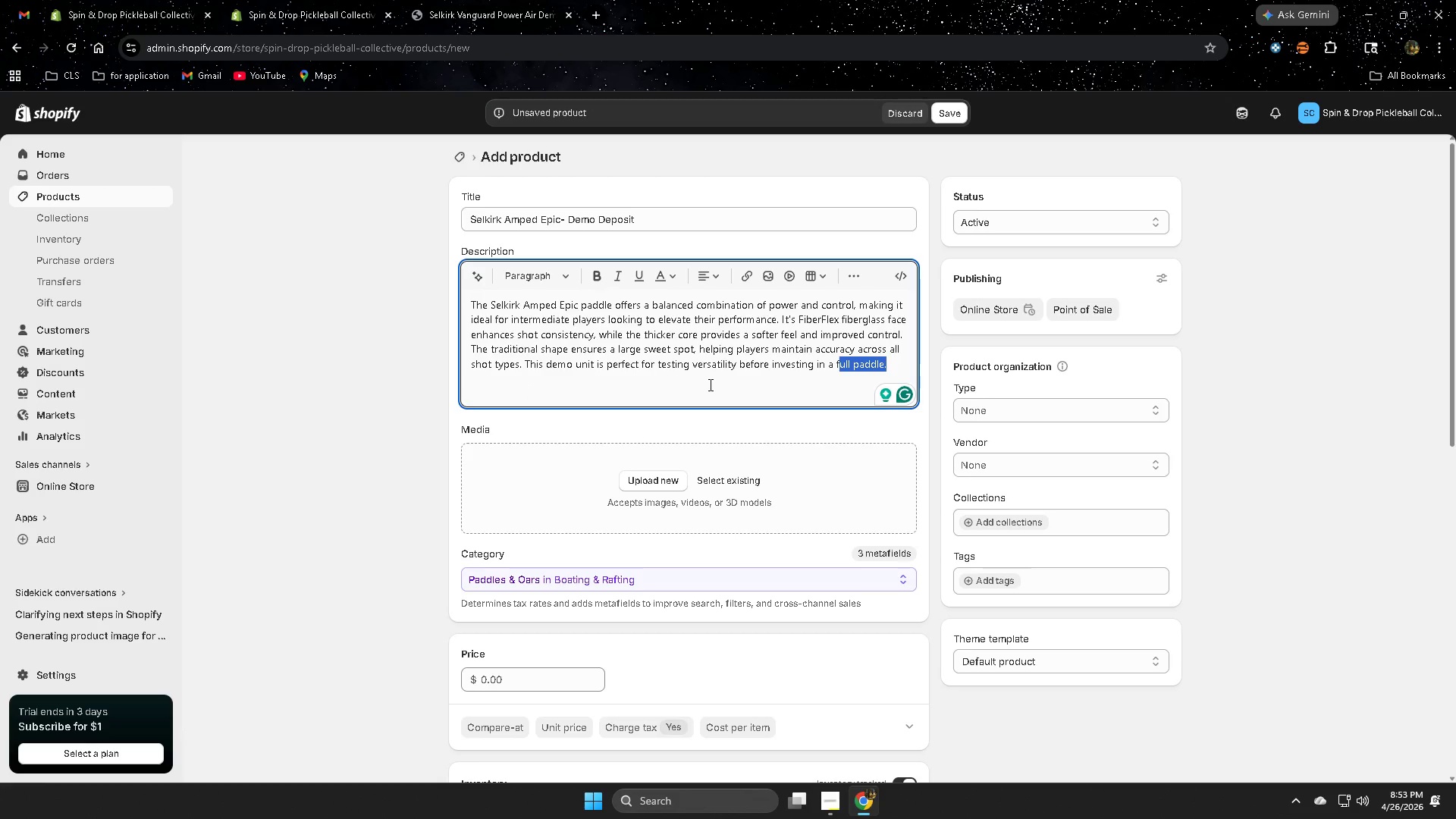 
left_click([709, 384])
 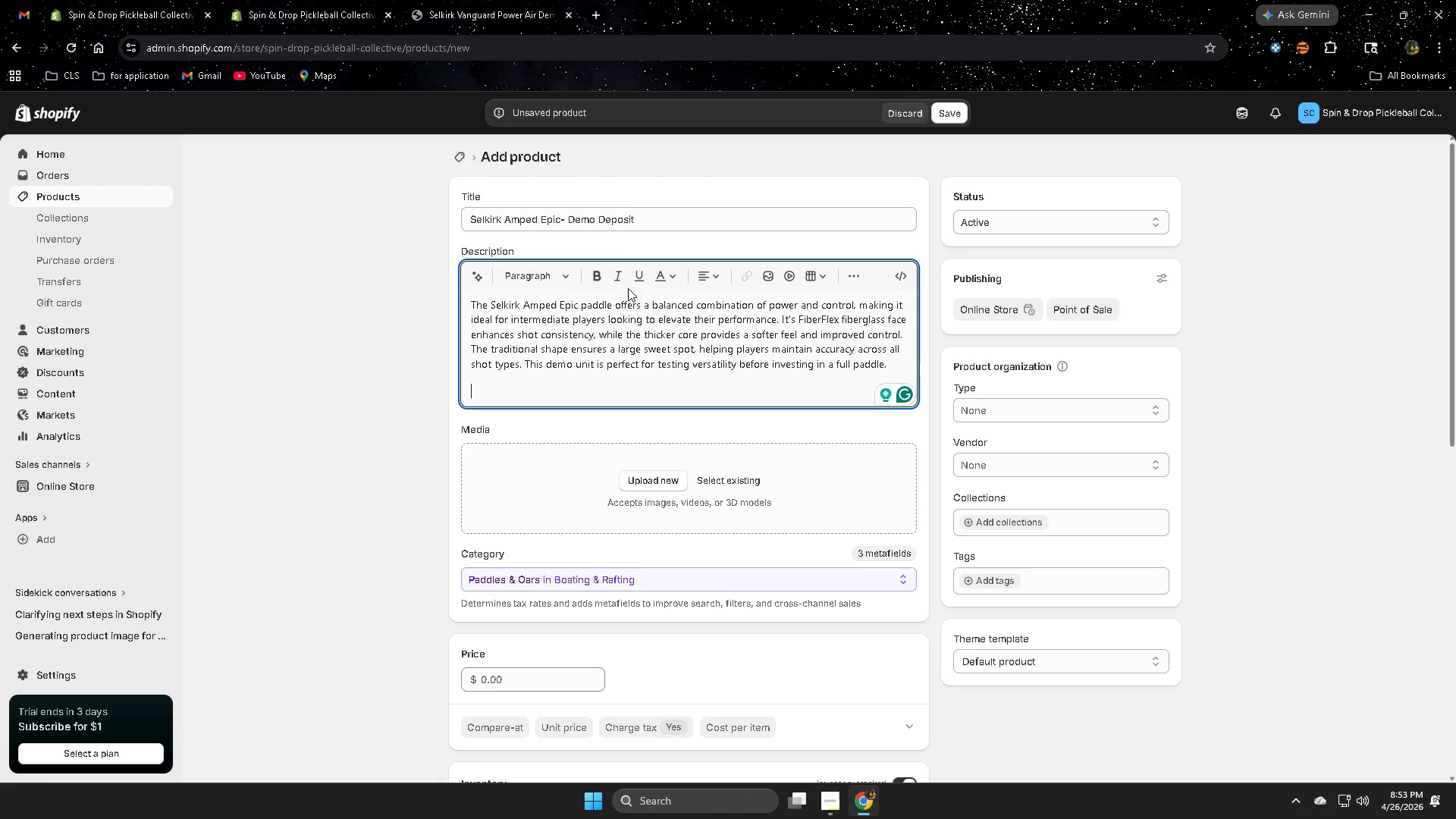 
left_click([595, 275])
 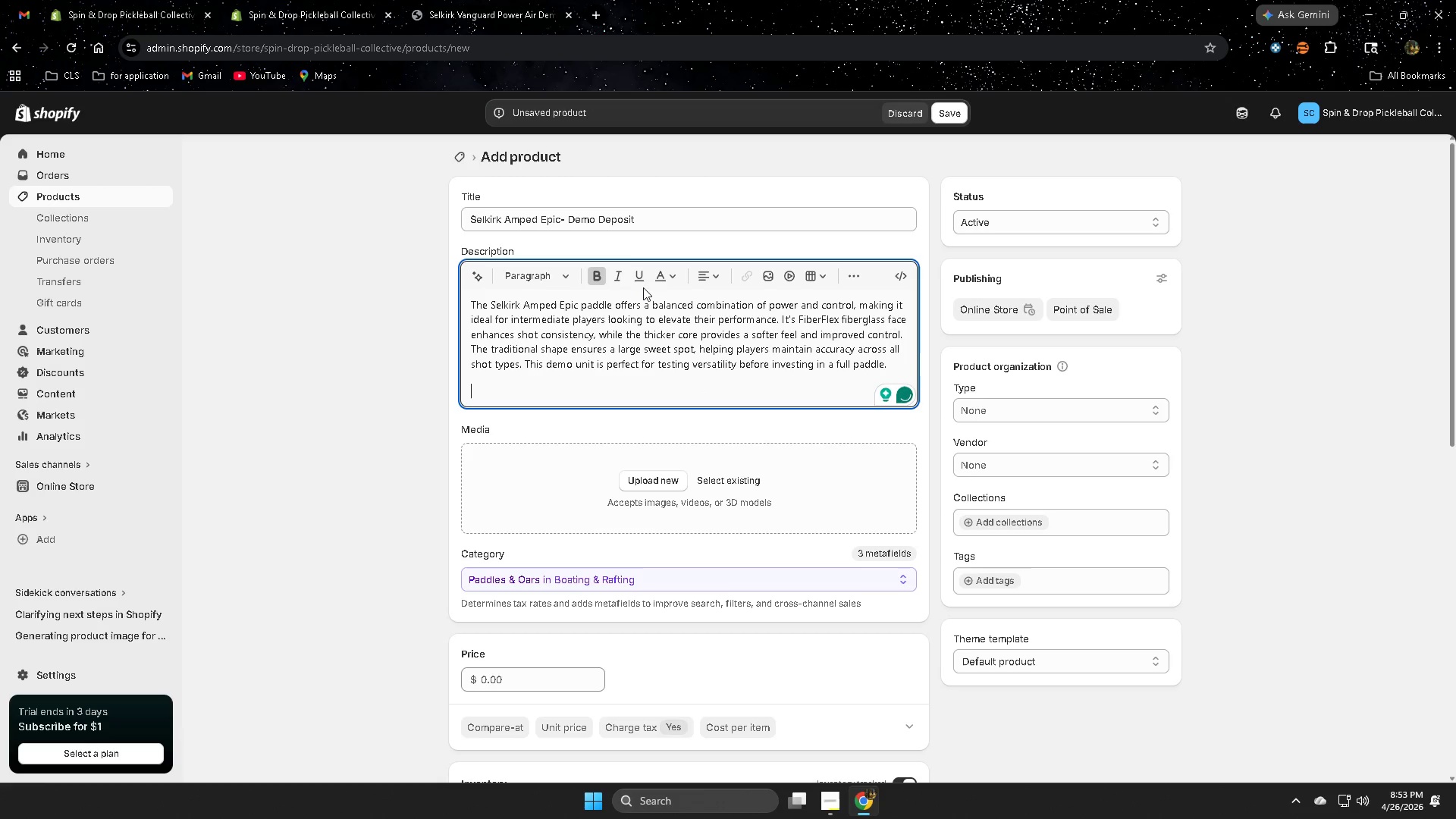 
key(Shift+ShiftRight)
 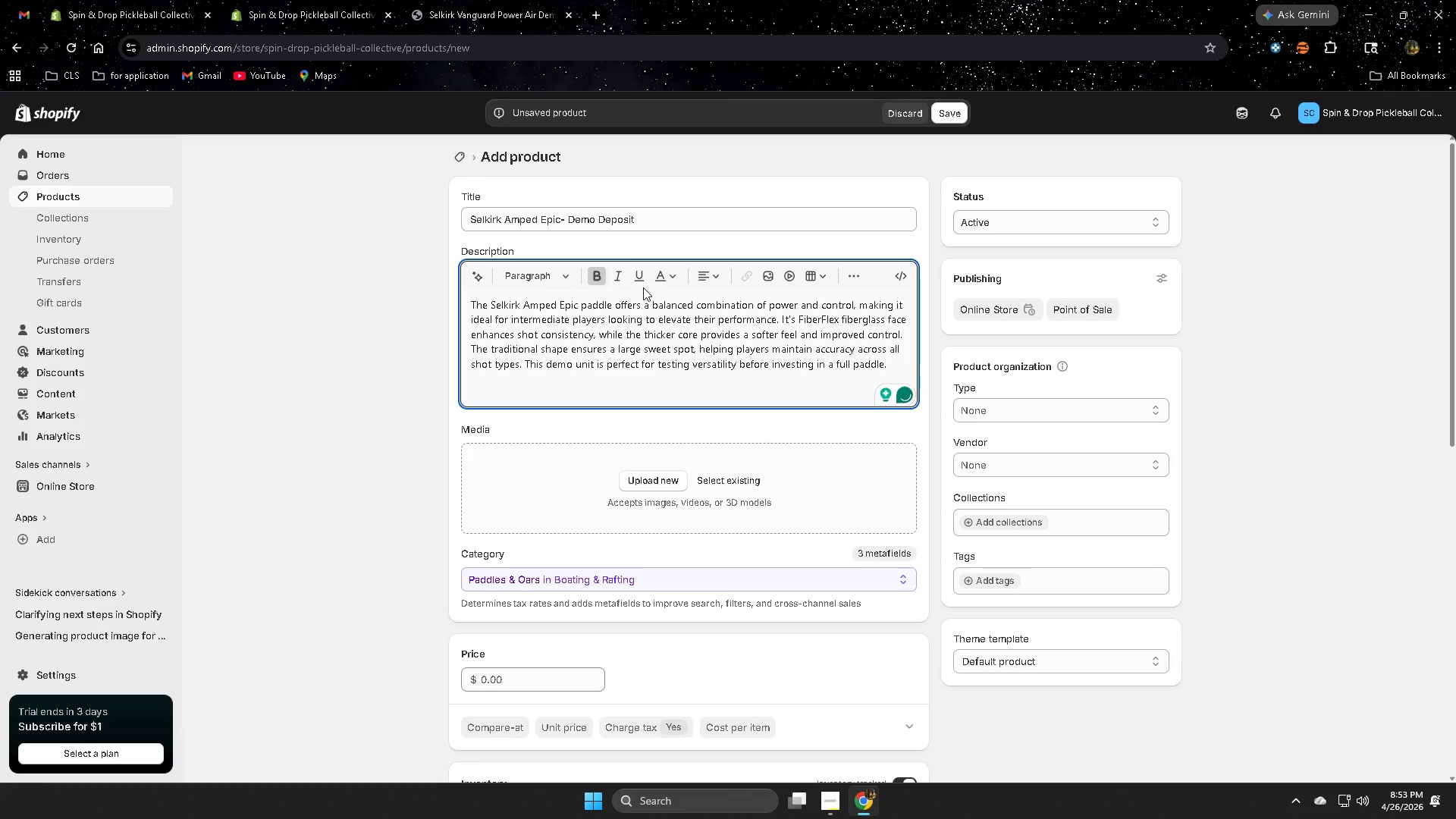 
wait(5.16)
 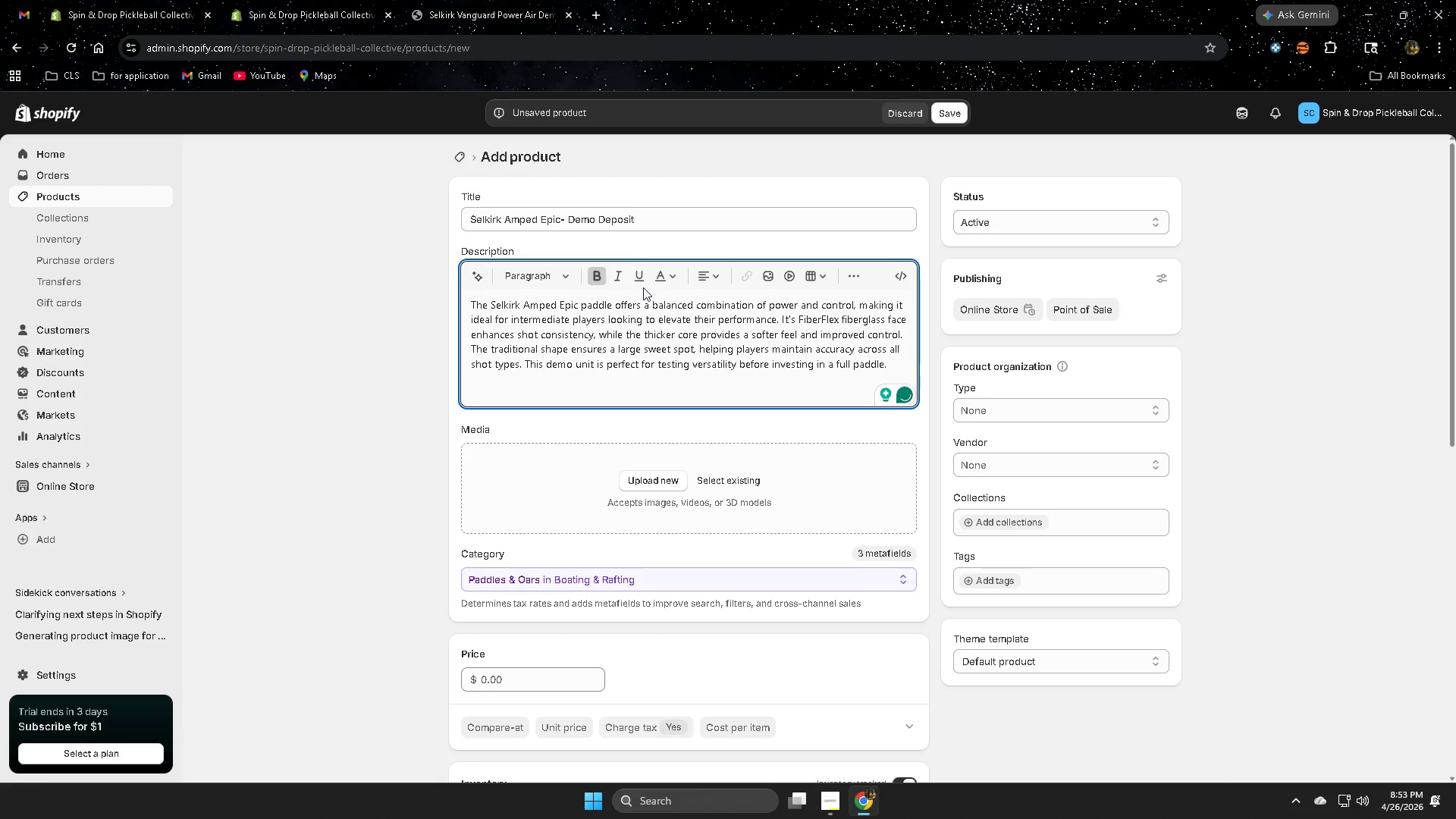 
type(F)
key(Backspace)
type(Demo)
 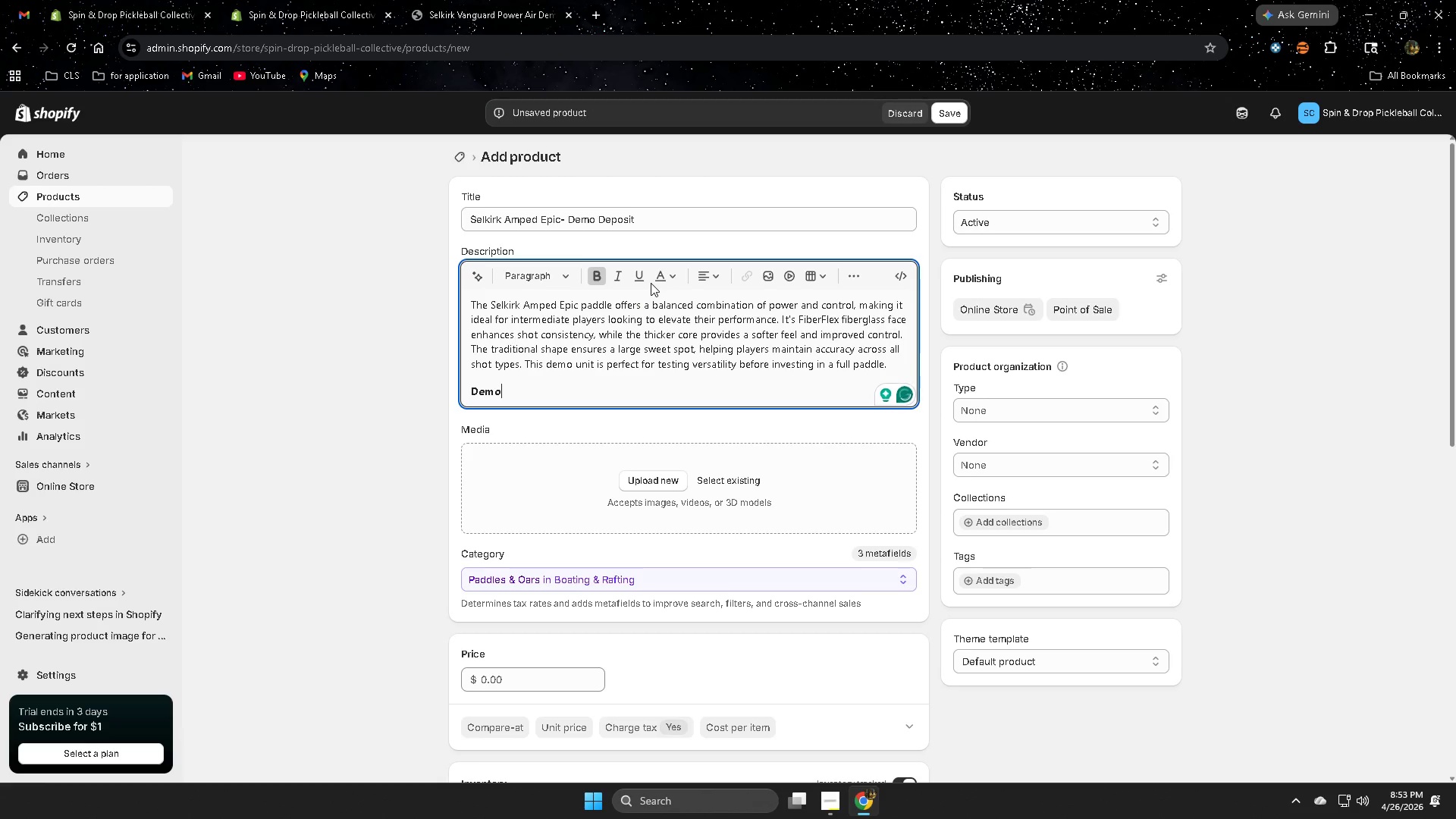 
wait(11.73)
 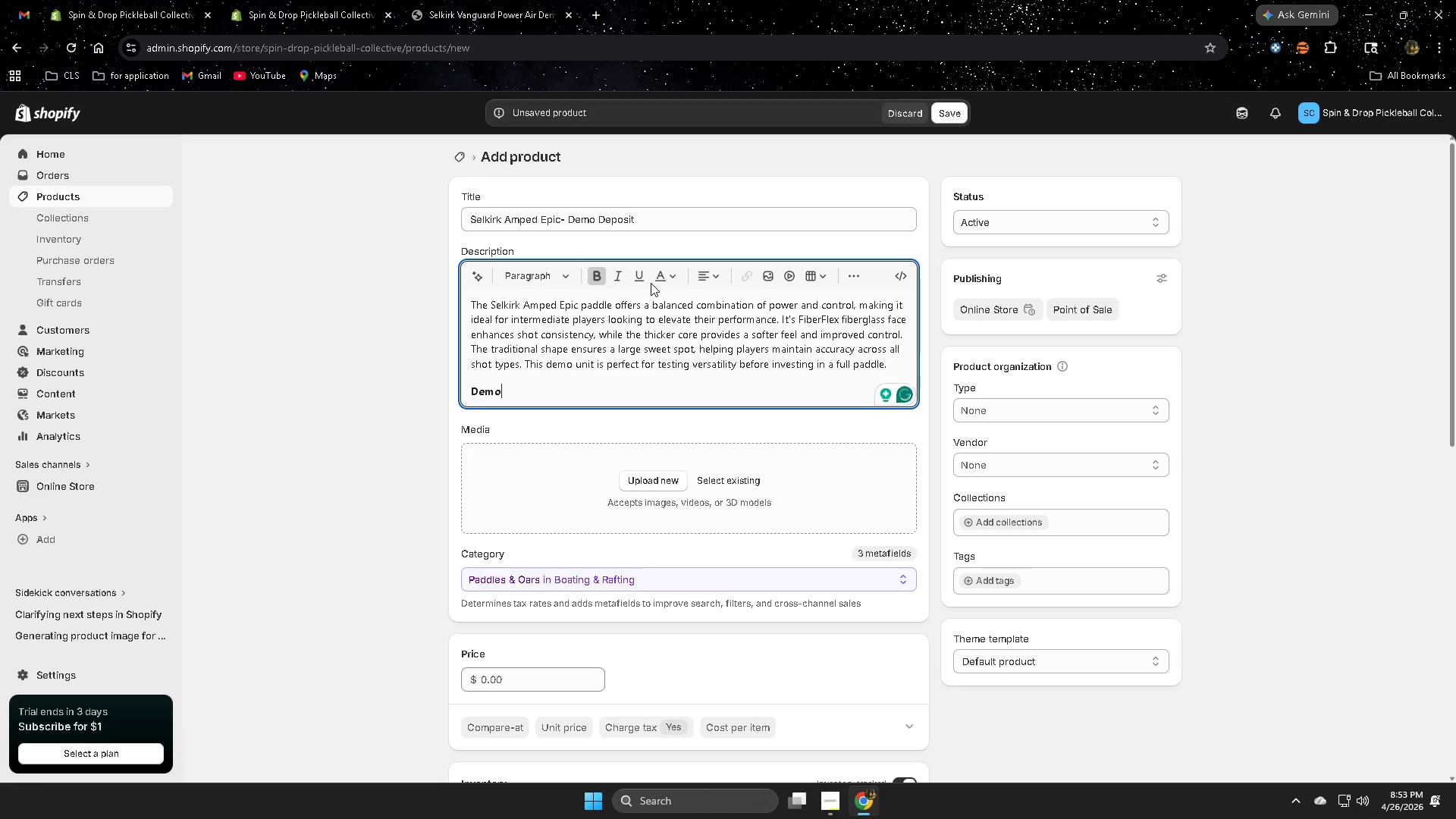 
type( Ter)
 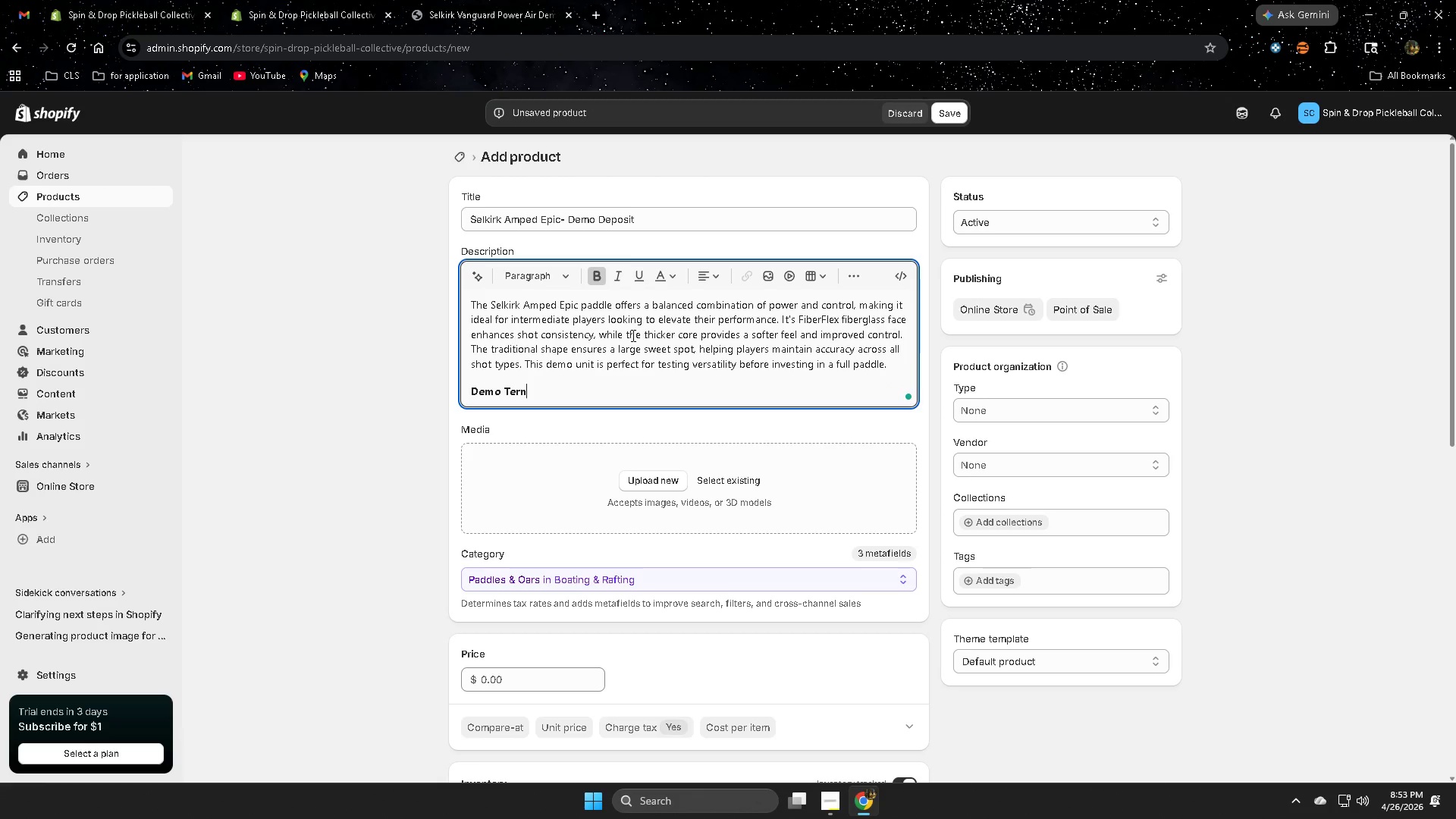 
 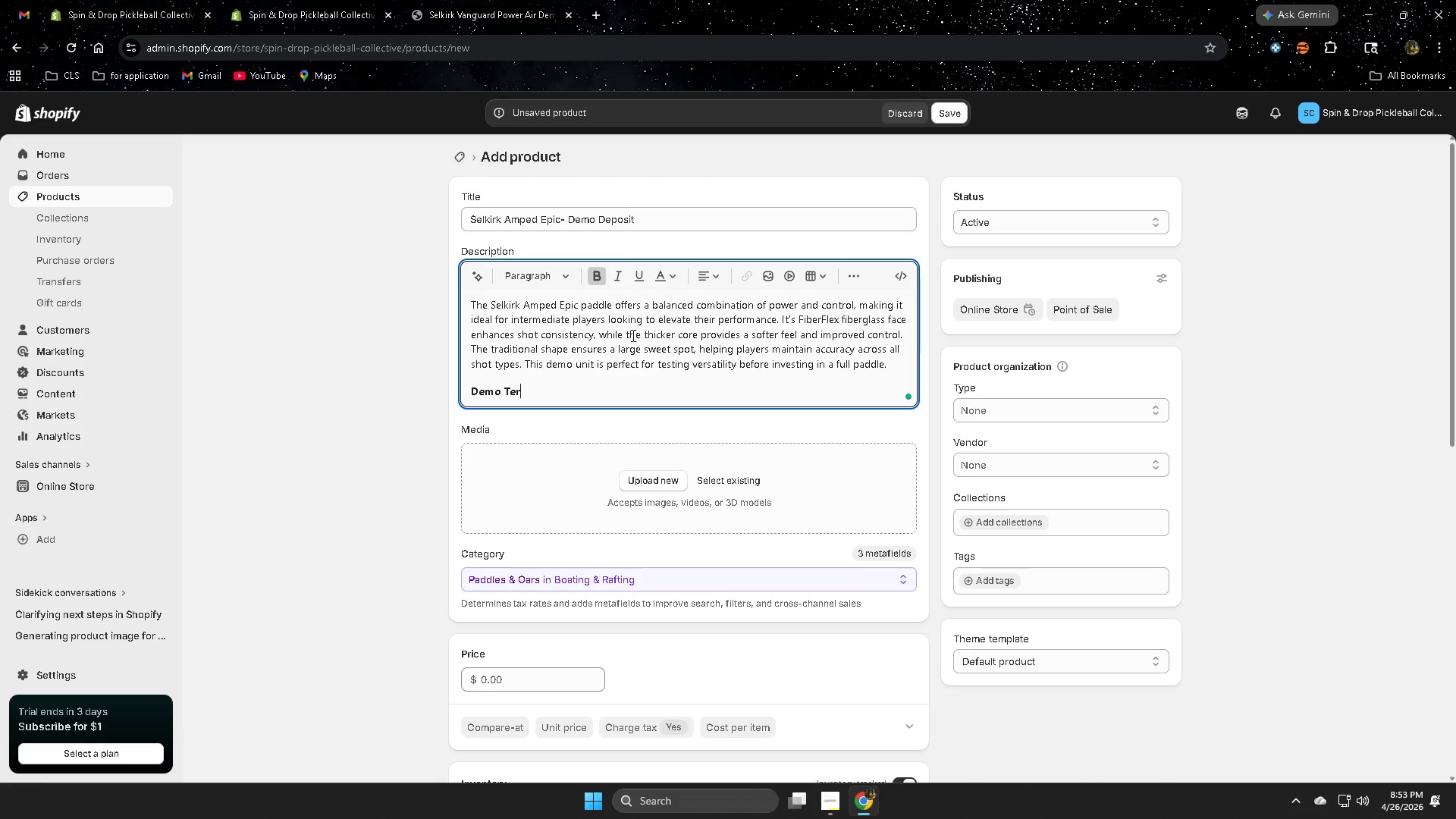 
type(n)
key(Backspace)
type(ms )
key(Backspace)
type(:)
 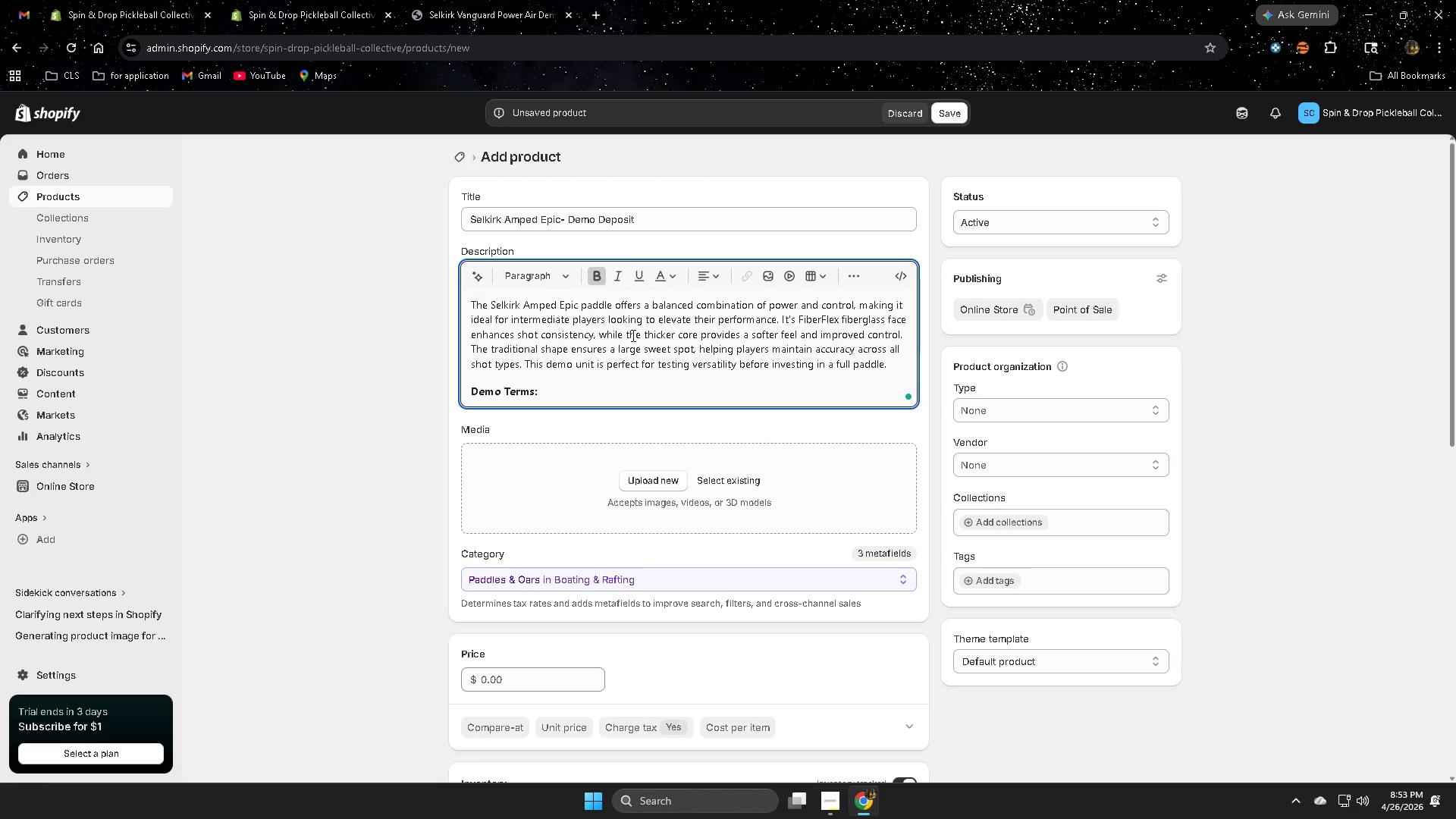 
left_click([598, 269])
 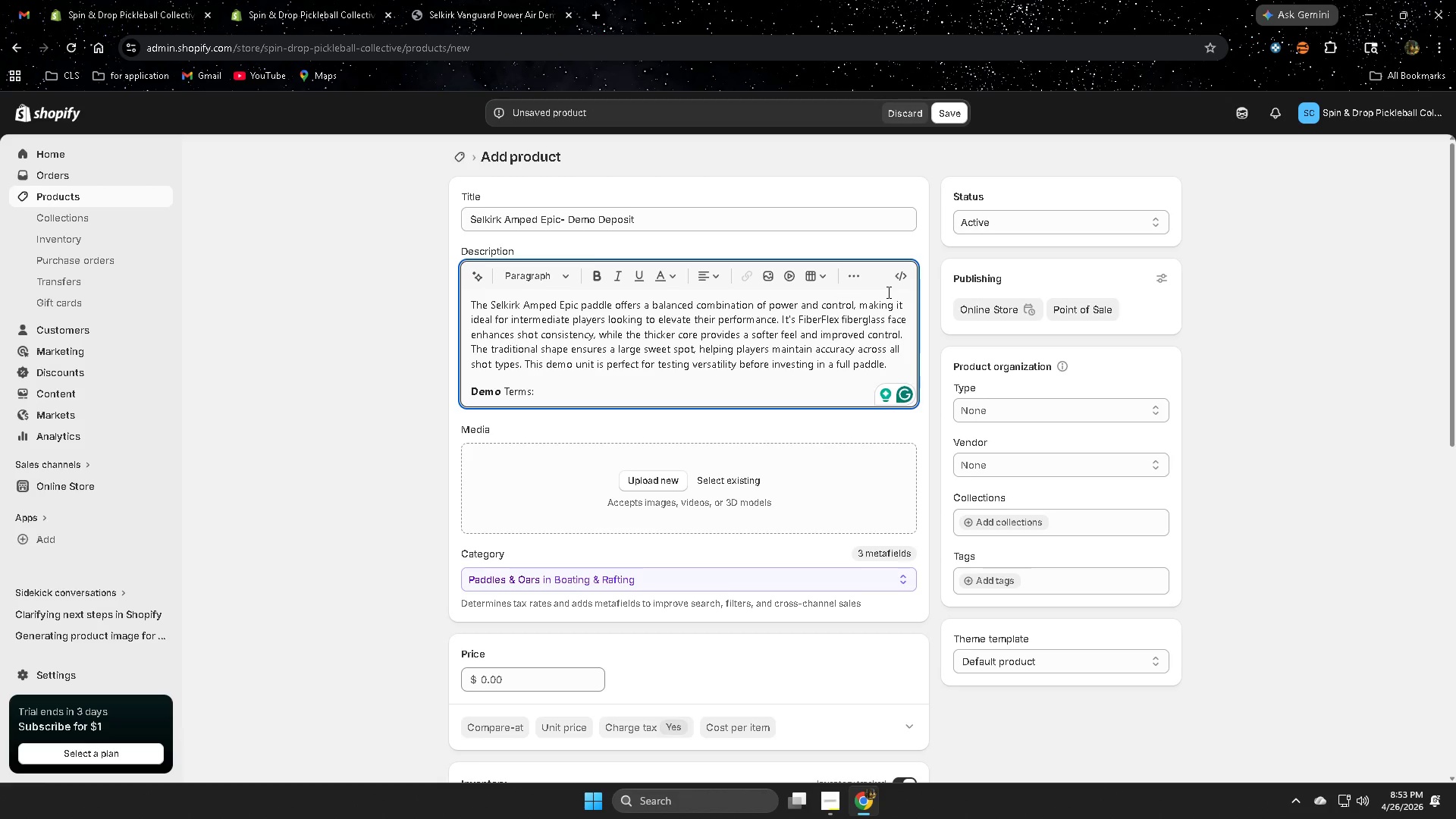 
key(Control+Z)
 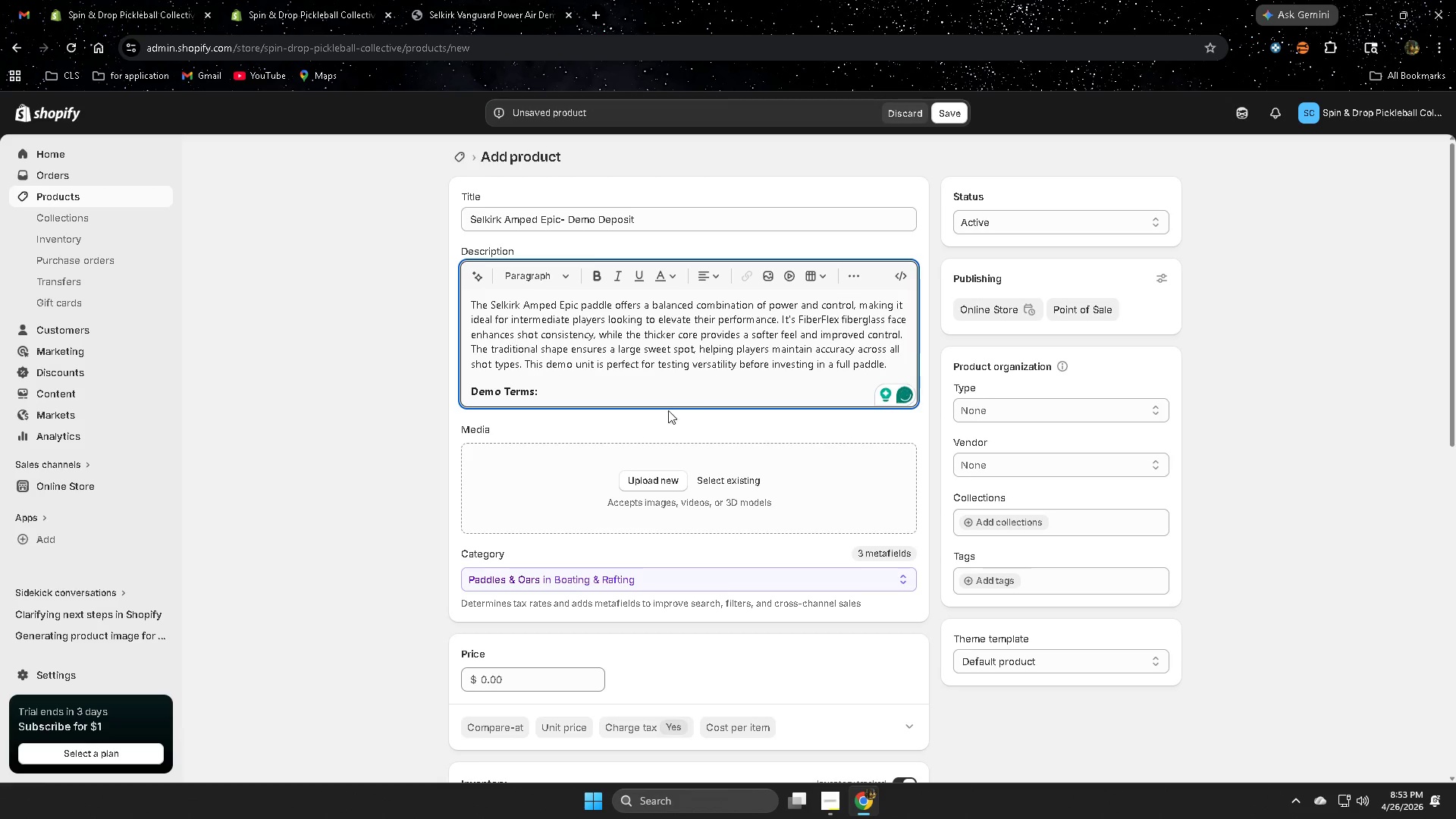 
left_click([667, 393])
 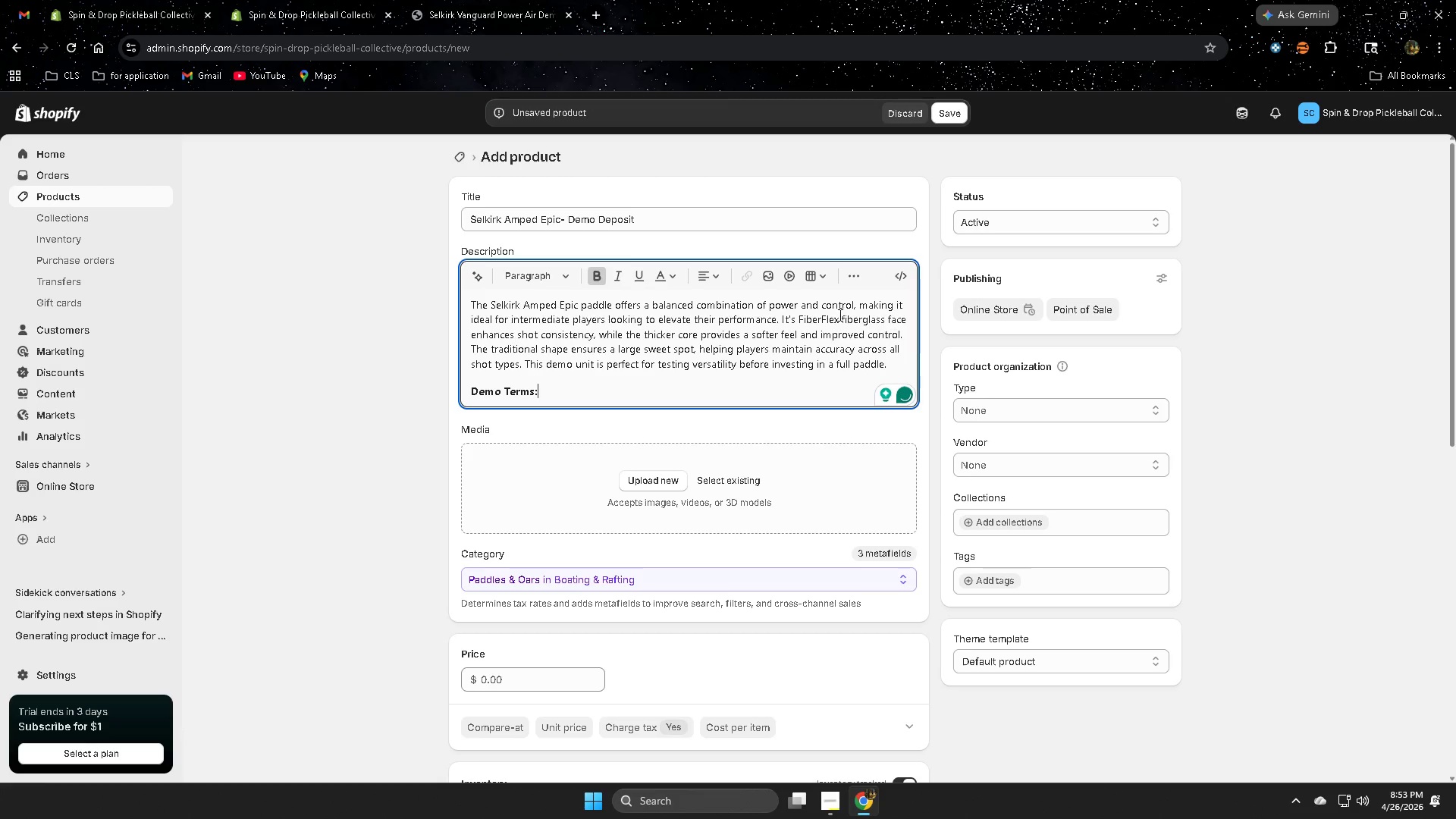 
key(Enter)
 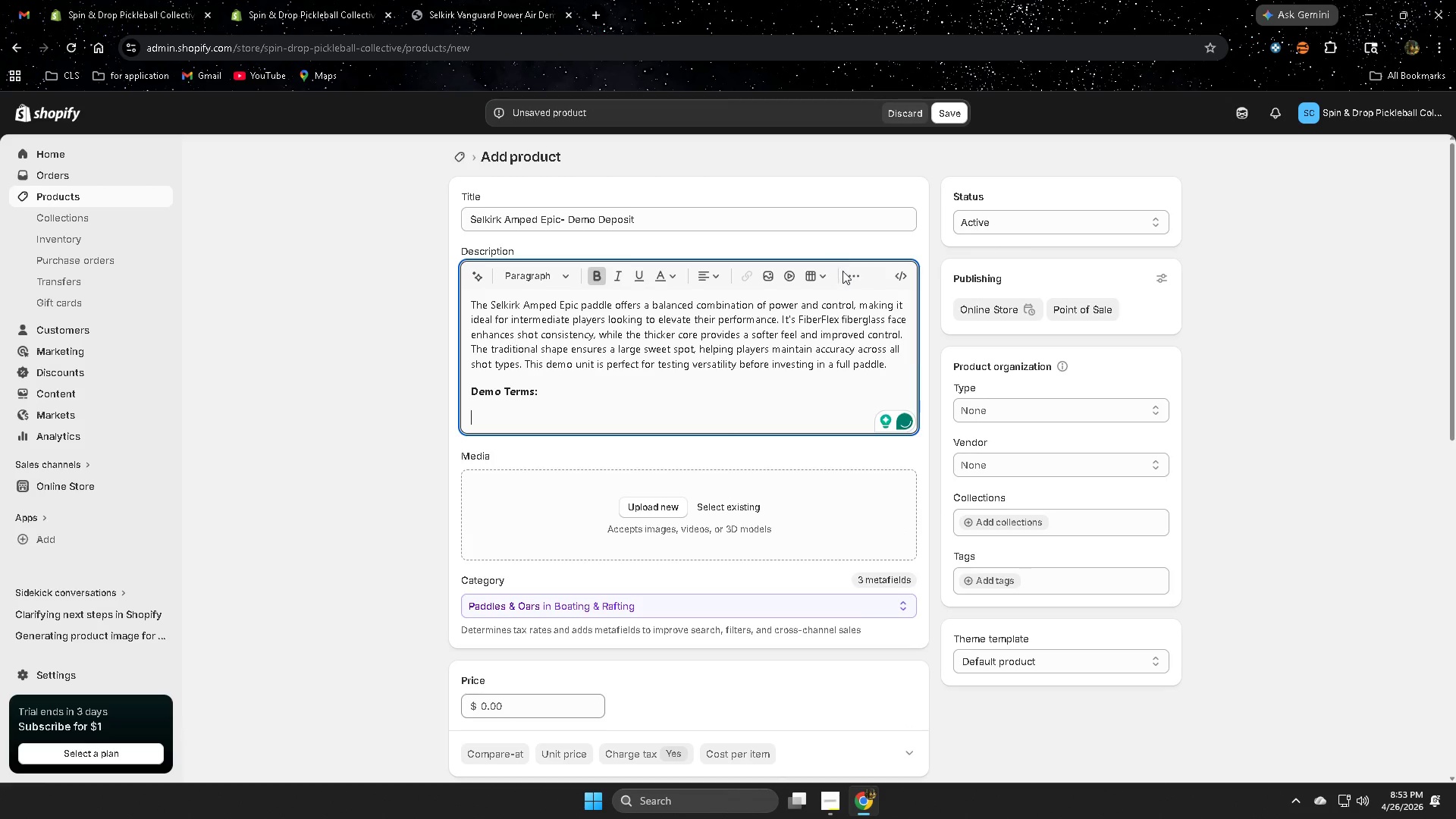 
left_click([849, 271])
 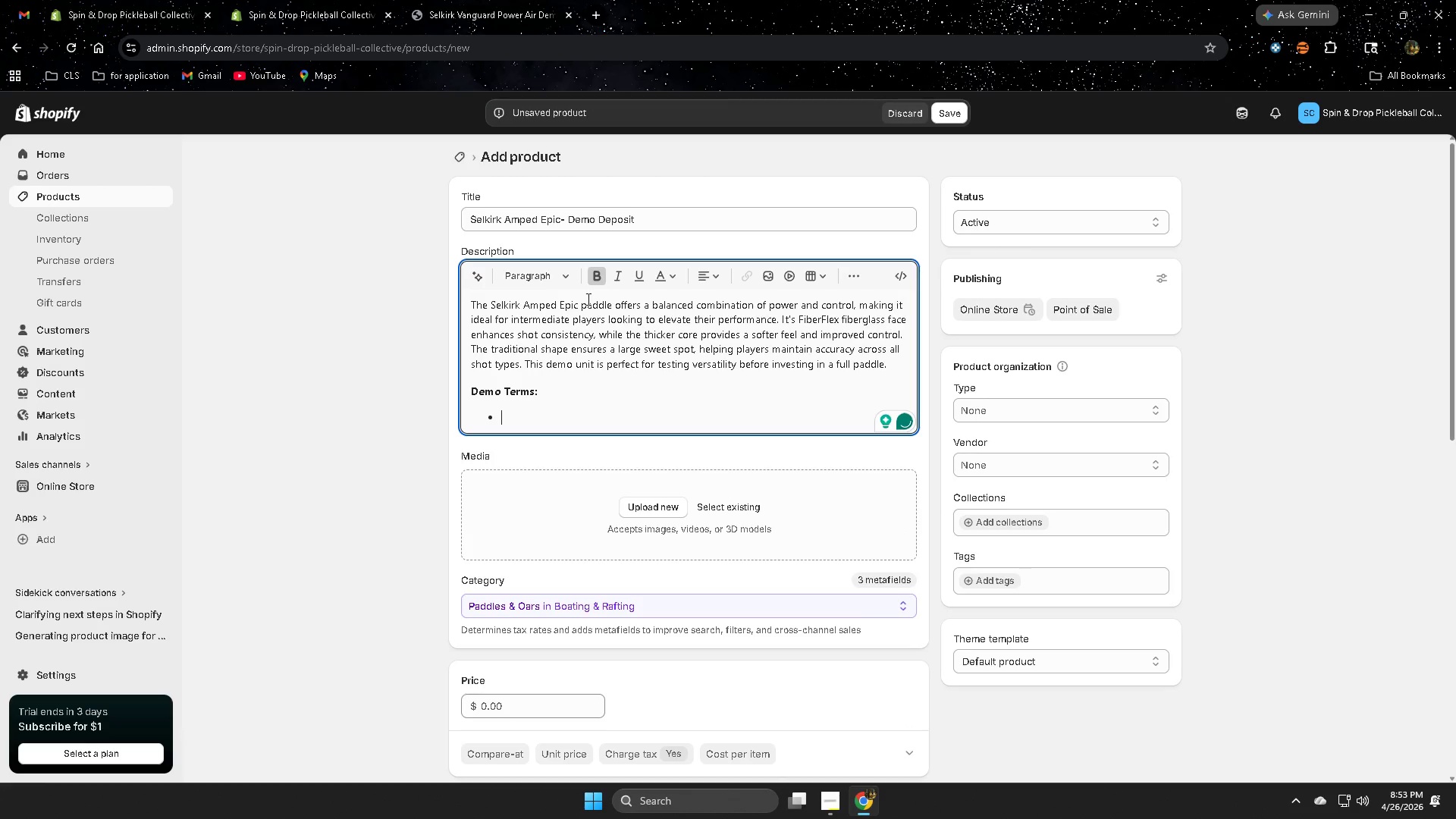 
left_click([602, 275])
 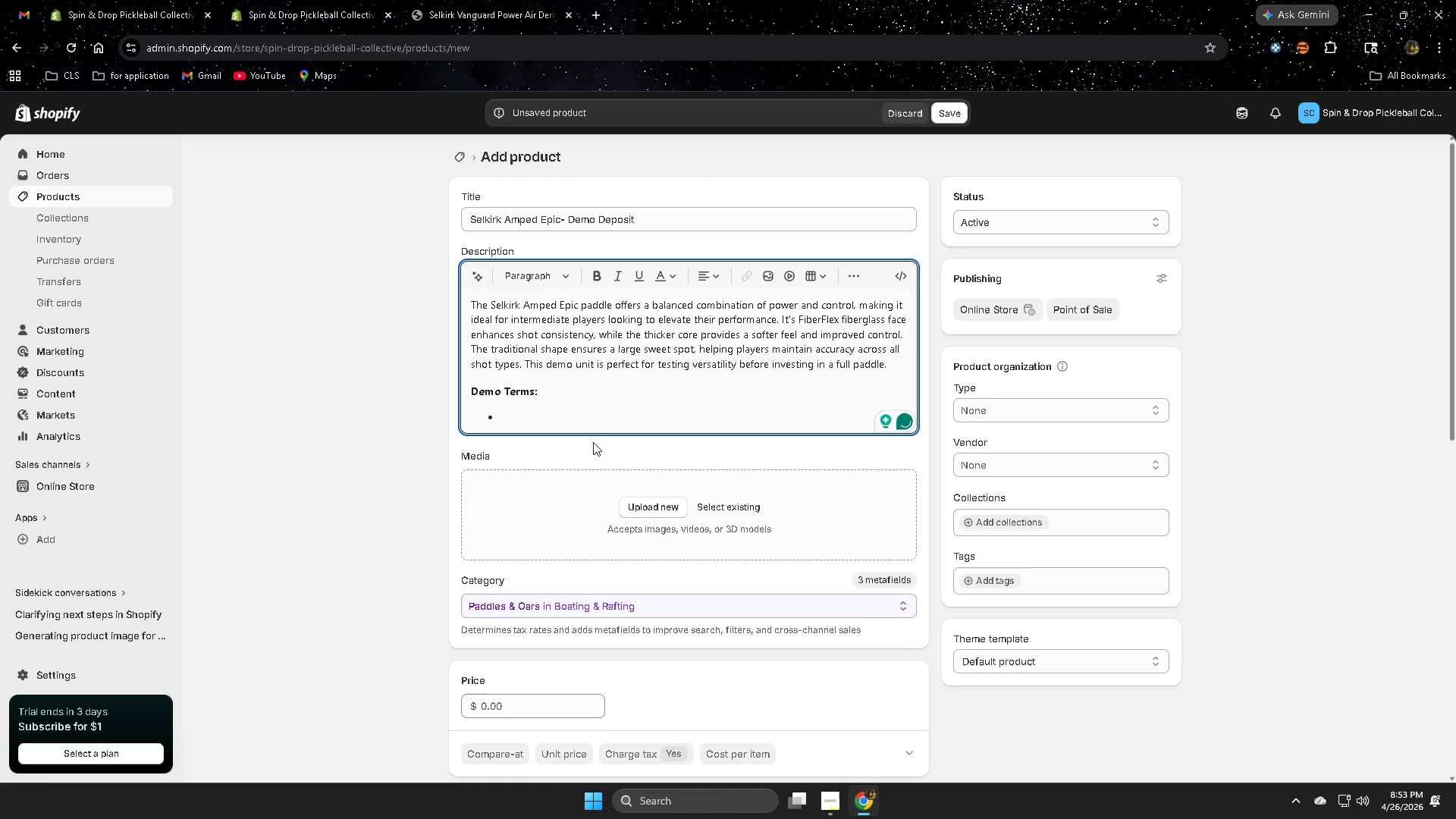 
type($50 deposit requied to access )
 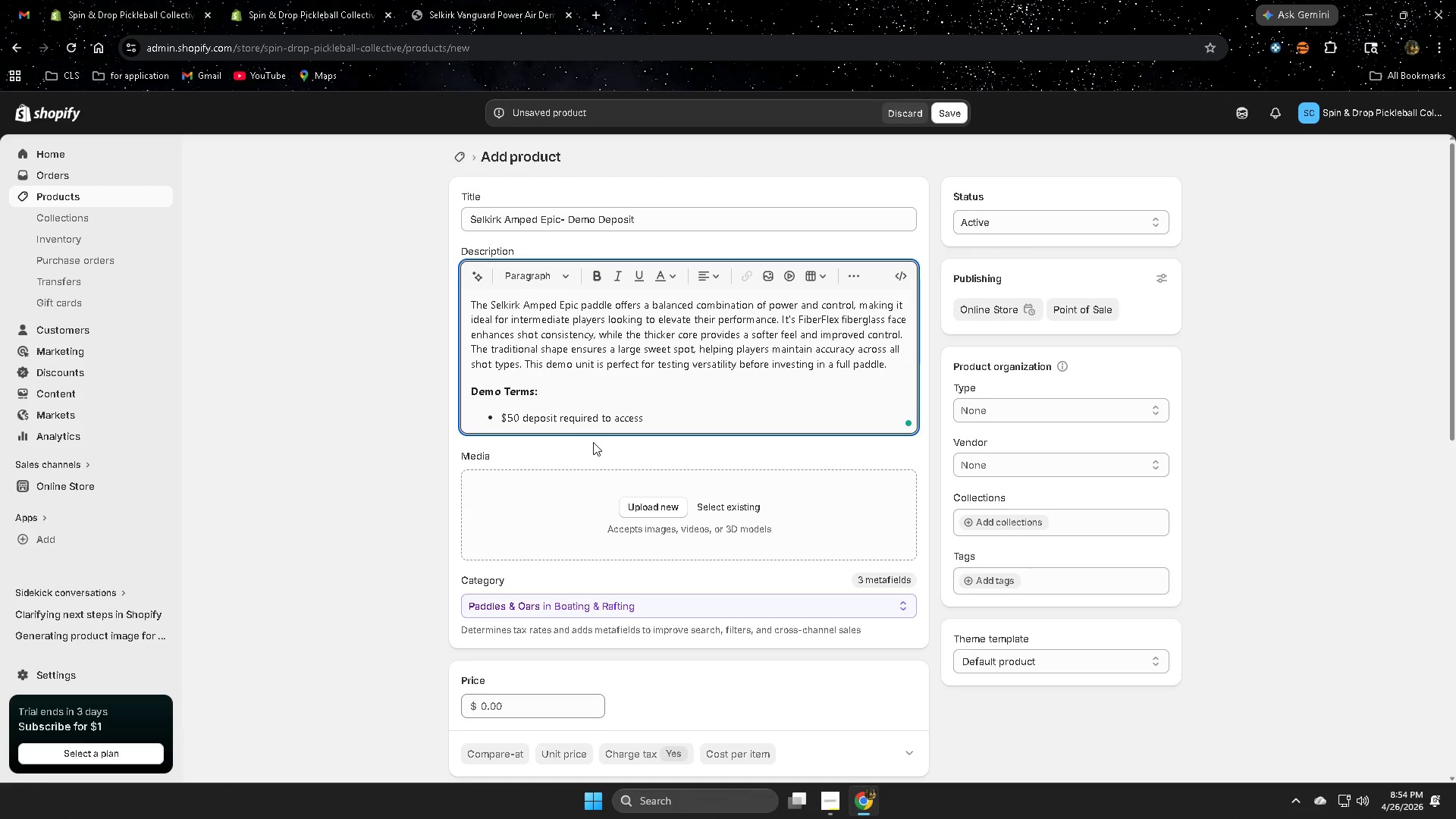 
type(demo unit)
 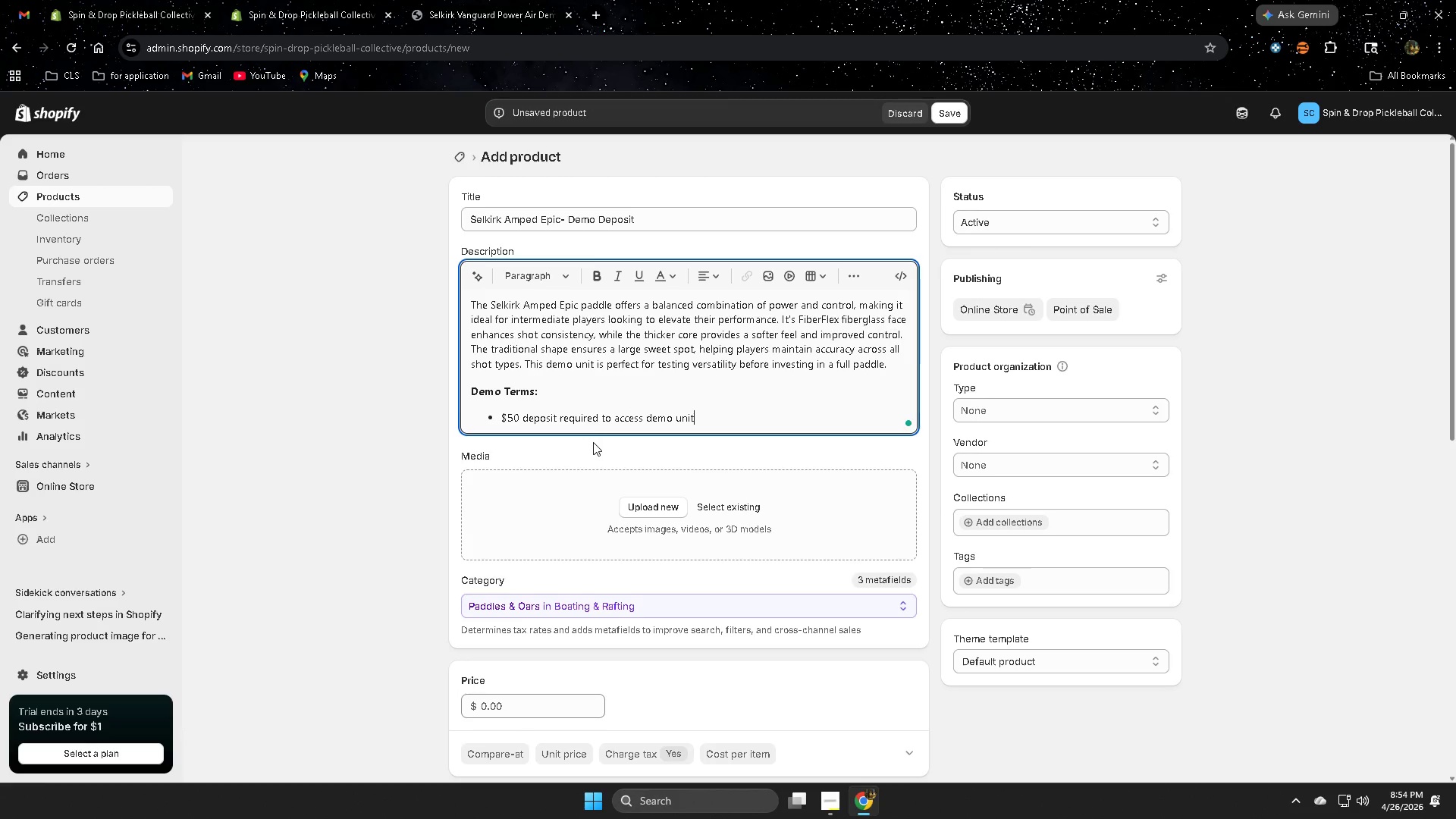 
key(Enter)
 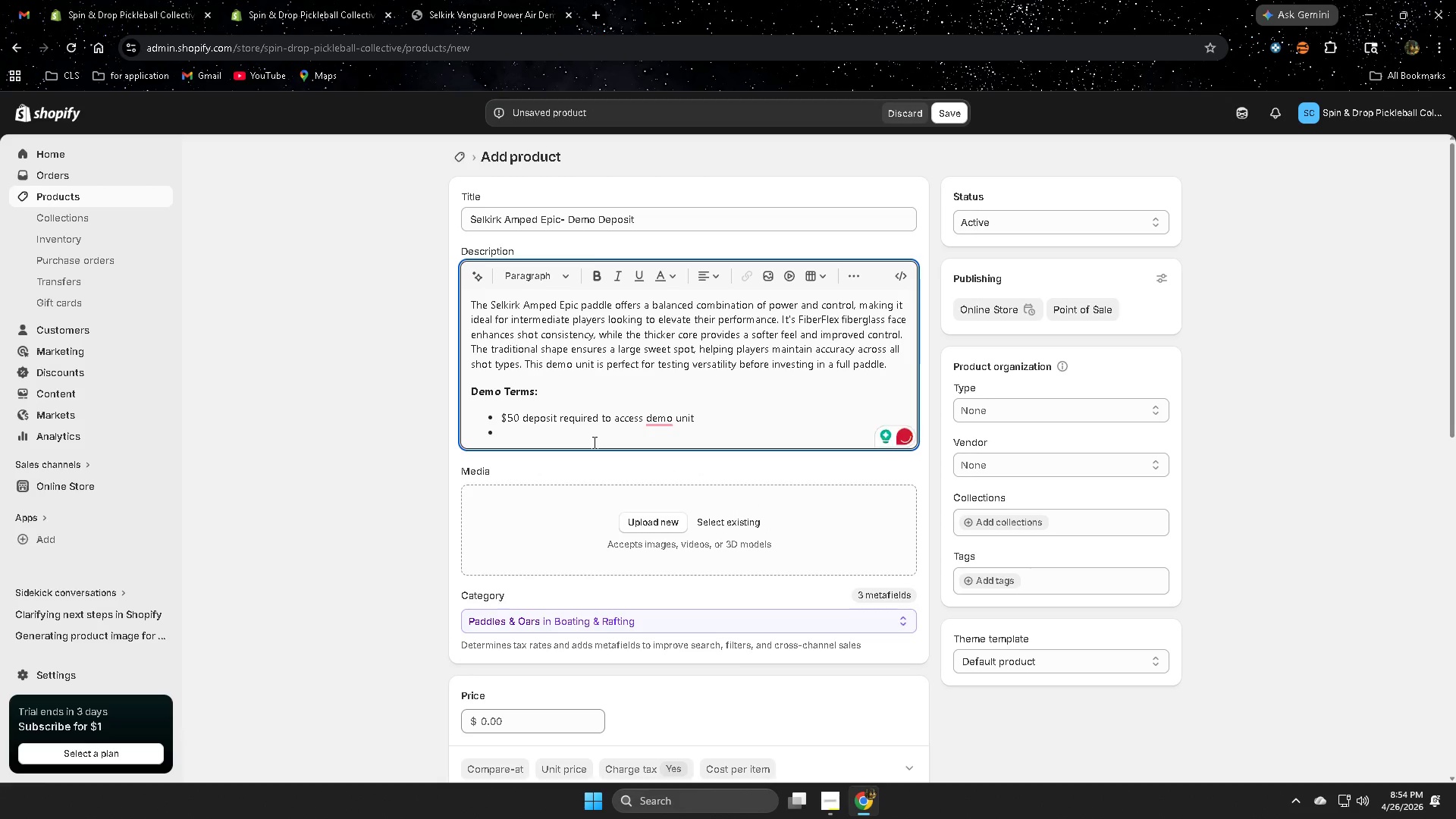 
type(Deposit)
 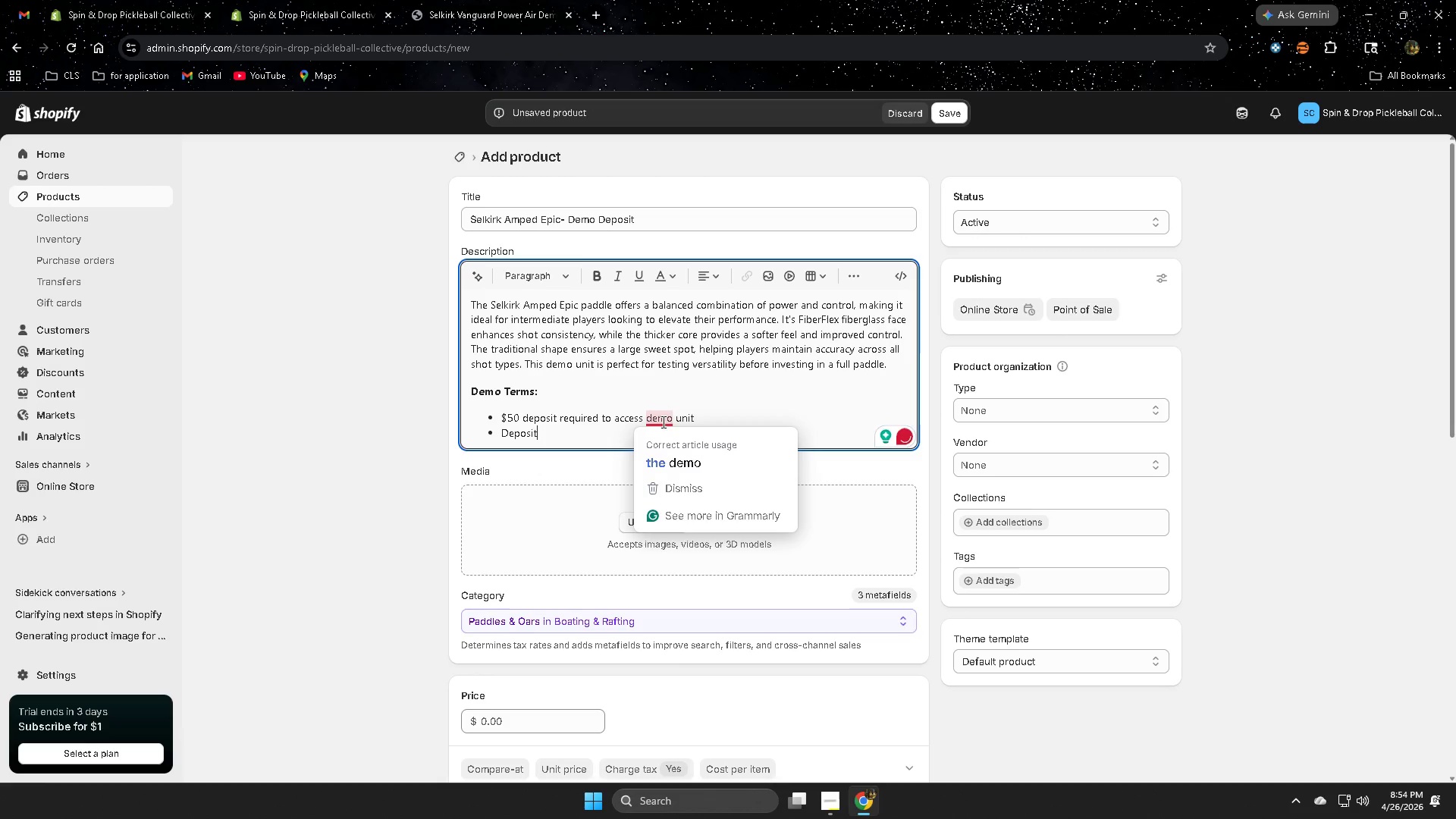 
double_click([584, 435])
 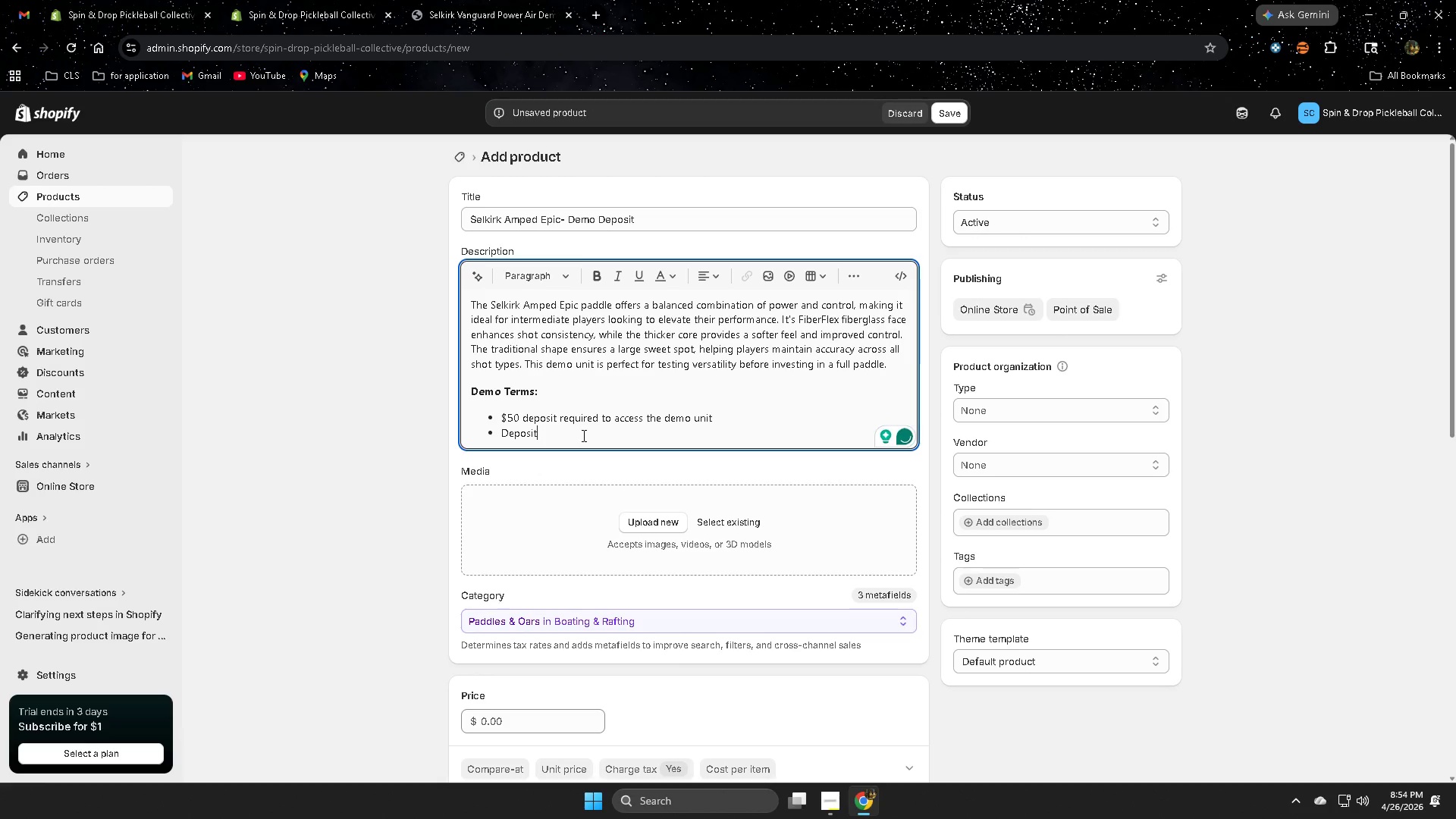 
type( is )
 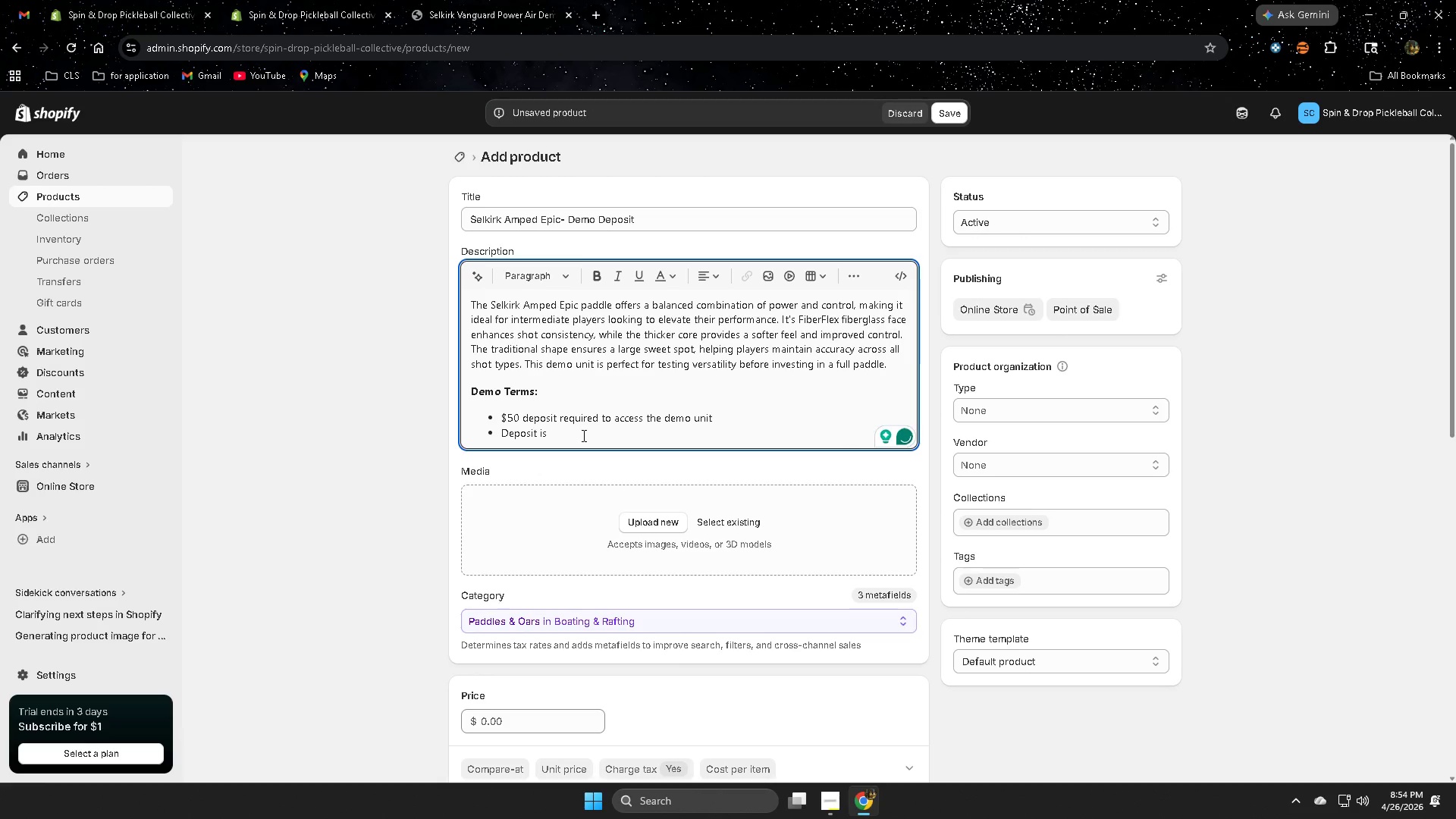 
wait(5.31)
 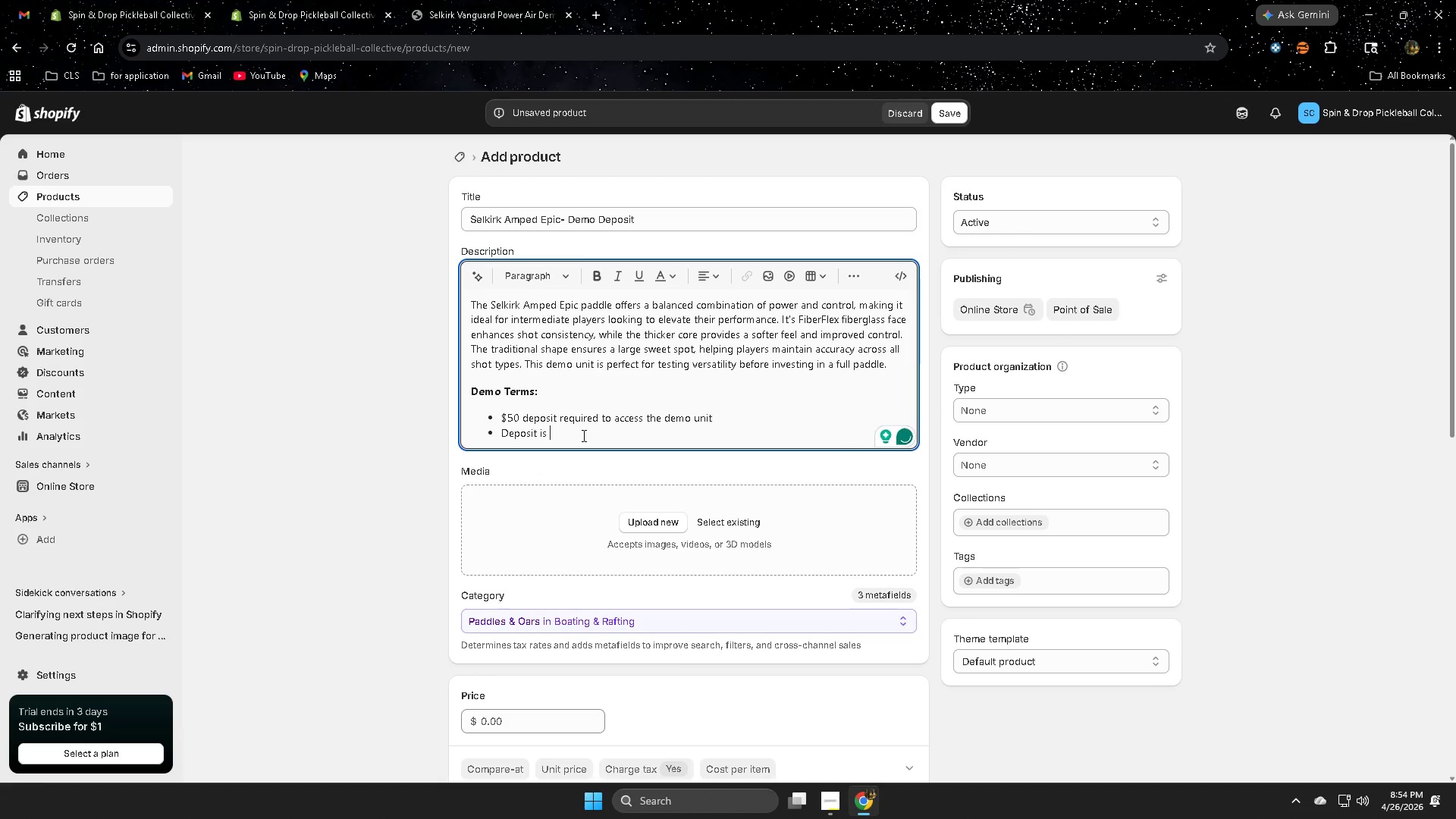 
left_click([419, 0])
 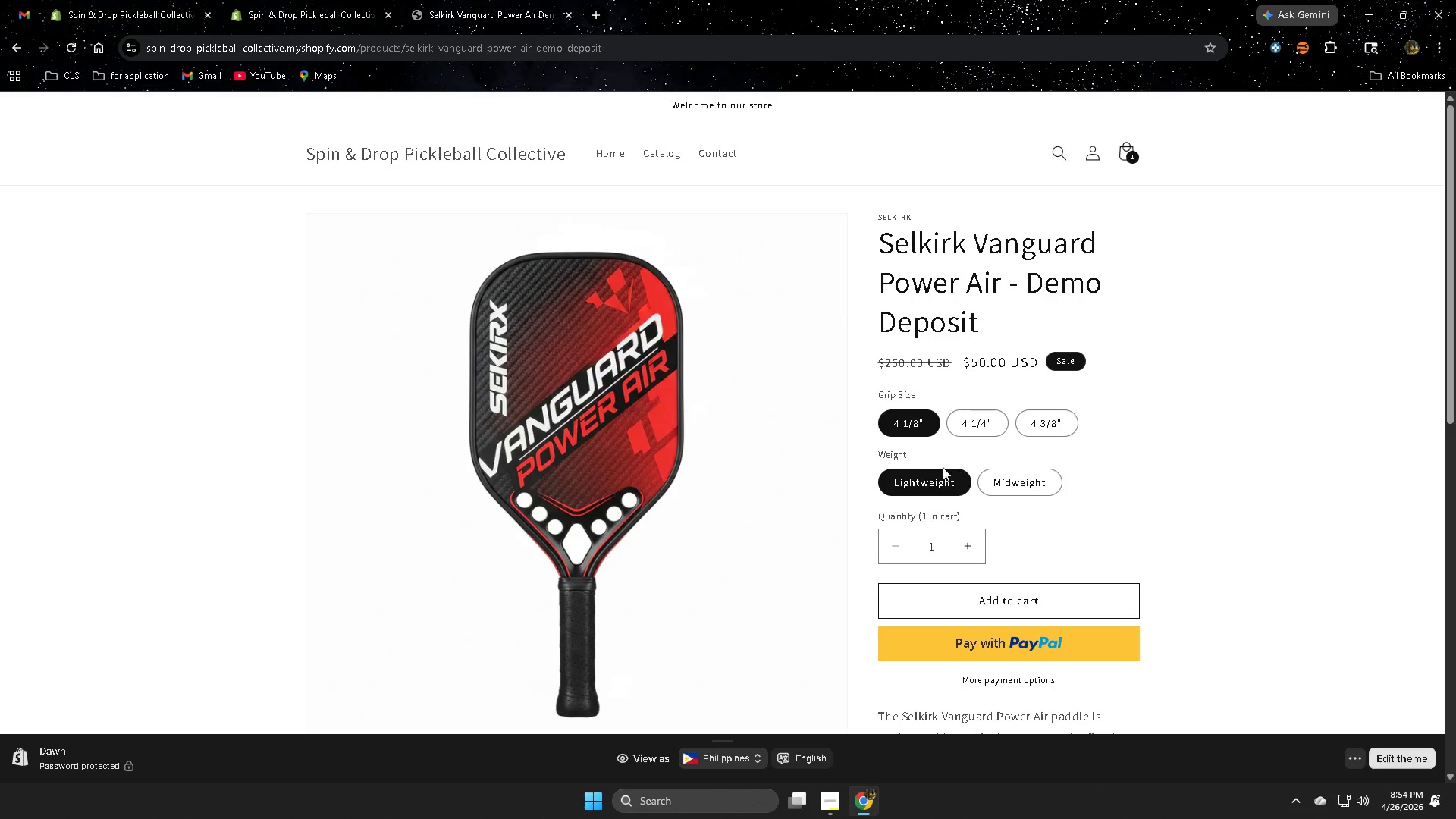 
left_click_drag(start_coordinate=[877, 472], to_coordinate=[1127, 651])
 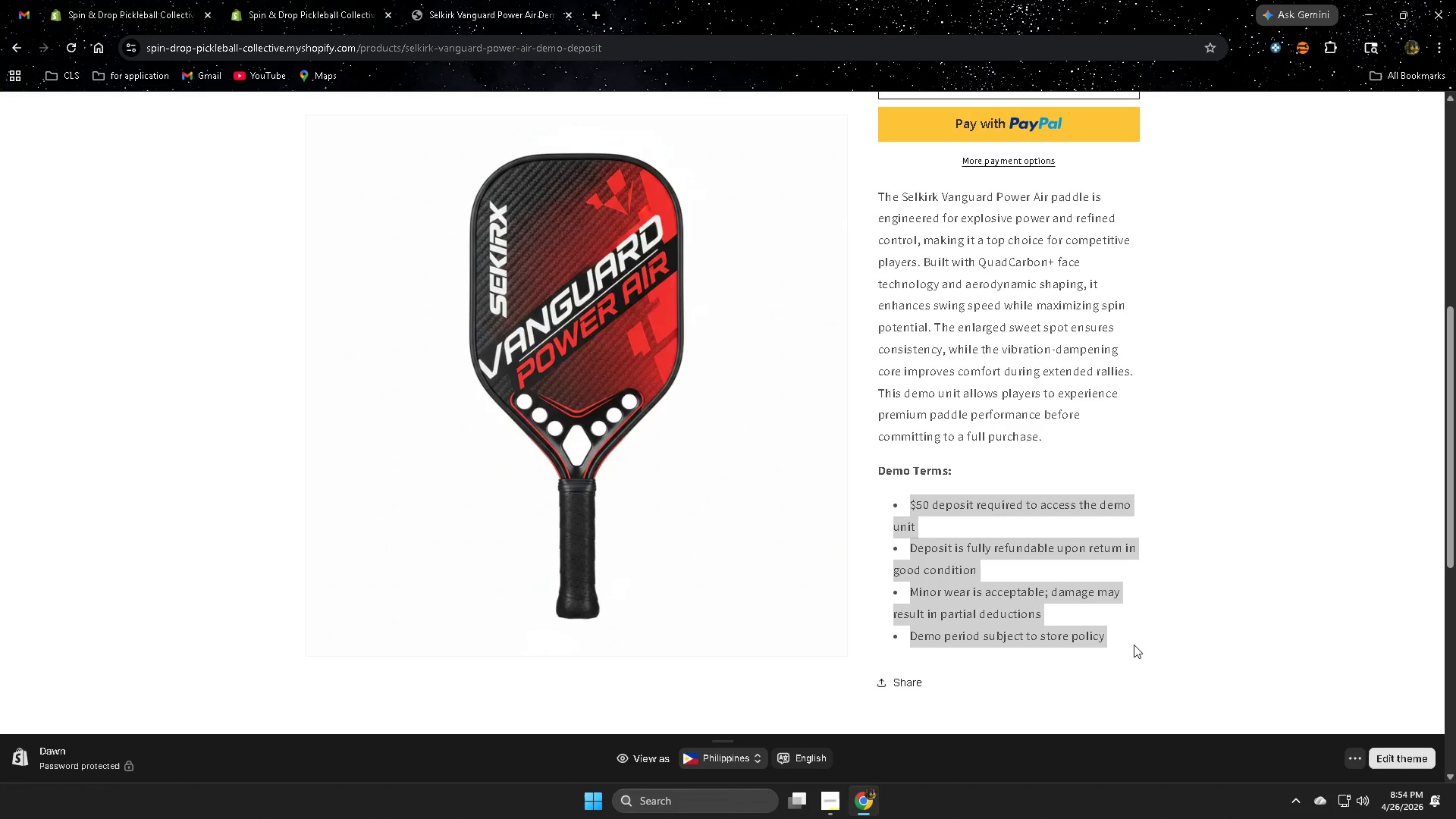 
key(Control+ControlLeft)
 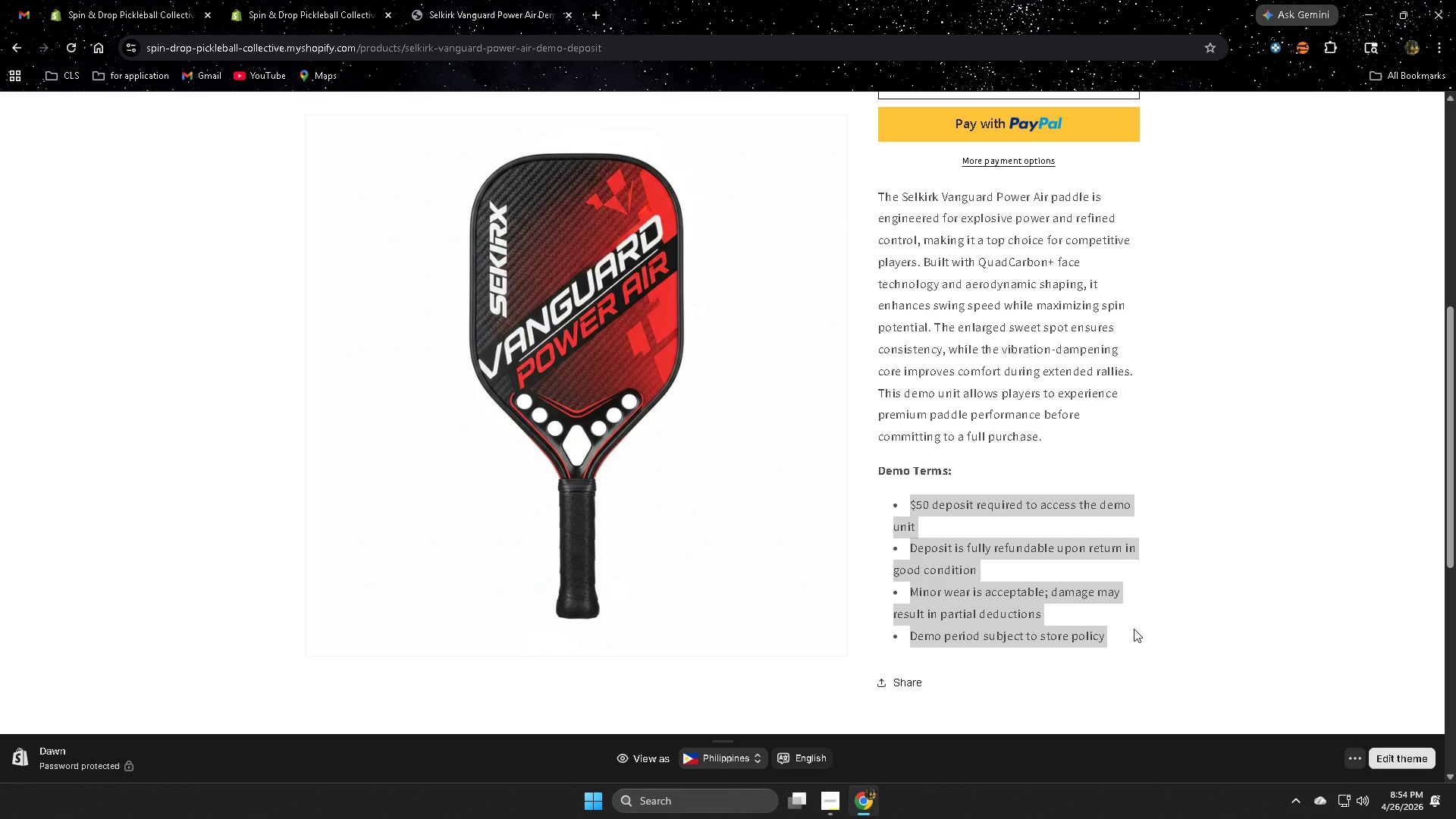 
key(Control+C)
 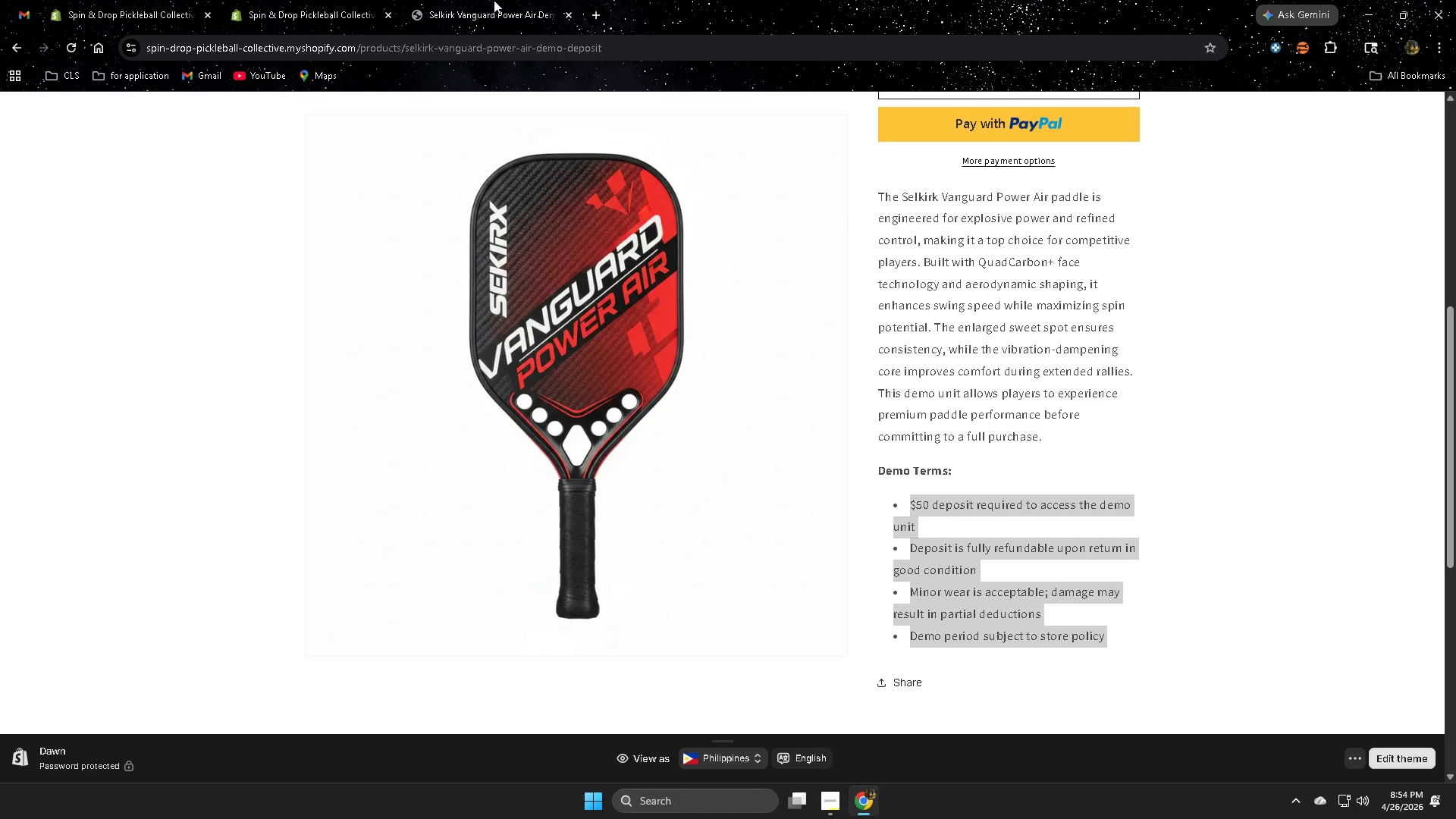 
scroll: coordinate [664, 538], scroll_direction: down, amount: 2.0
 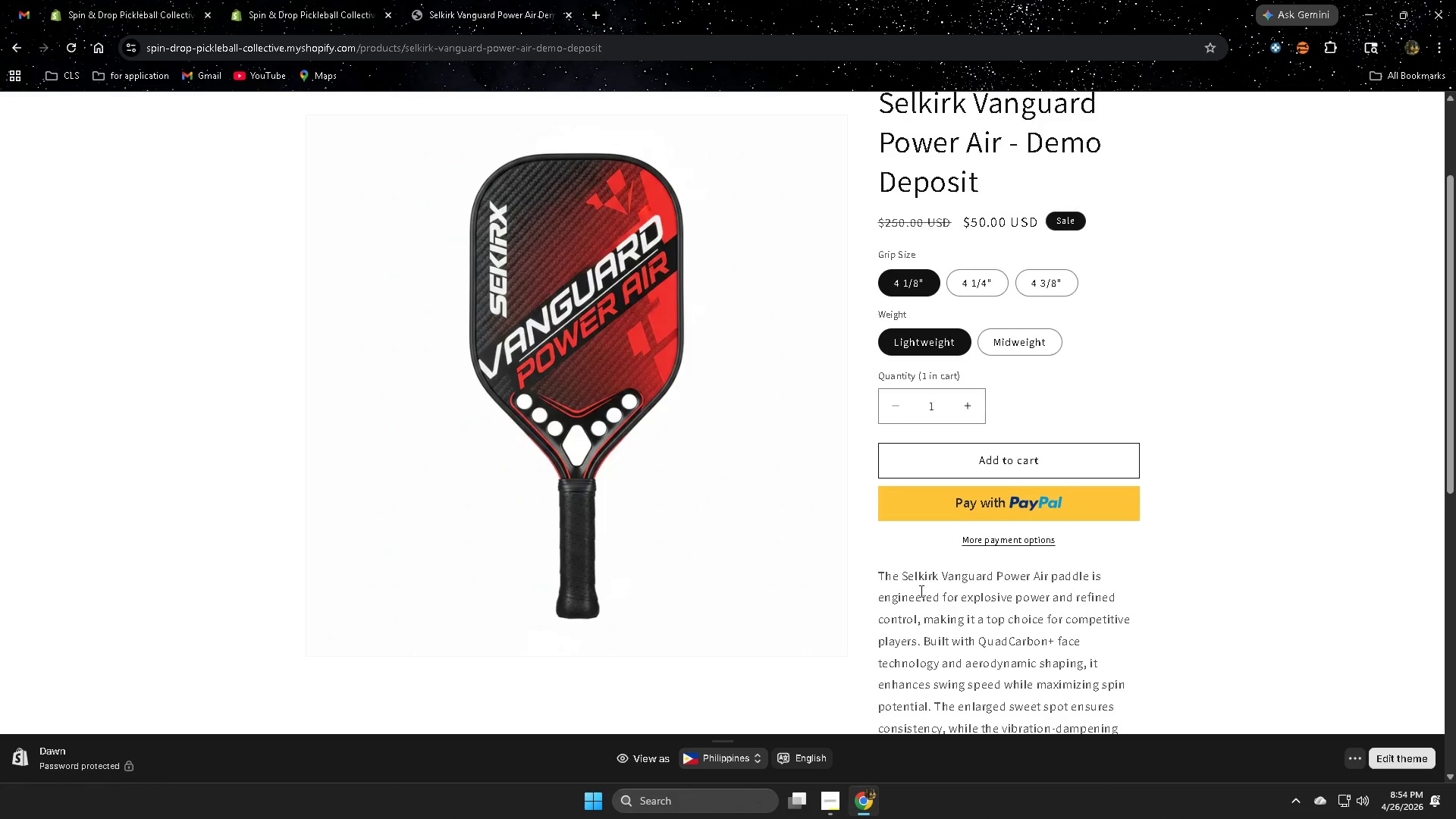 
left_click([494, 0])
 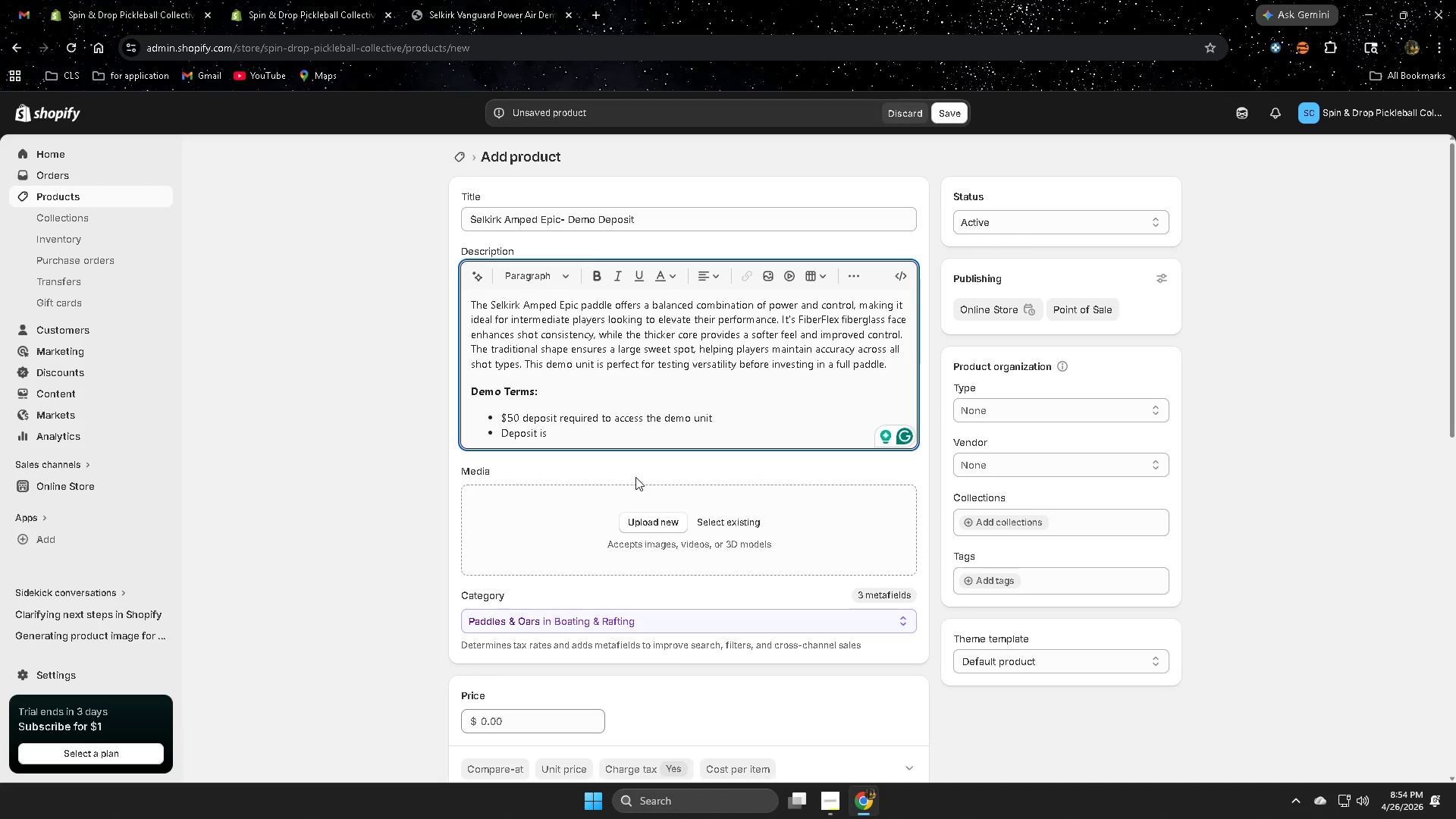 
scroll: coordinate [943, 570], scroll_direction: down, amount: 5.0
 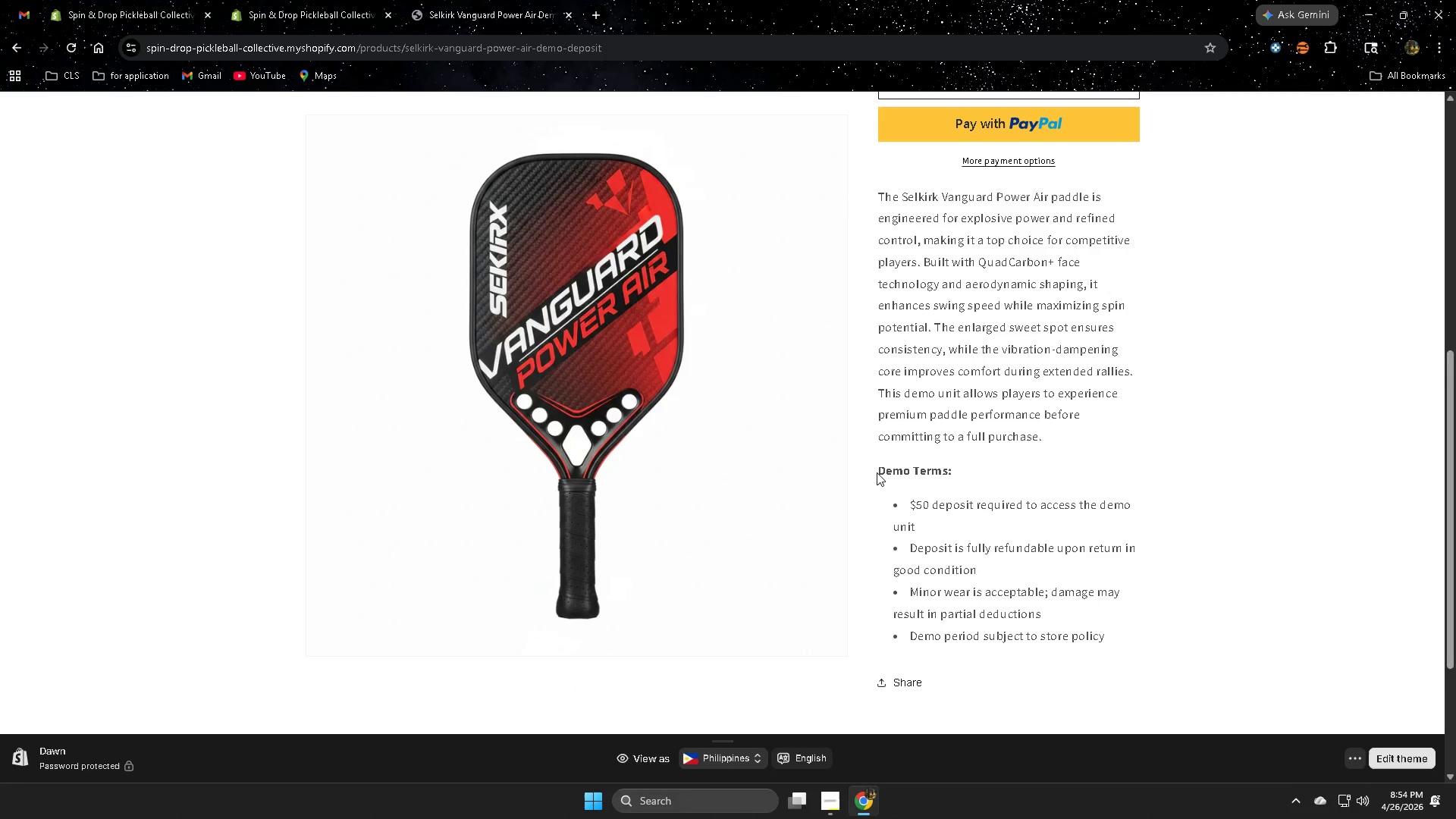 
left_click_drag(start_coordinate=[552, 435], to_coordinate=[491, 413])
 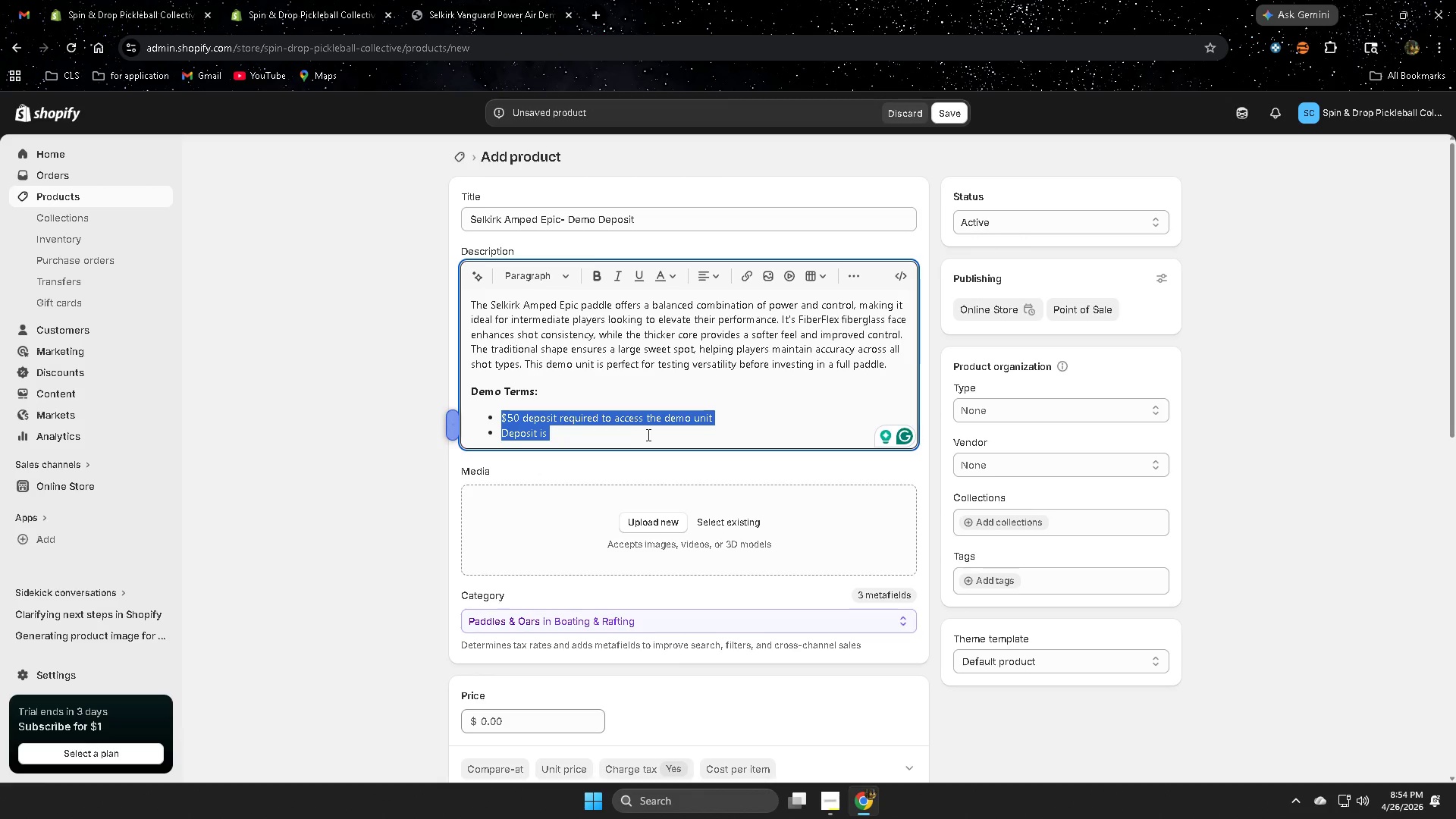 
key(Control+ControlLeft)
 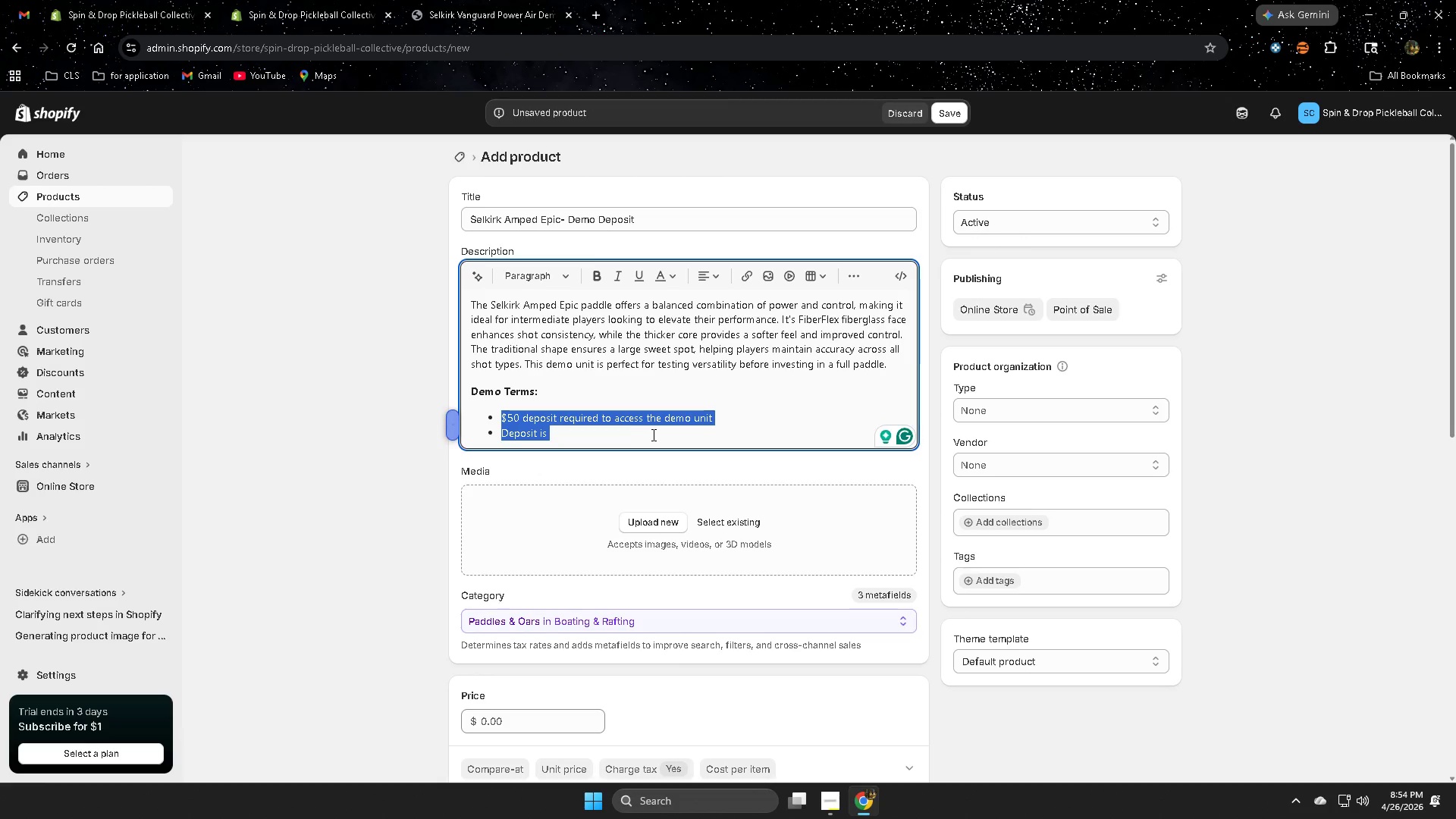 
key(Control+V)
 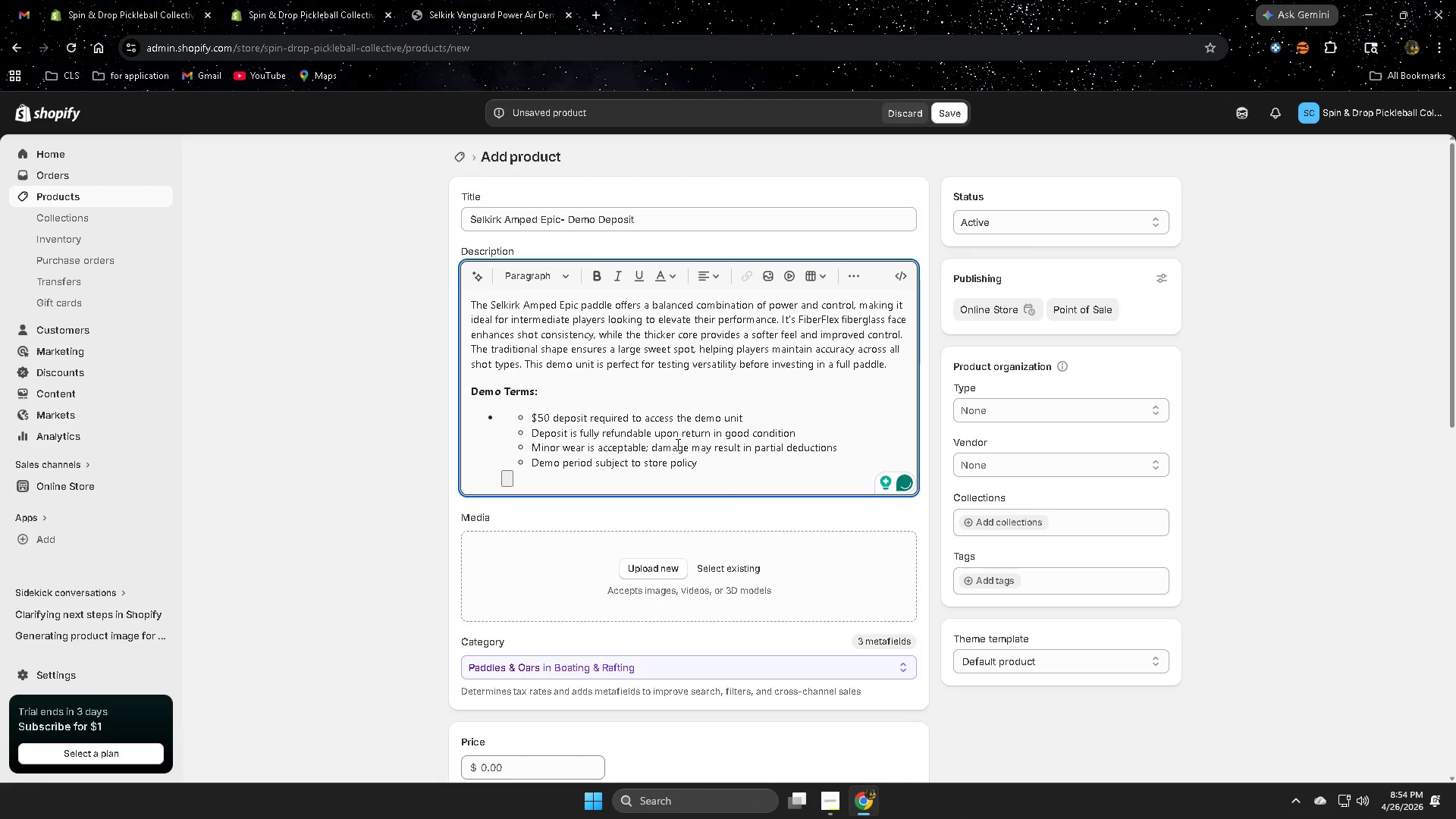 
key(Control+Z)
 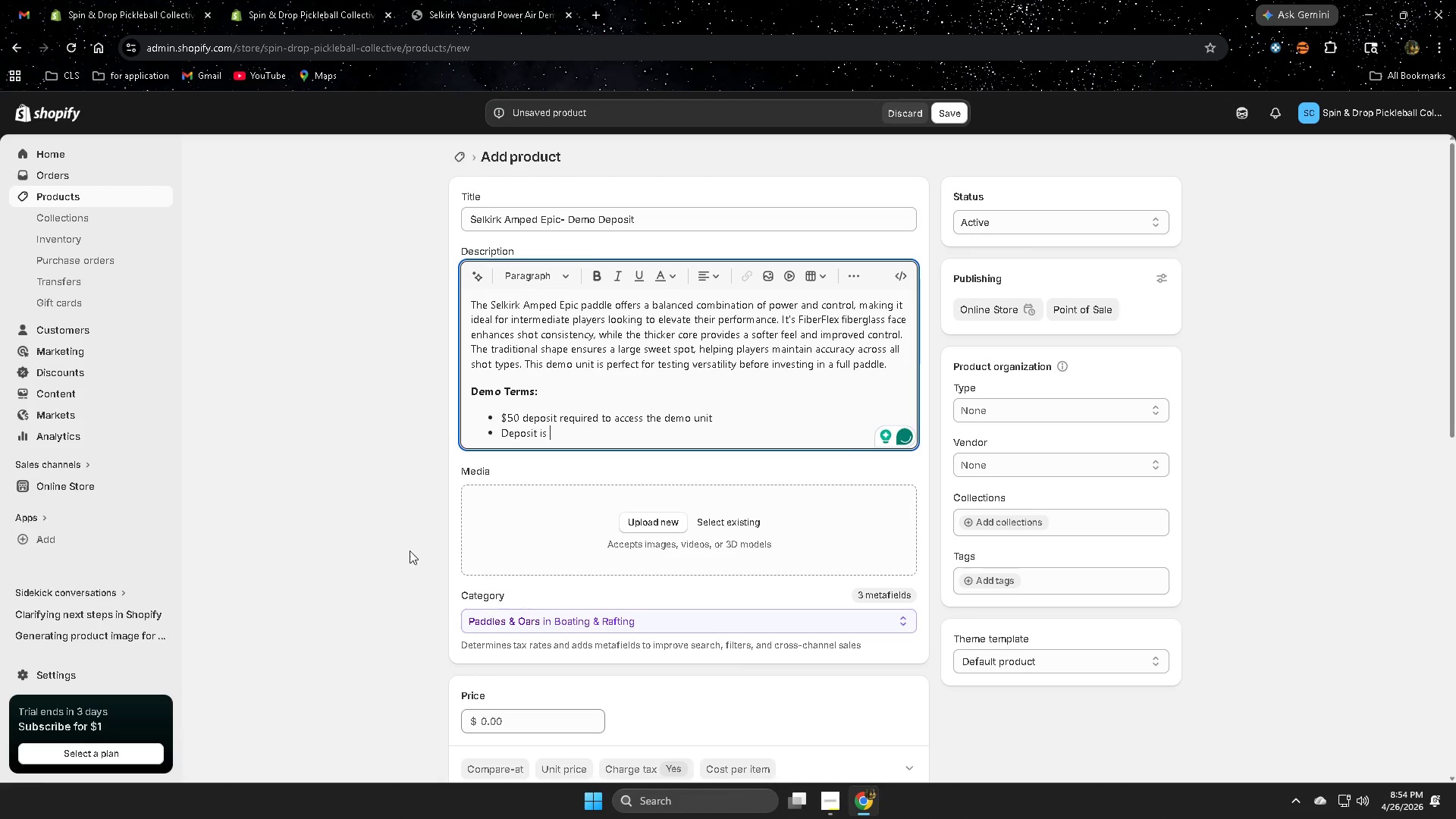 
wait(6.08)
 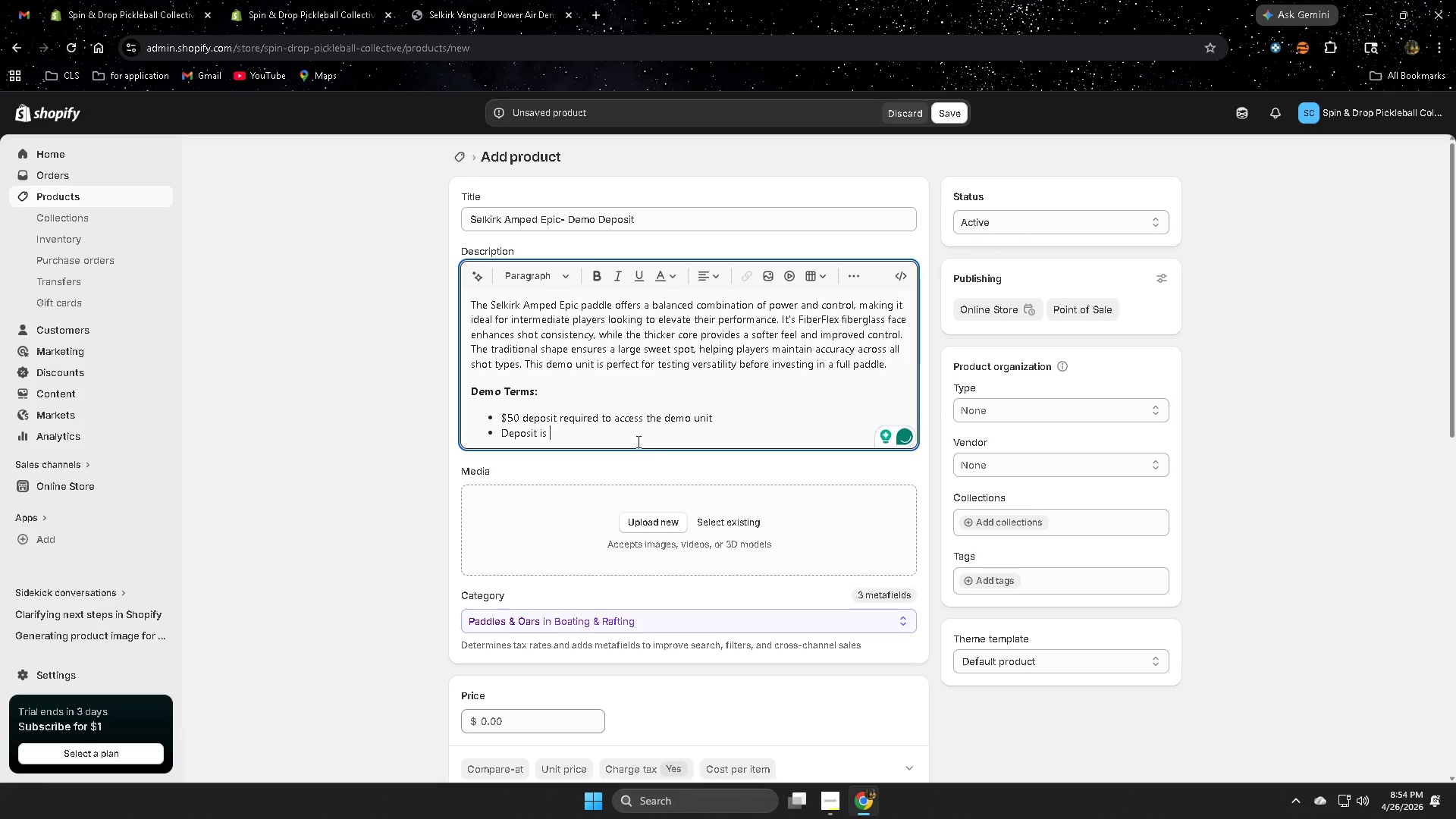 
type(full)
 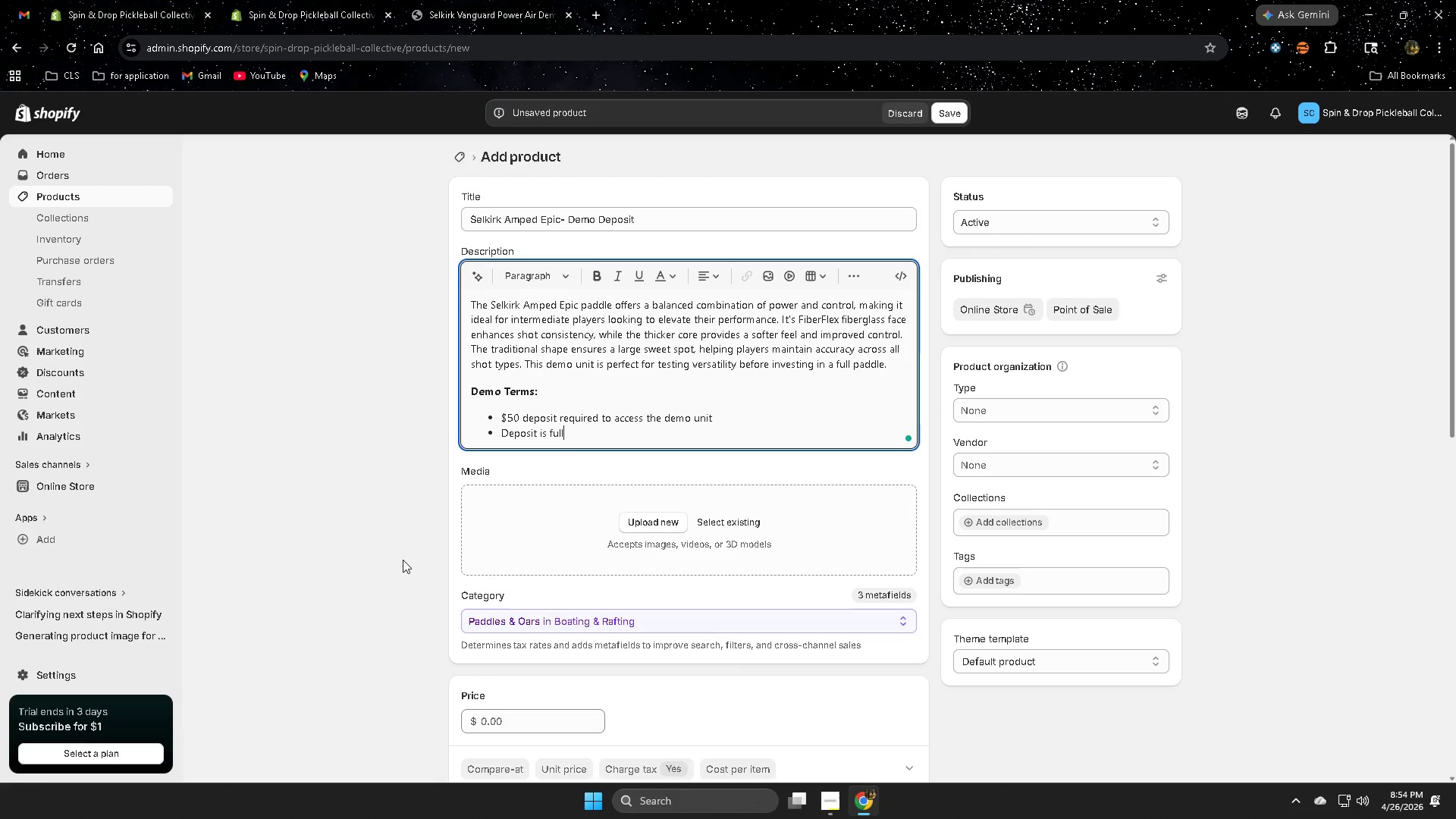 
type(y acceptable )
key(Backspace)
type(; damge )
key(Backspace)
key(Backspace)
type(a)
key(Backspace)
key(Backspace)
type(age may result in pari)
key(Backspace)
type(tial dee)
key(Backspace)
type(c)
key(Backspace)
type(ductions)
 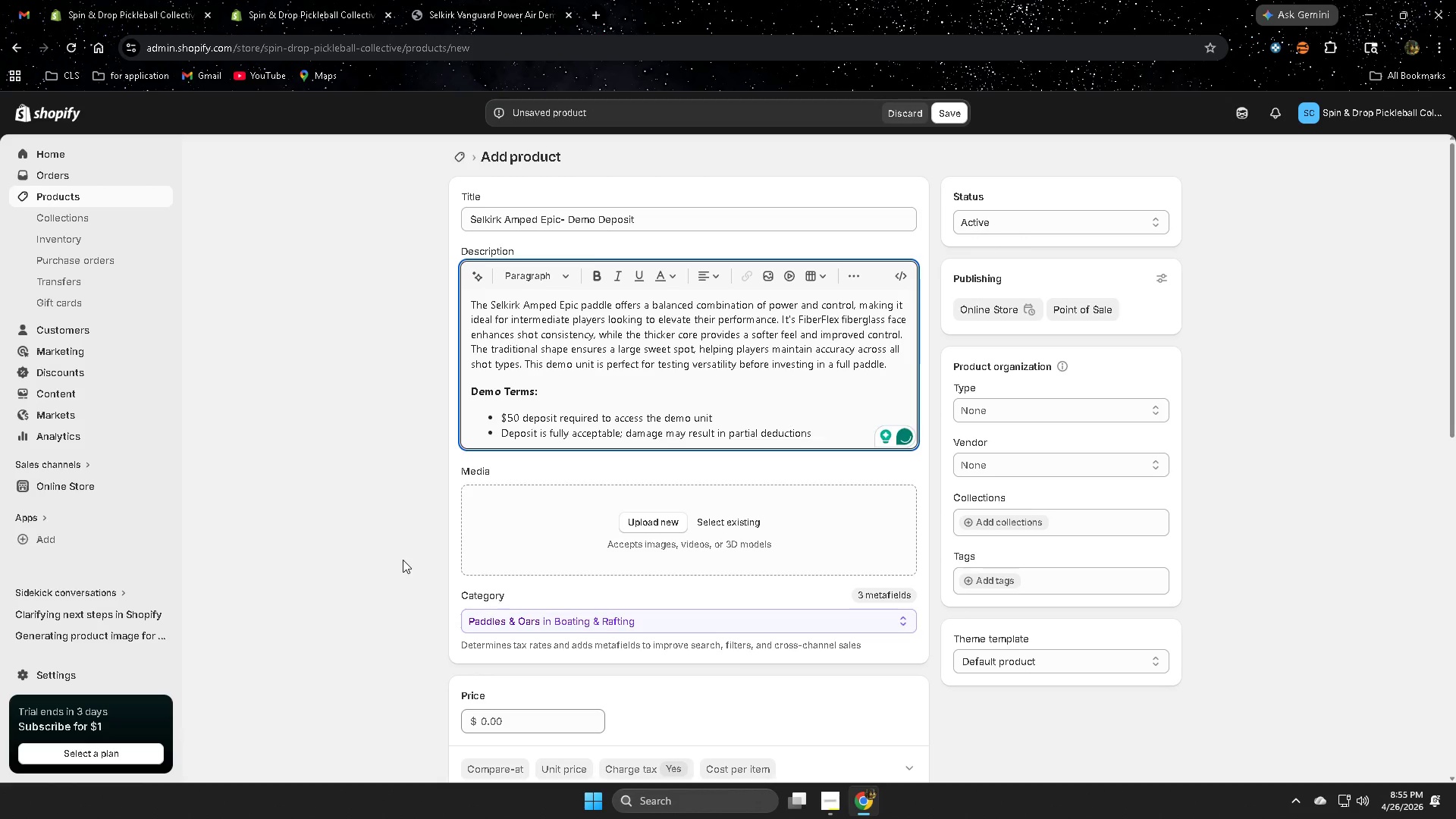 
key(Enter)
 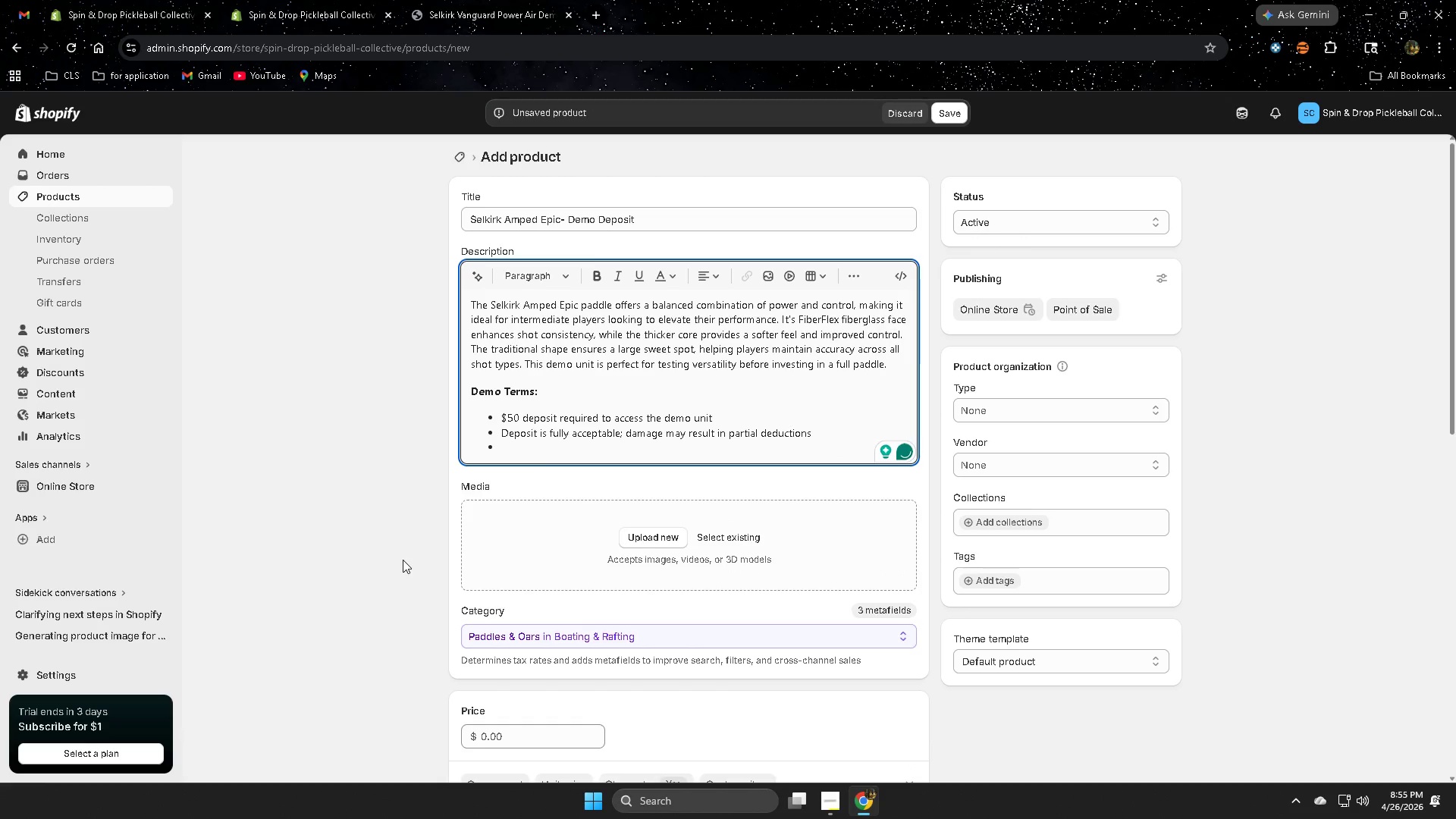 
wait(5.38)
 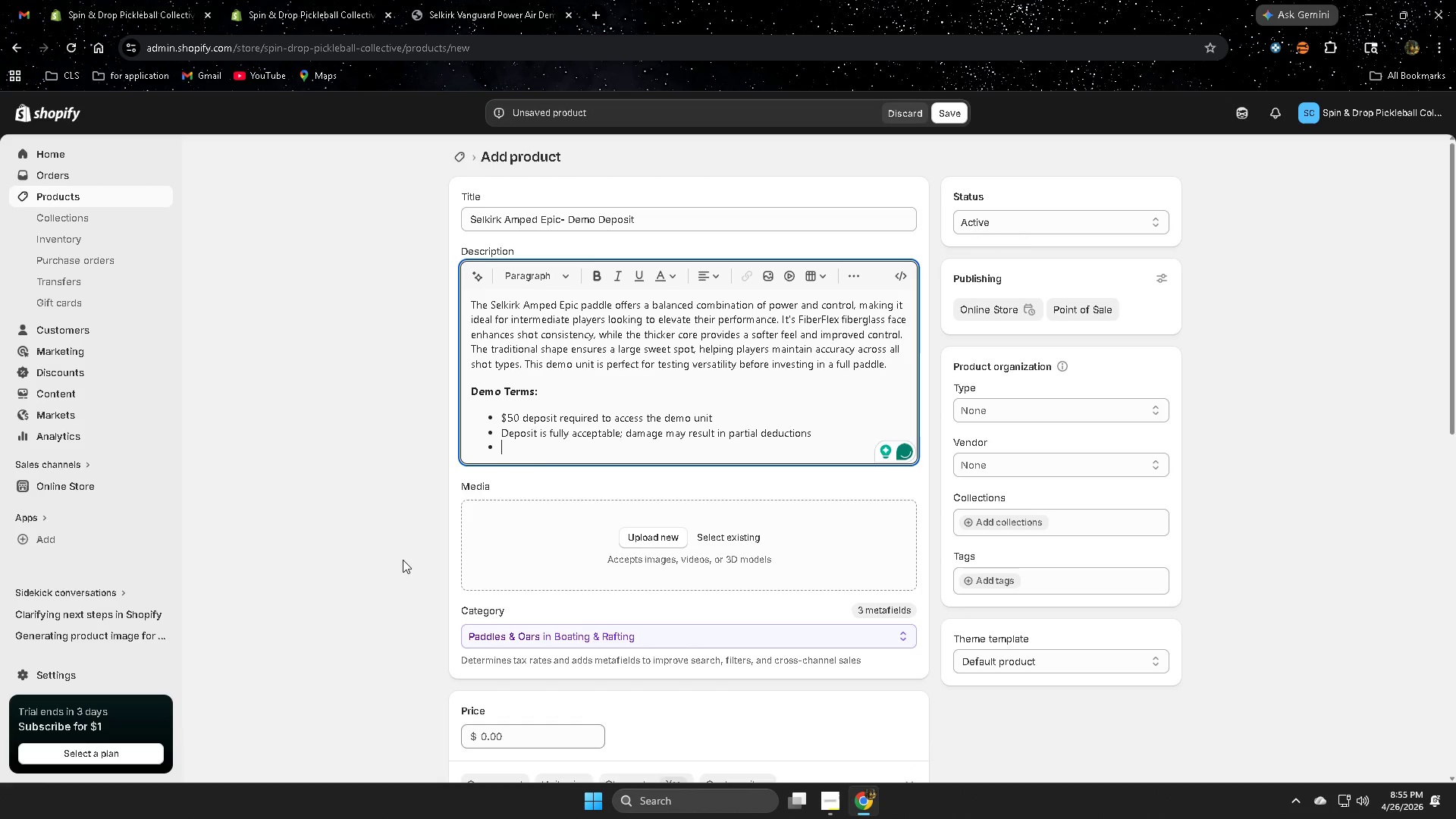 
type(Minor e)
key(Backspace)
type(wear ius )
key(Backspace)
key(Backspace)
key(Backspace)
key(Backspace)
type(s )
key(Backspace)
key(Backspace)
type(is accp)
key(Backspace)
key(Backspace)
type(ceptable)
 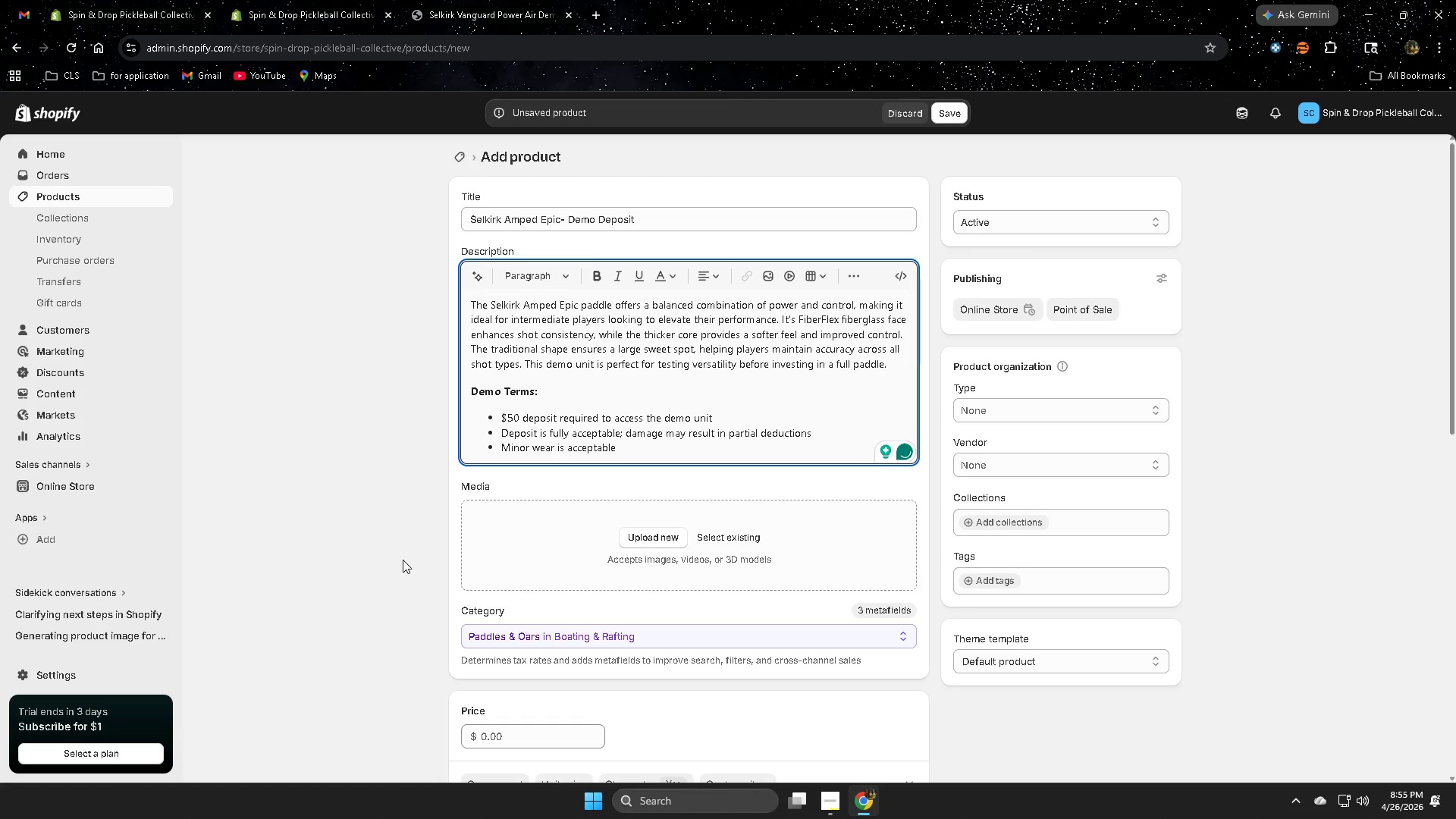 
wait(6.75)
 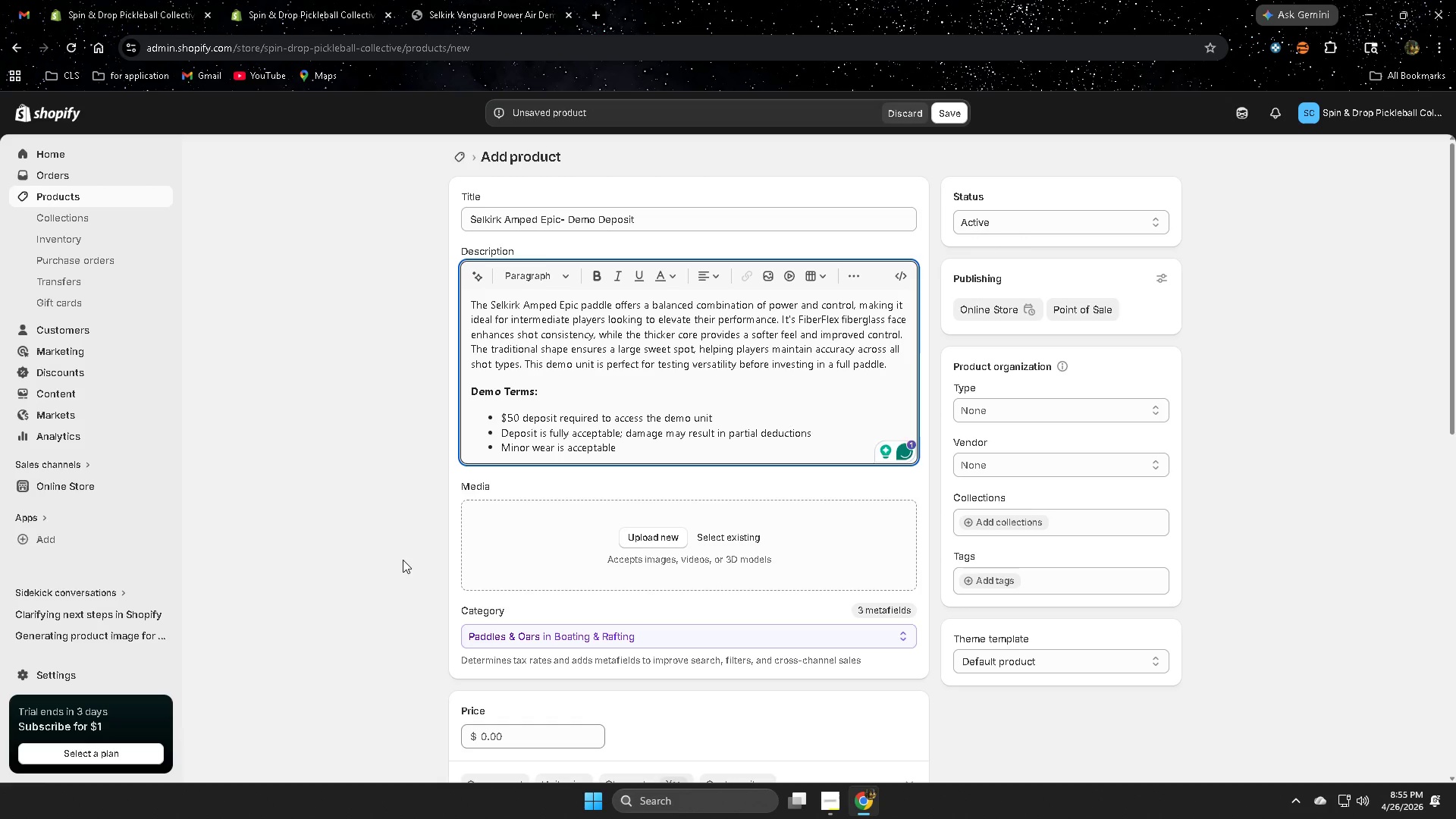 
double_click([812, 435])
 